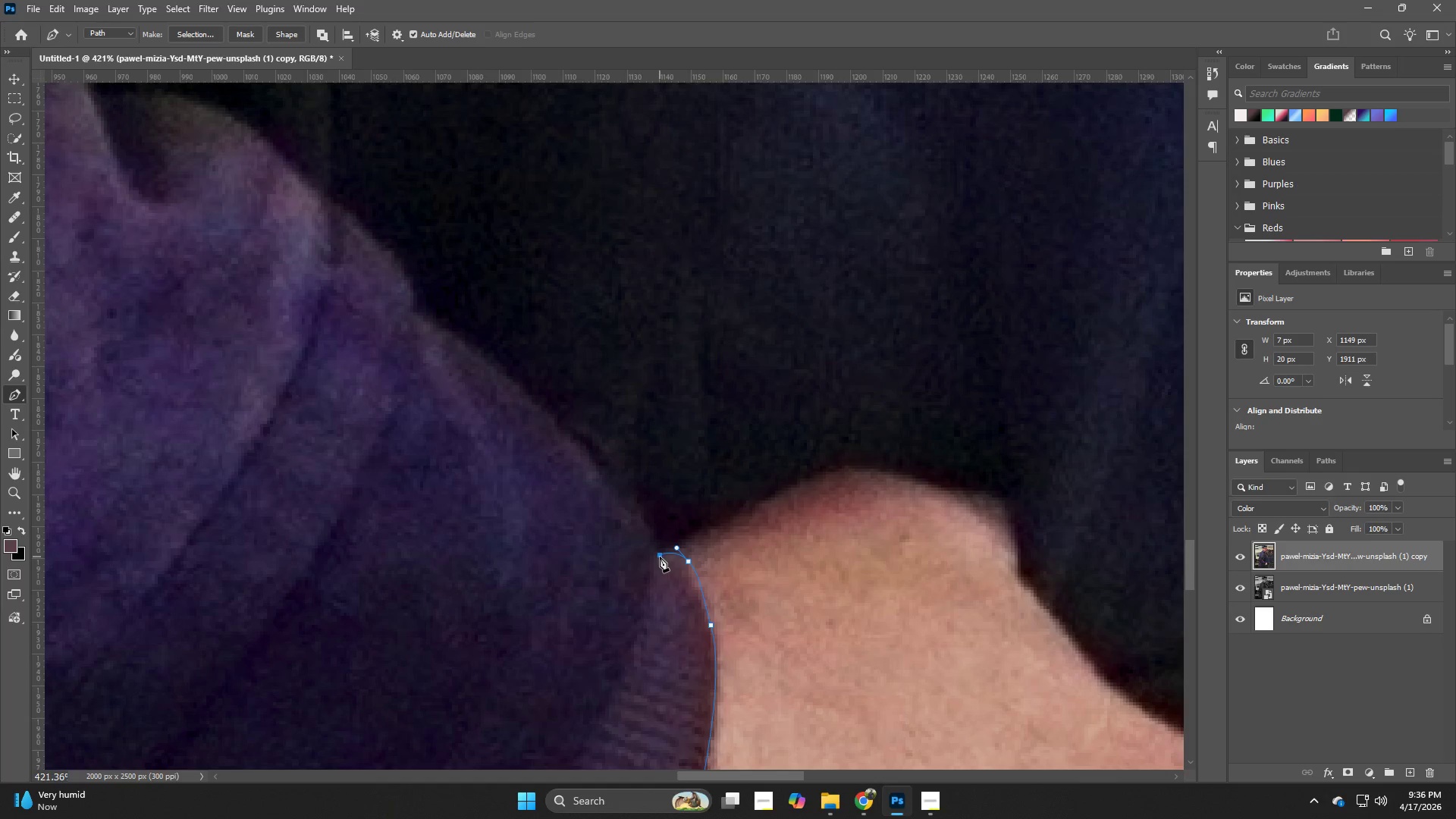 
left_click([660, 557])
 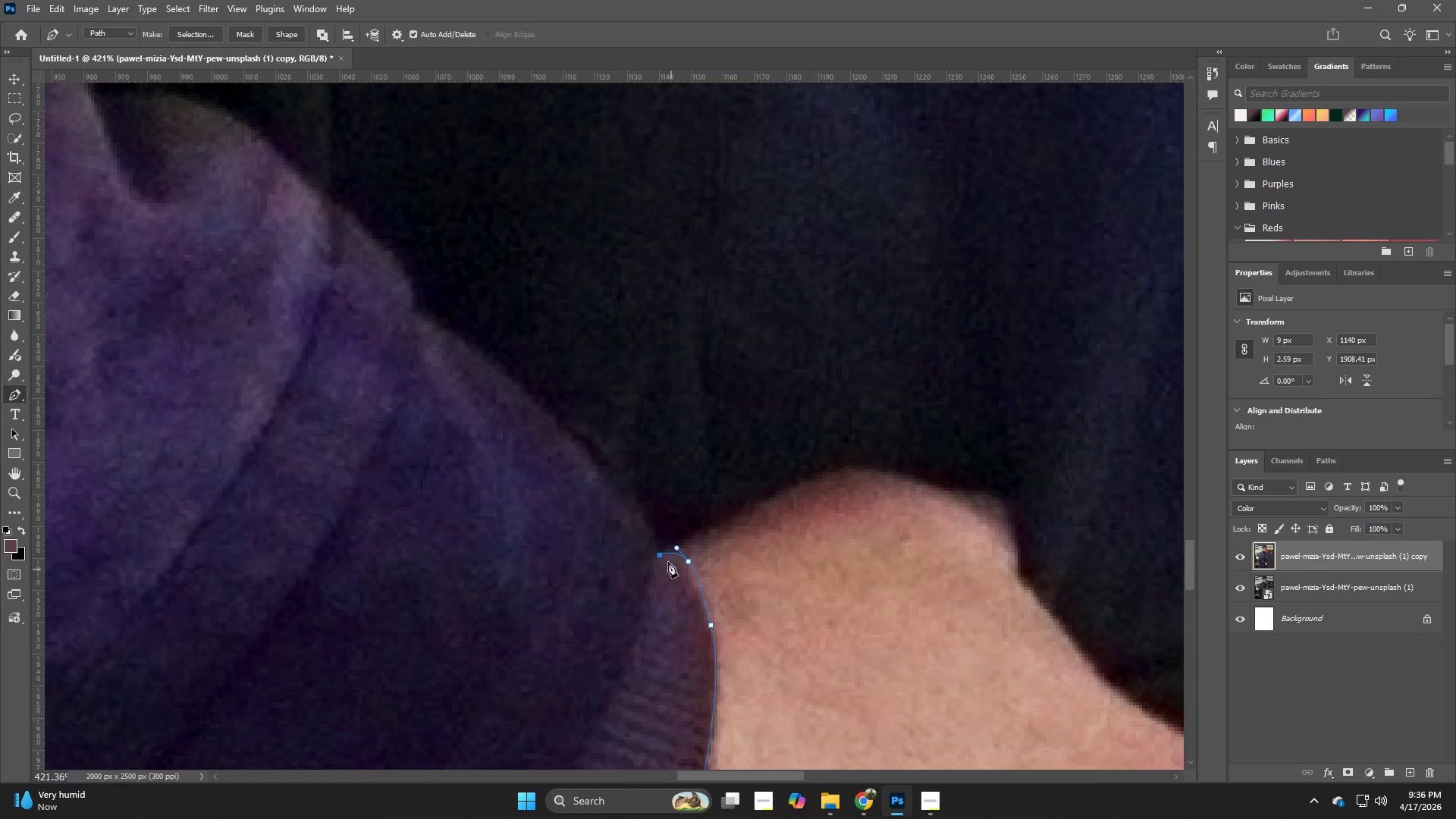 
left_click_drag(start_coordinate=[654, 535], to_coordinate=[645, 518])
 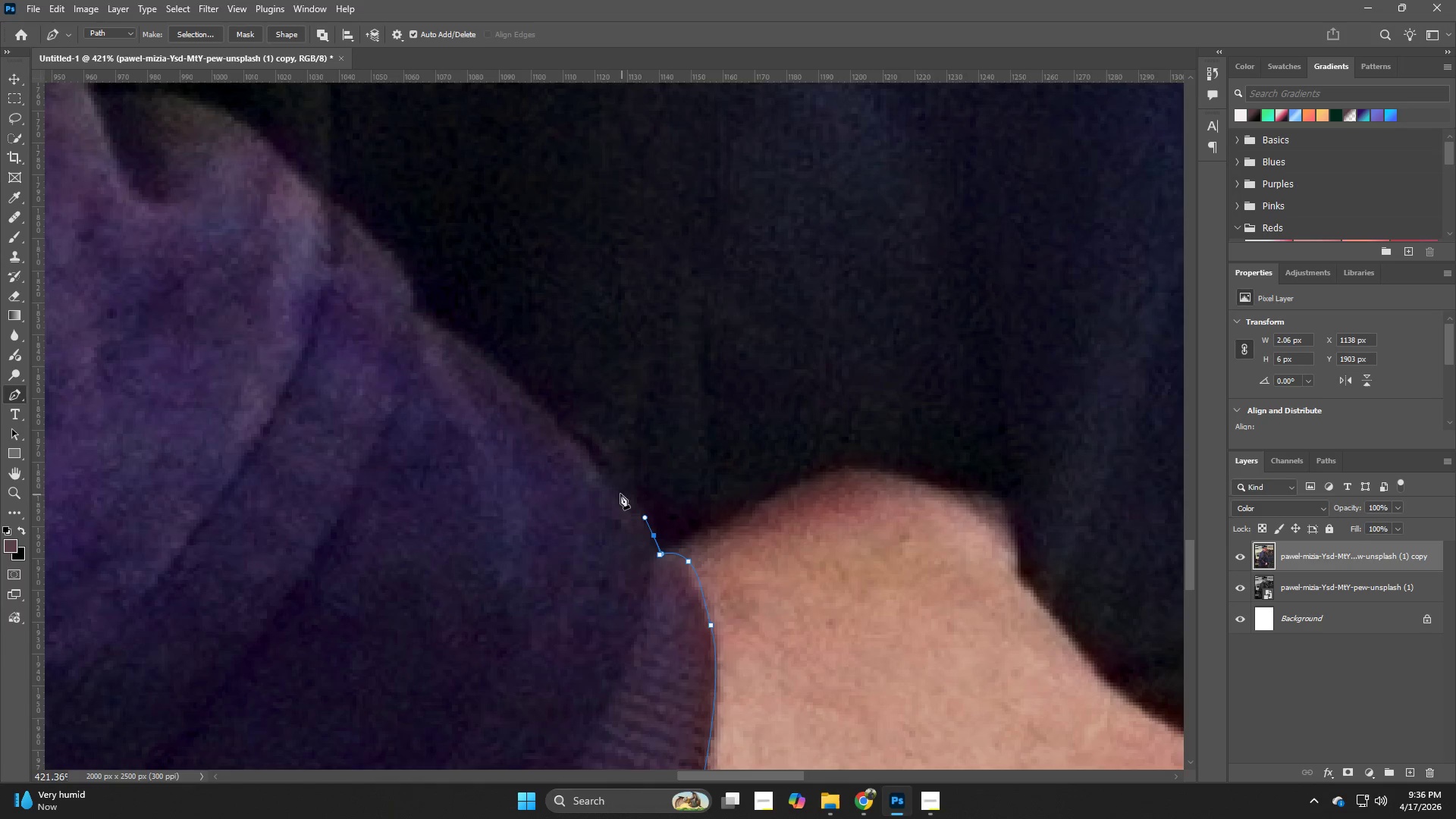 
left_click_drag(start_coordinate=[617, 489], to_coordinate=[582, 459])
 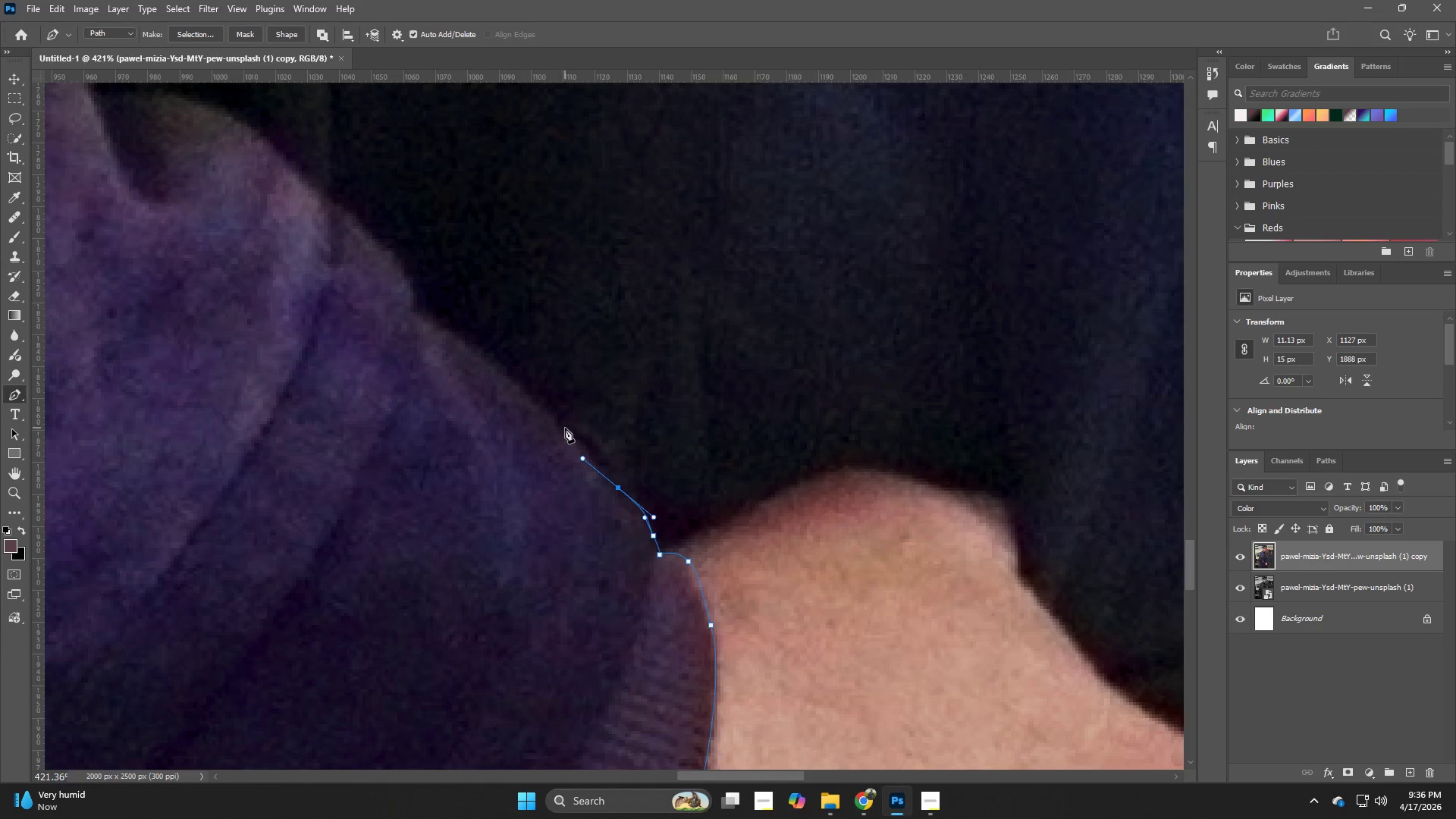 
left_click_drag(start_coordinate=[563, 426], to_coordinate=[542, 408])
 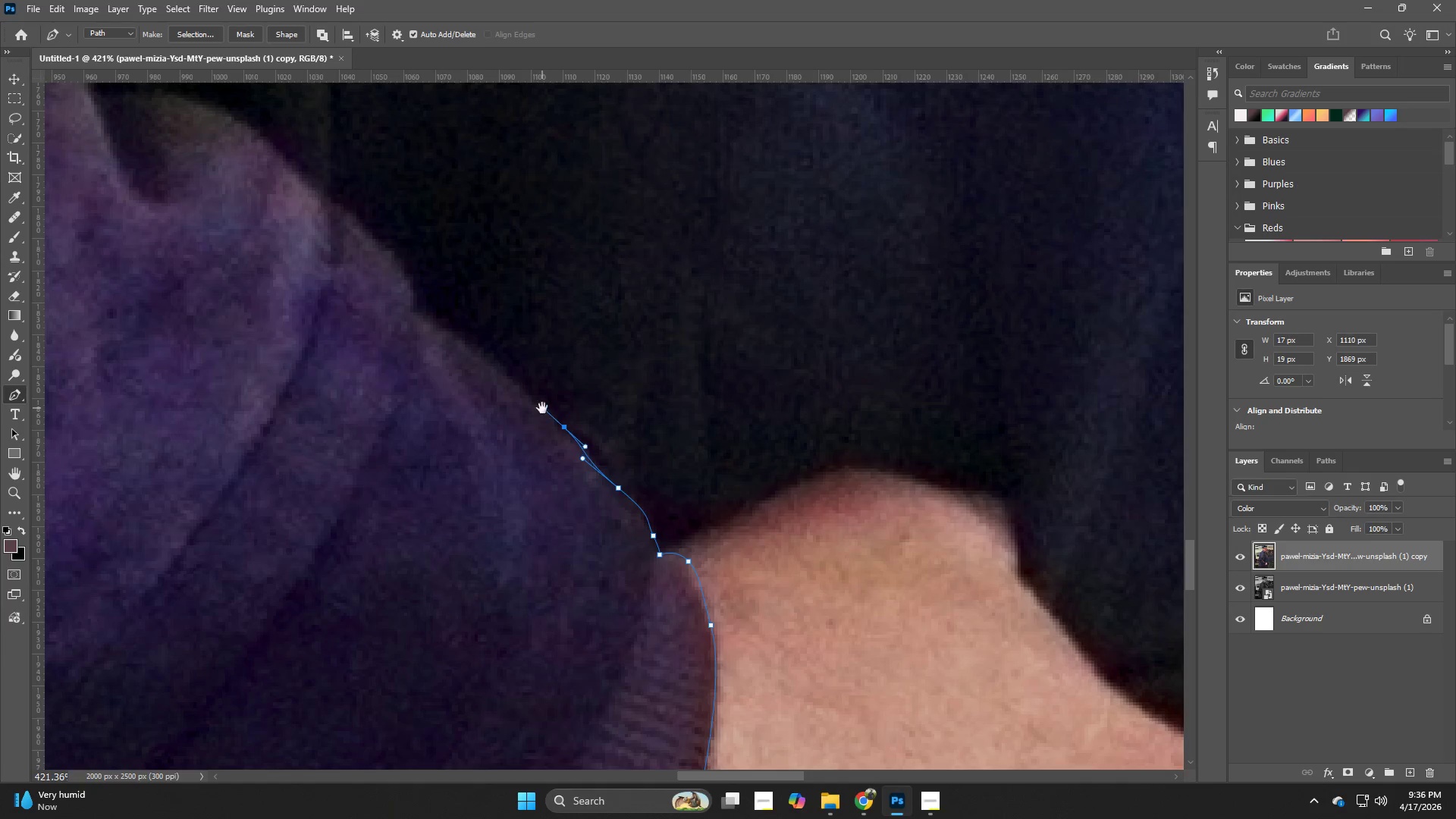 
hold_key(key=Space, duration=0.72)
 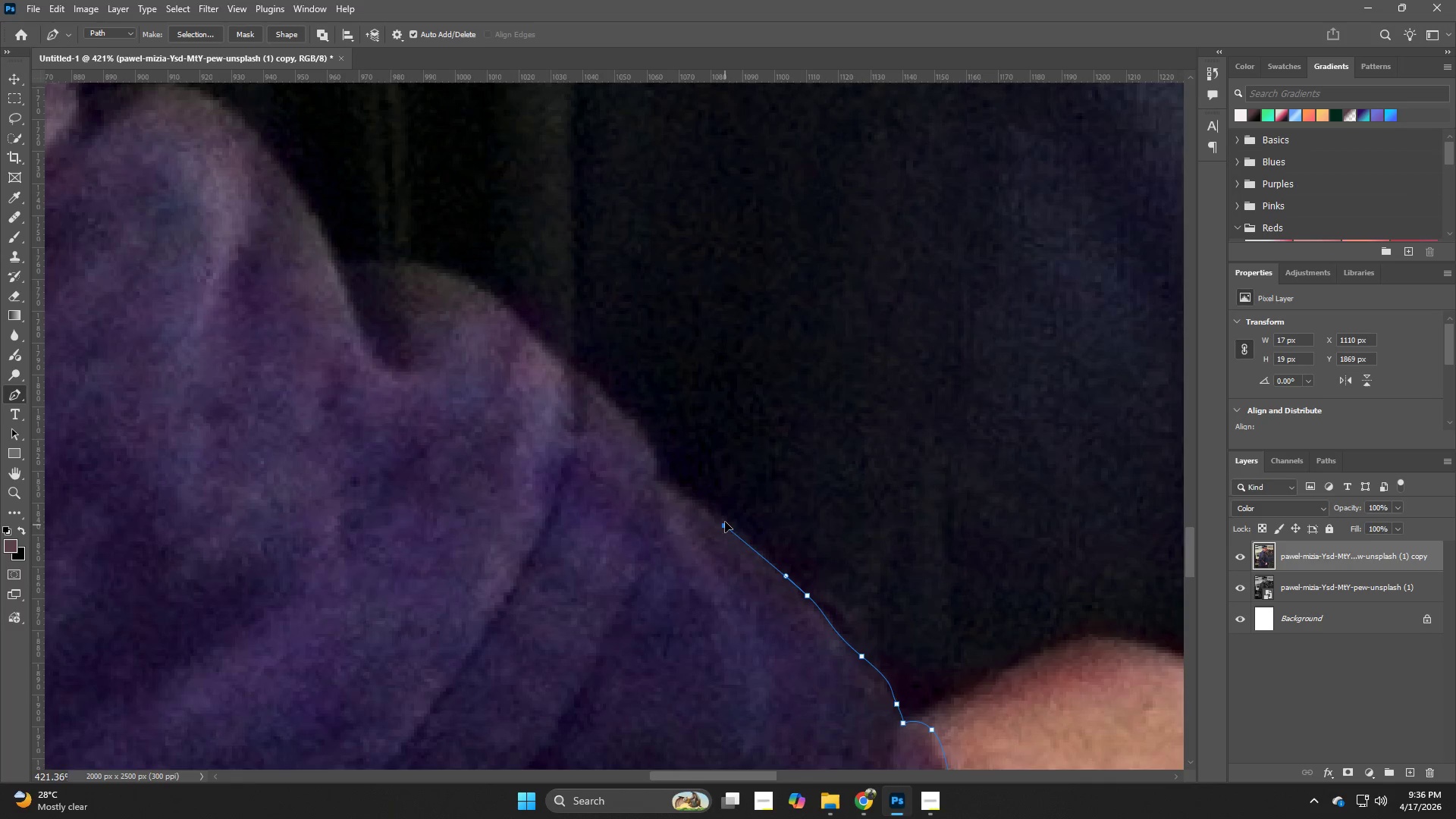 
left_click_drag(start_coordinate=[493, 378], to_coordinate=[736, 547])
 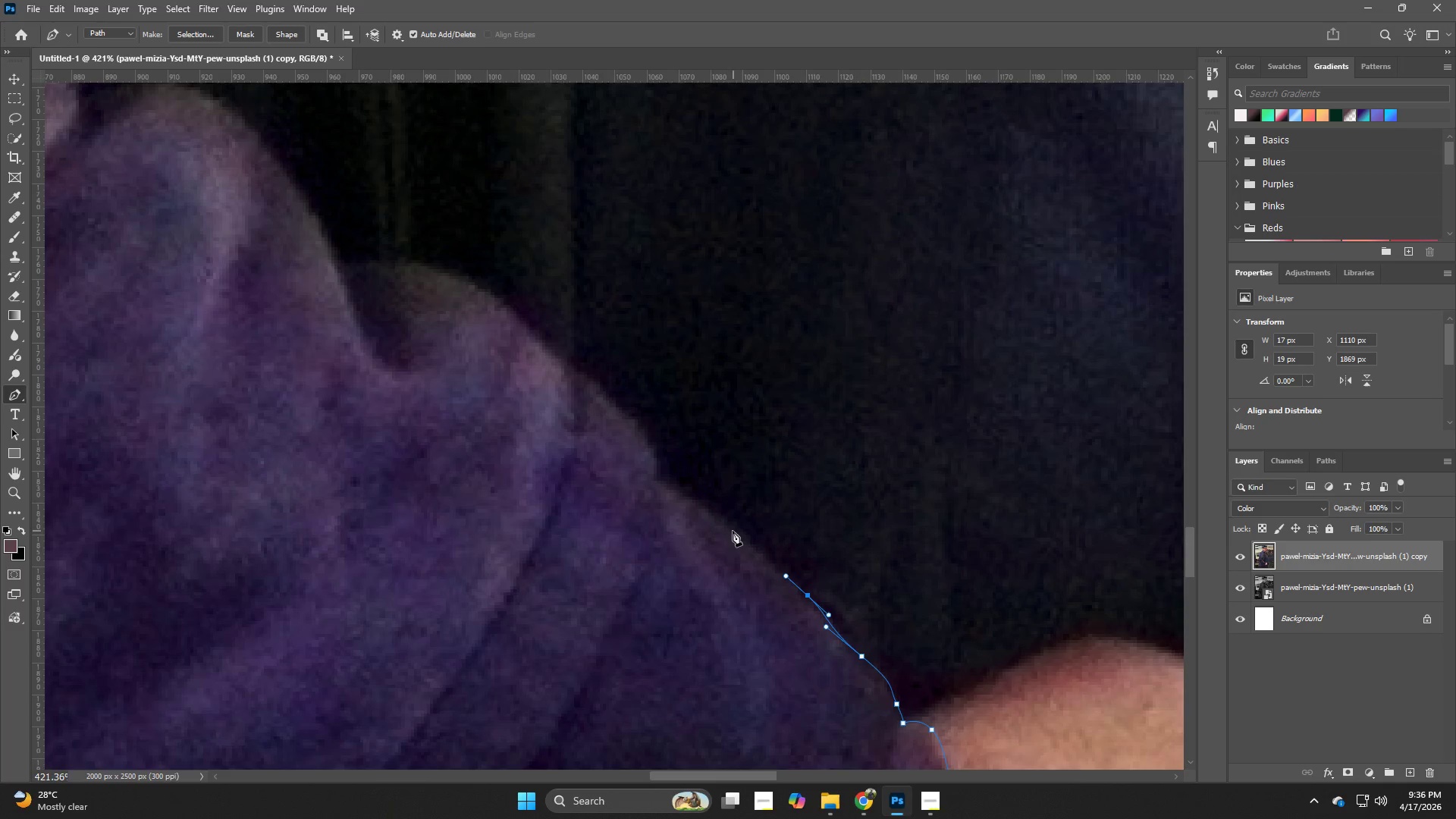 
left_click_drag(start_coordinate=[725, 525], to_coordinate=[681, 496])
 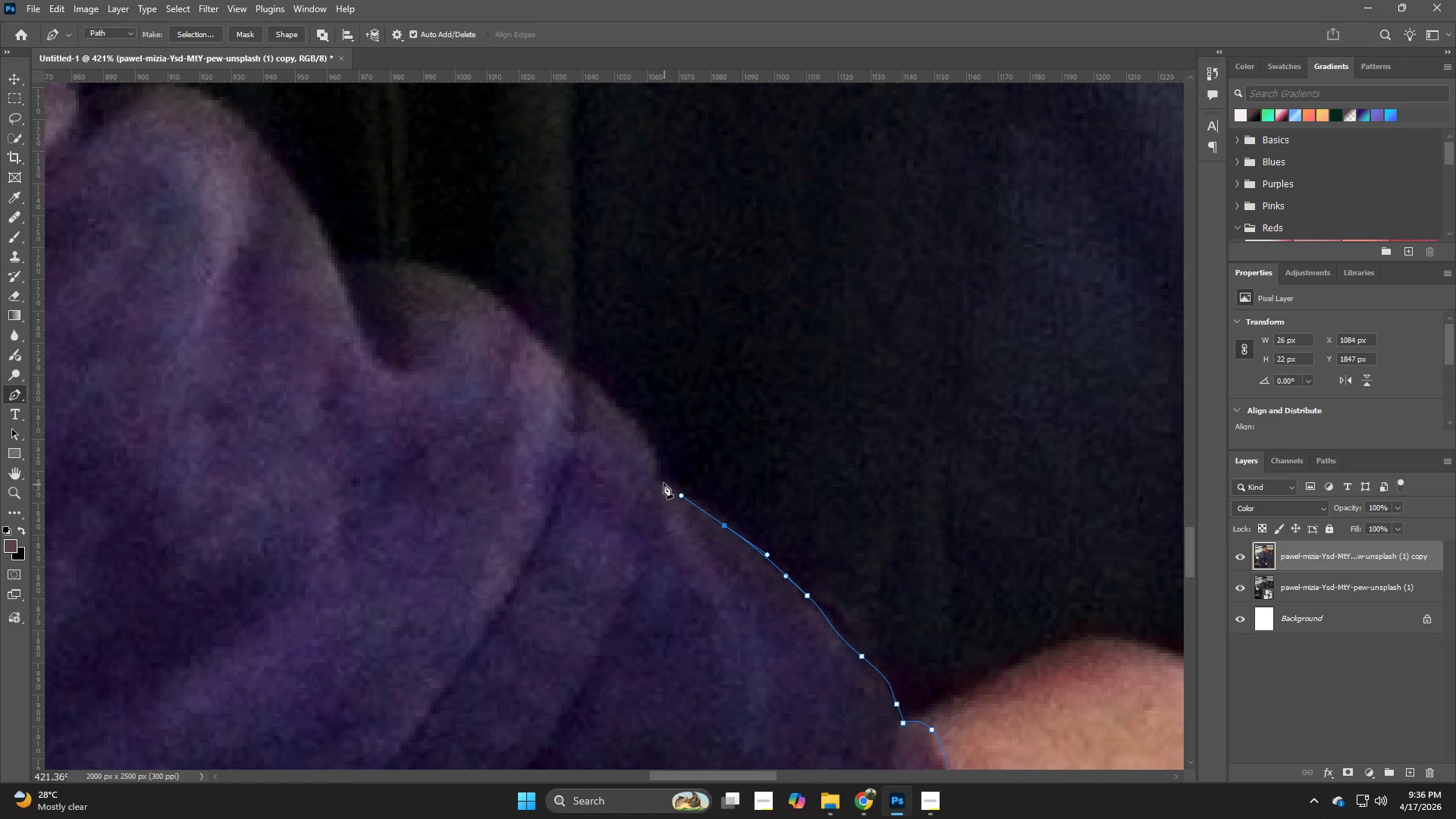 
left_click_drag(start_coordinate=[664, 483], to_coordinate=[657, 480])
 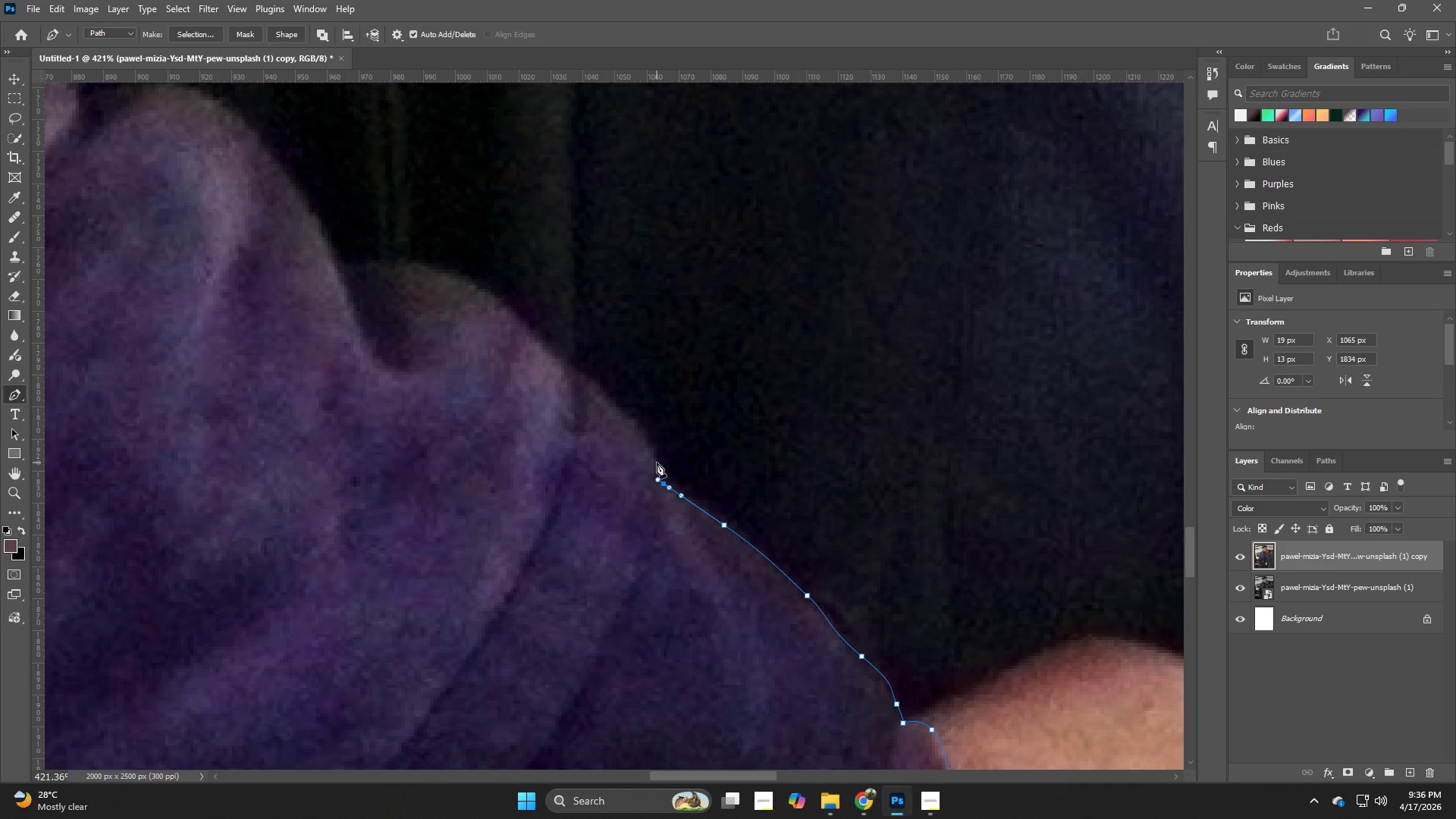 
left_click_drag(start_coordinate=[656, 459], to_coordinate=[637, 428])
 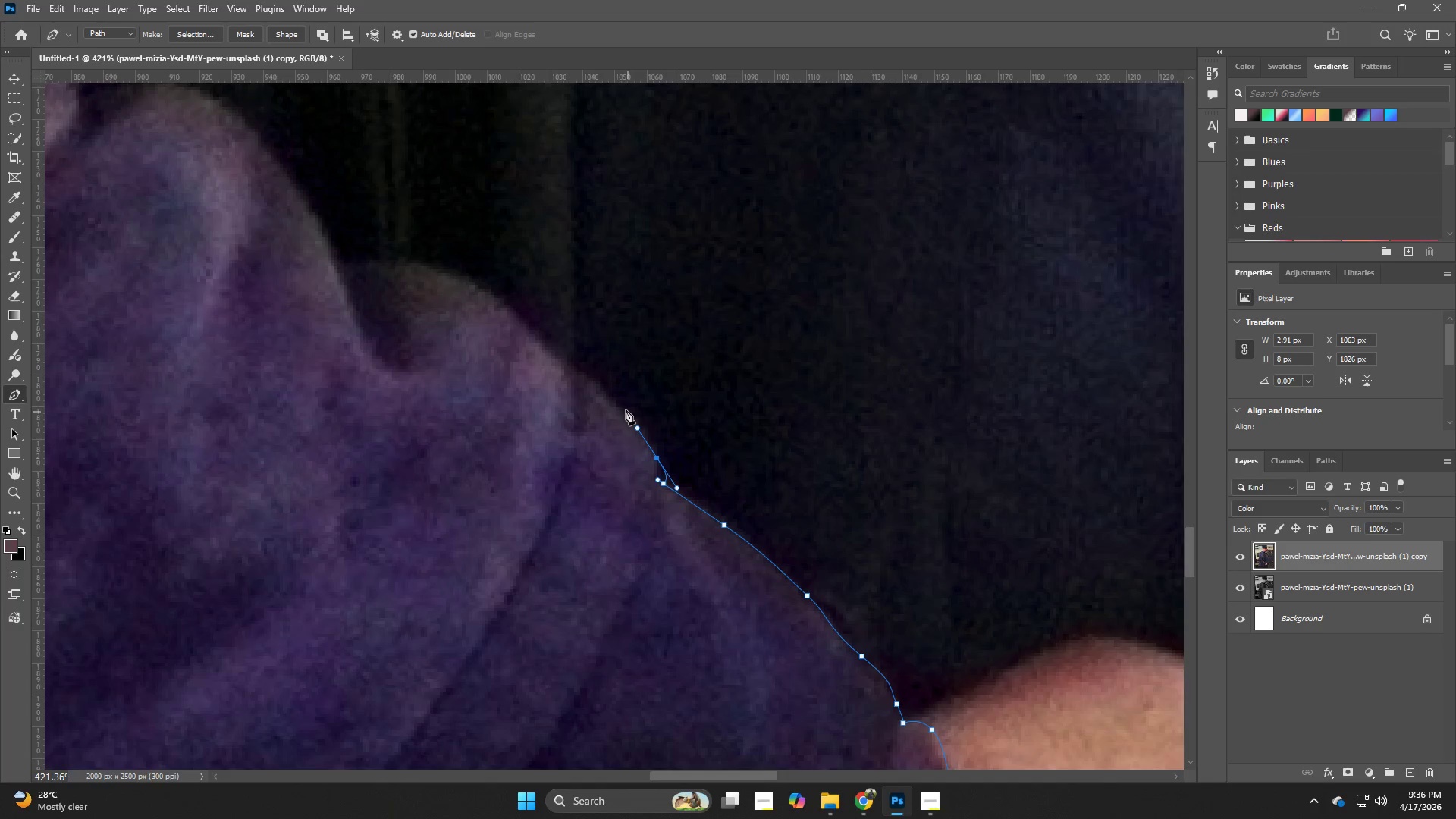 
left_click_drag(start_coordinate=[620, 403], to_coordinate=[594, 383])
 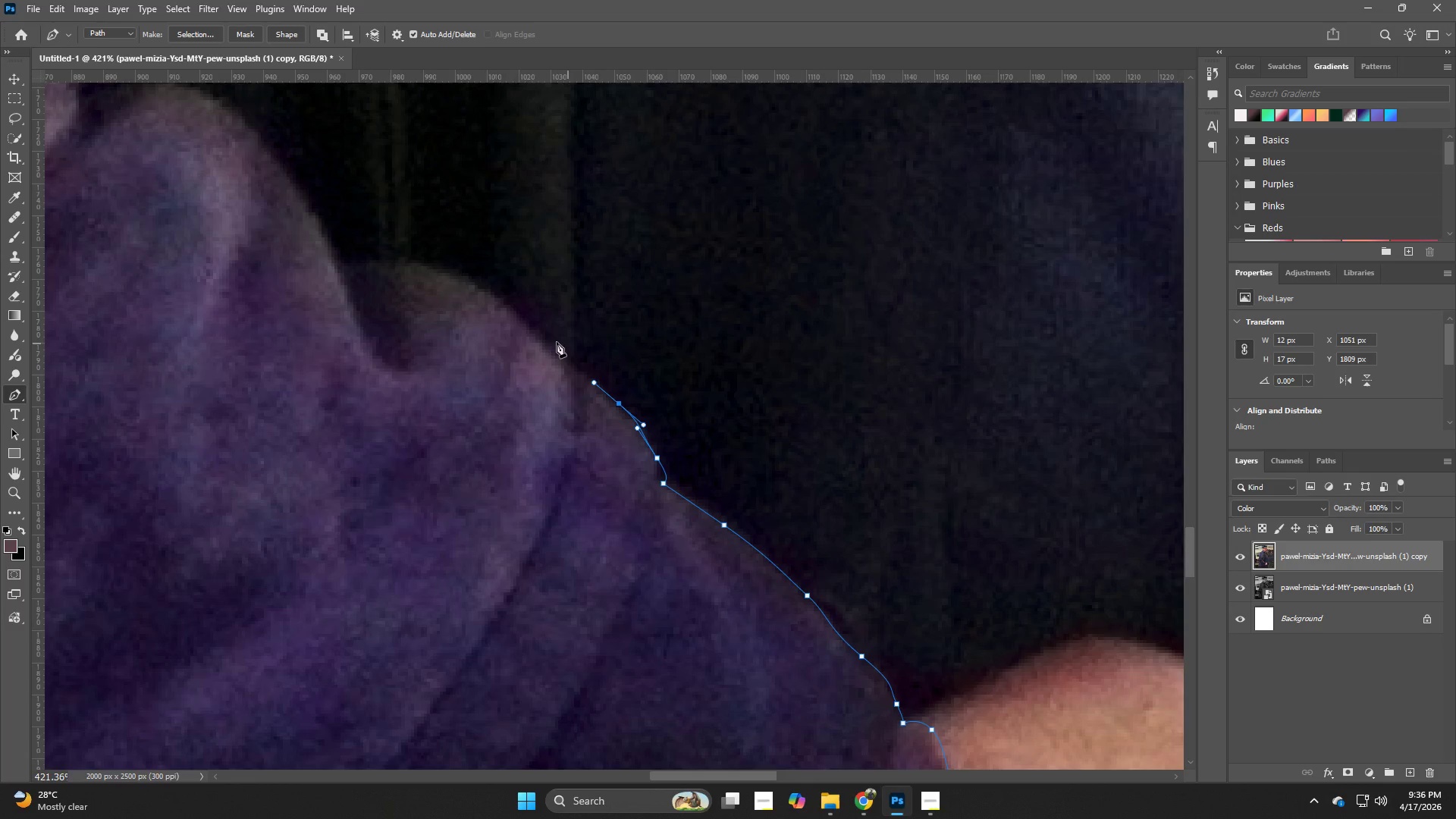 
left_click_drag(start_coordinate=[535, 329], to_coordinate=[516, 321])
 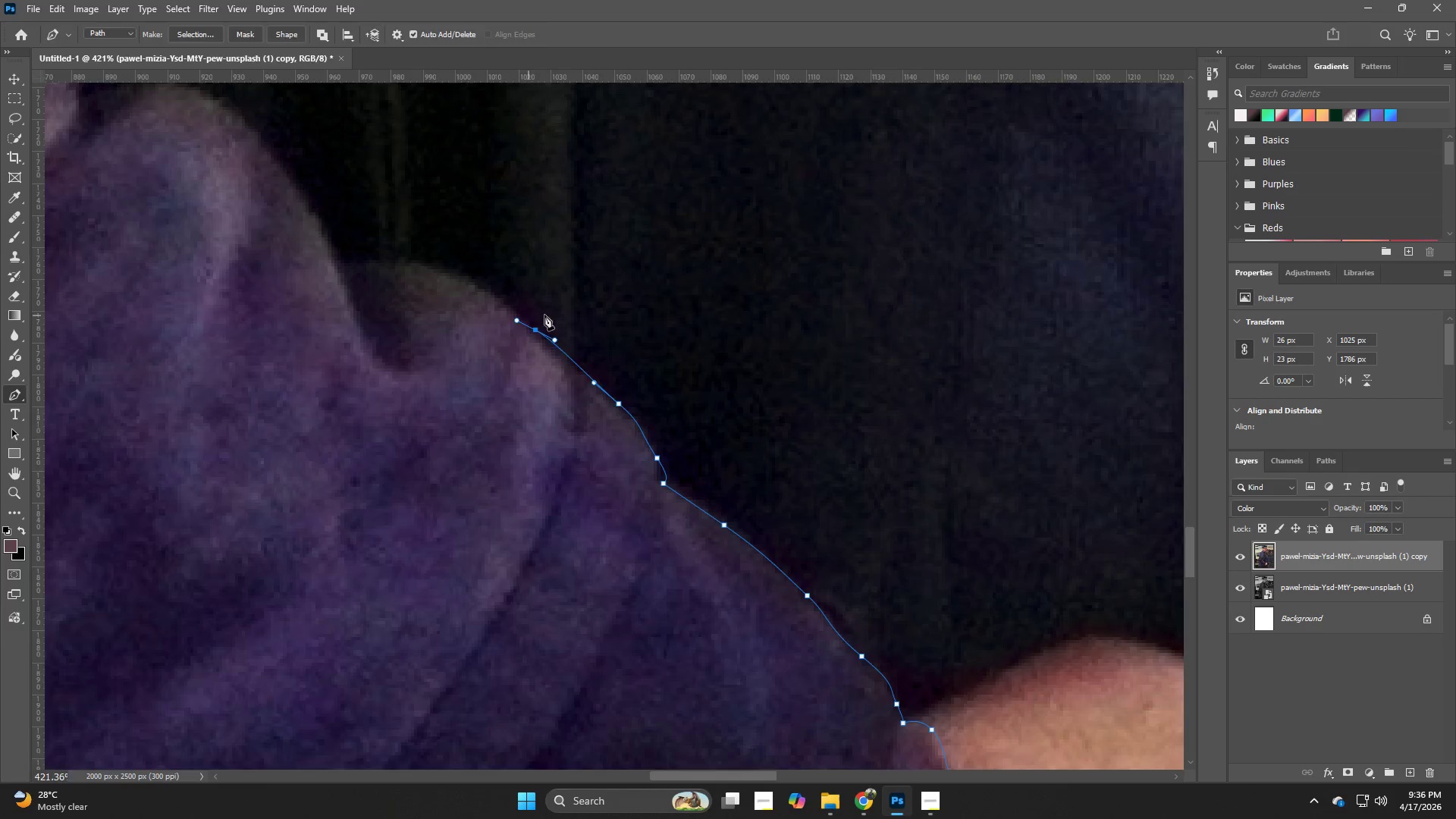 
hold_key(key=Z, duration=0.56)
 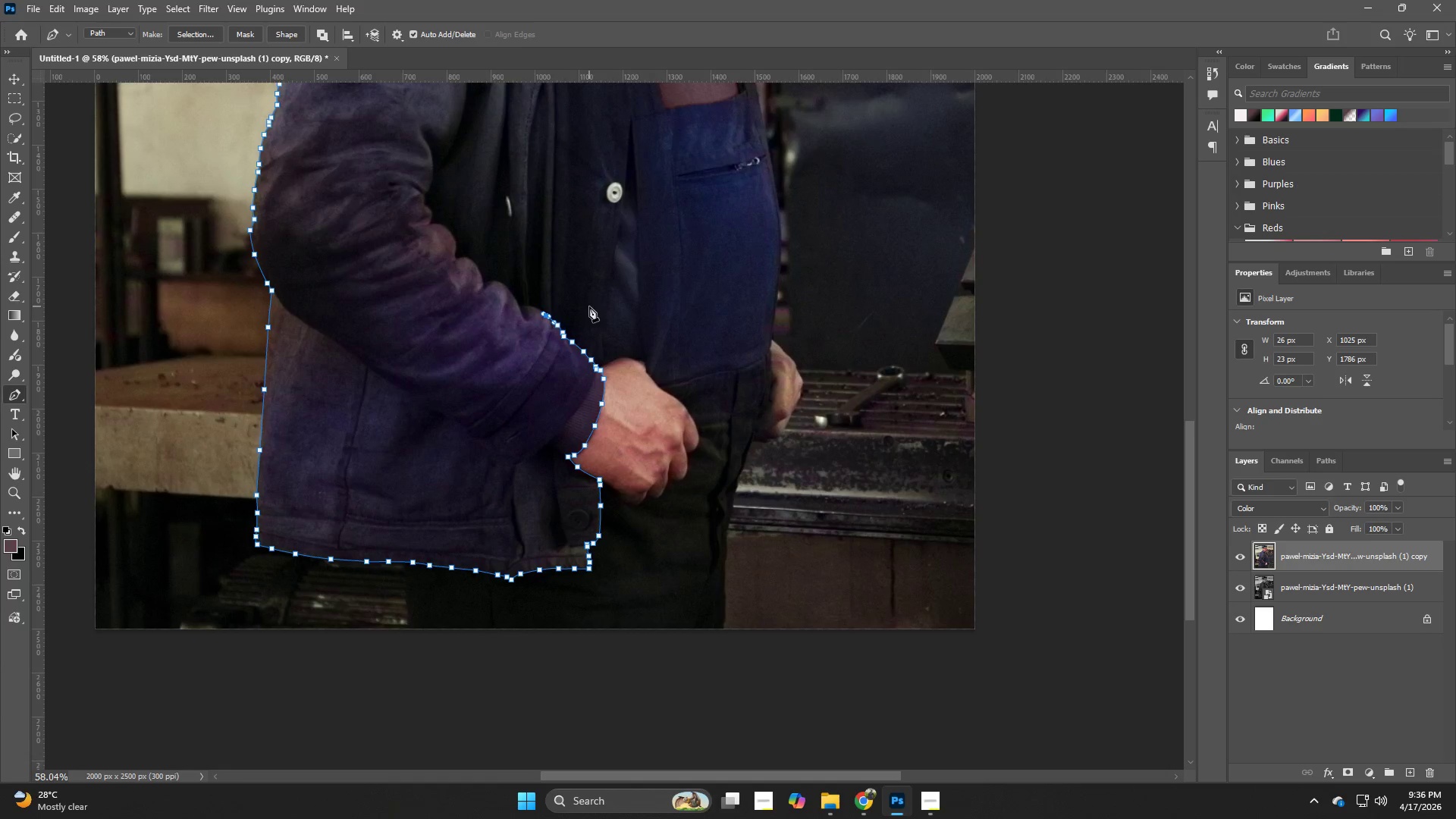 
left_click_drag(start_coordinate=[548, 312], to_coordinate=[429, 363])
 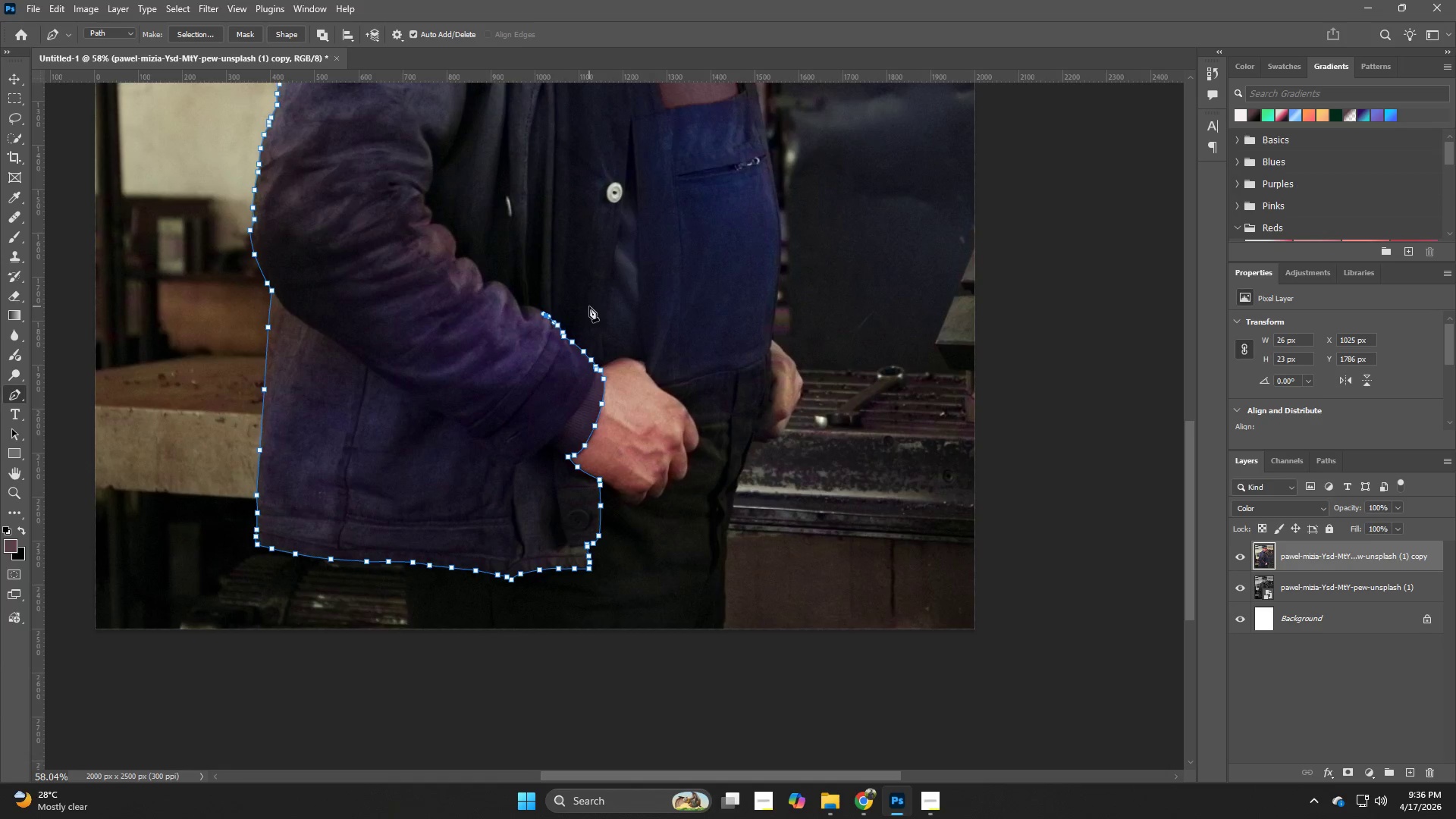 
hold_key(key=Space, duration=1.05)
 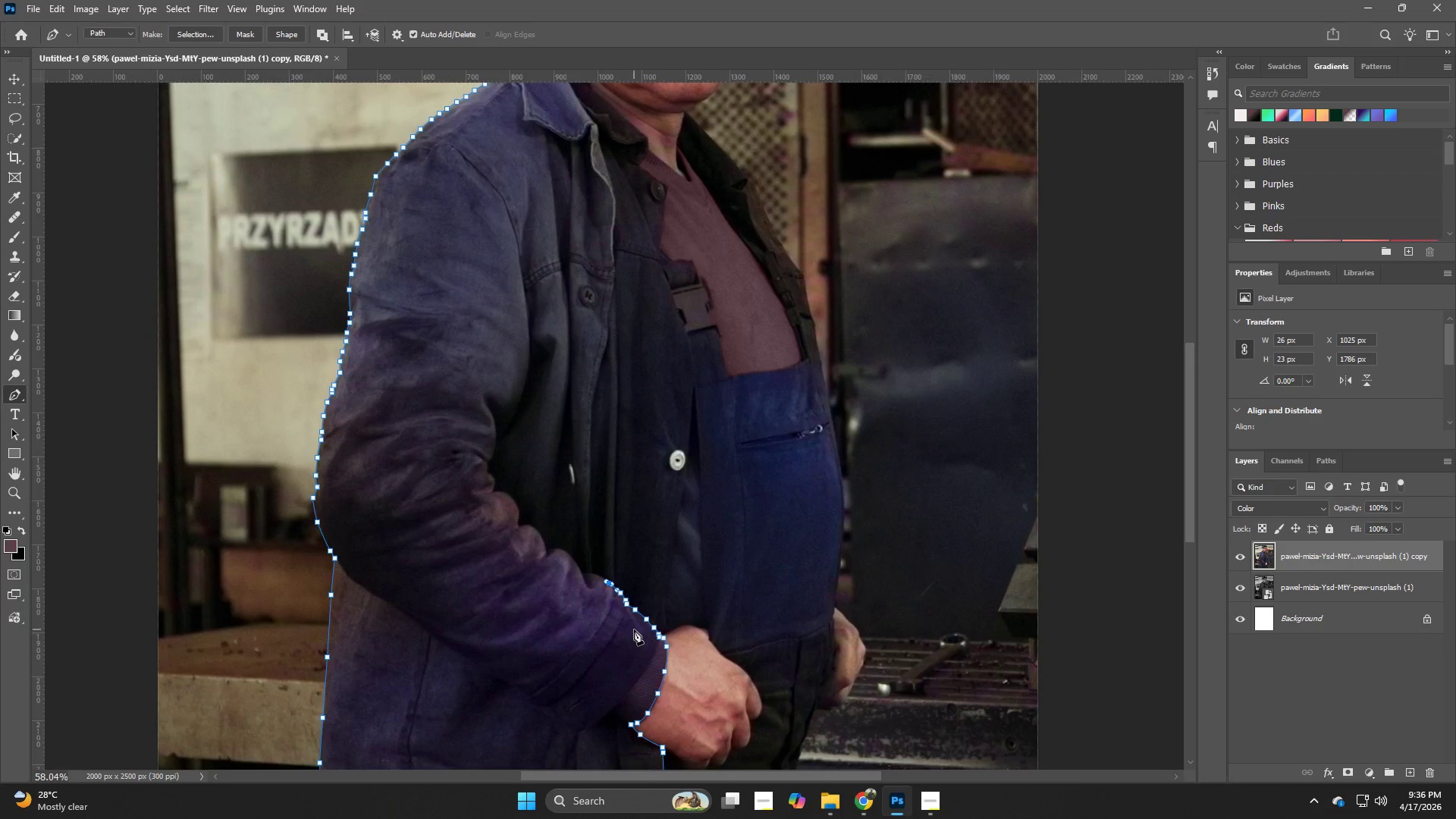 
left_click_drag(start_coordinate=[544, 249], to_coordinate=[607, 516])
 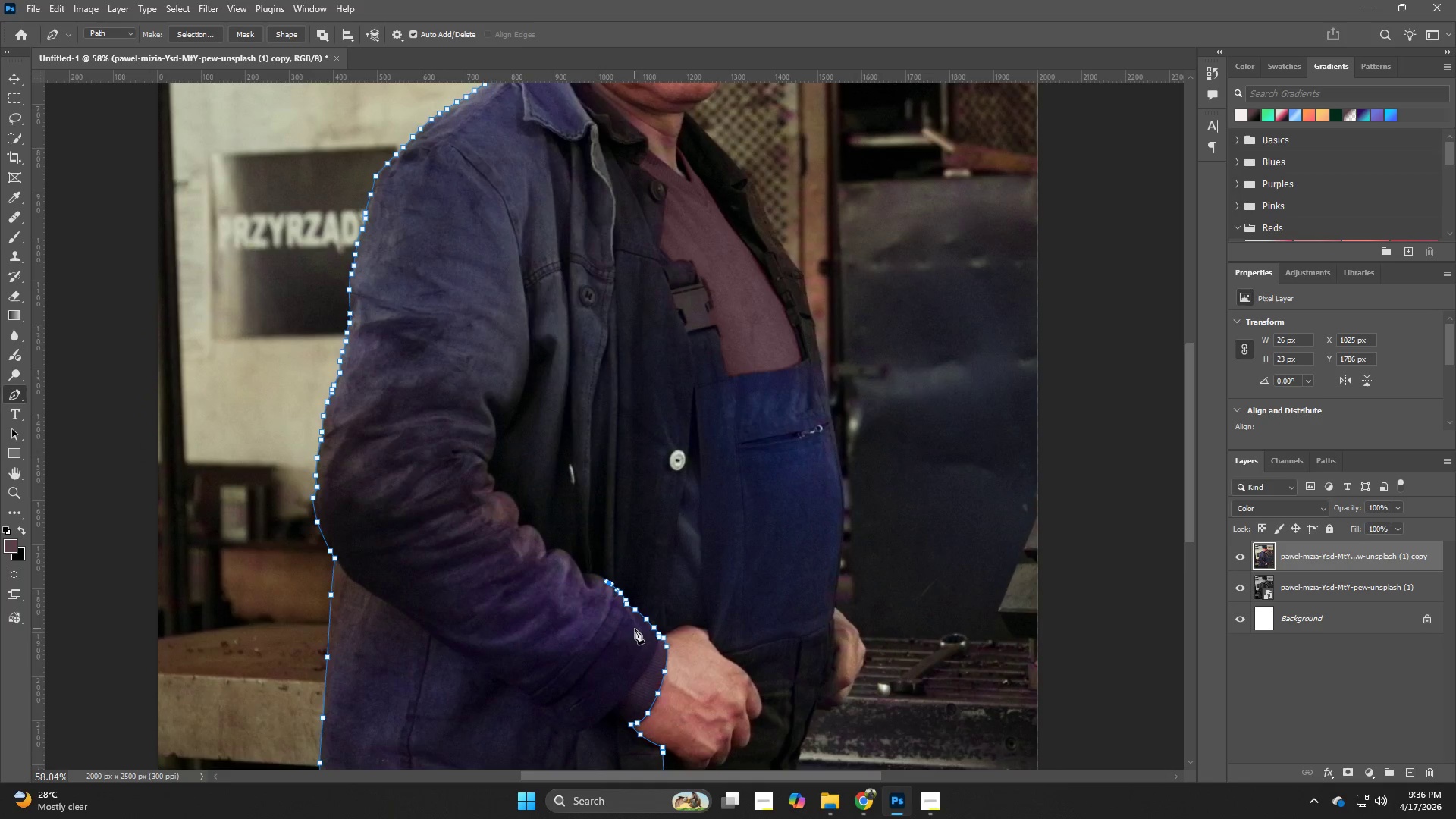 
hold_key(key=Z, duration=1.5)
 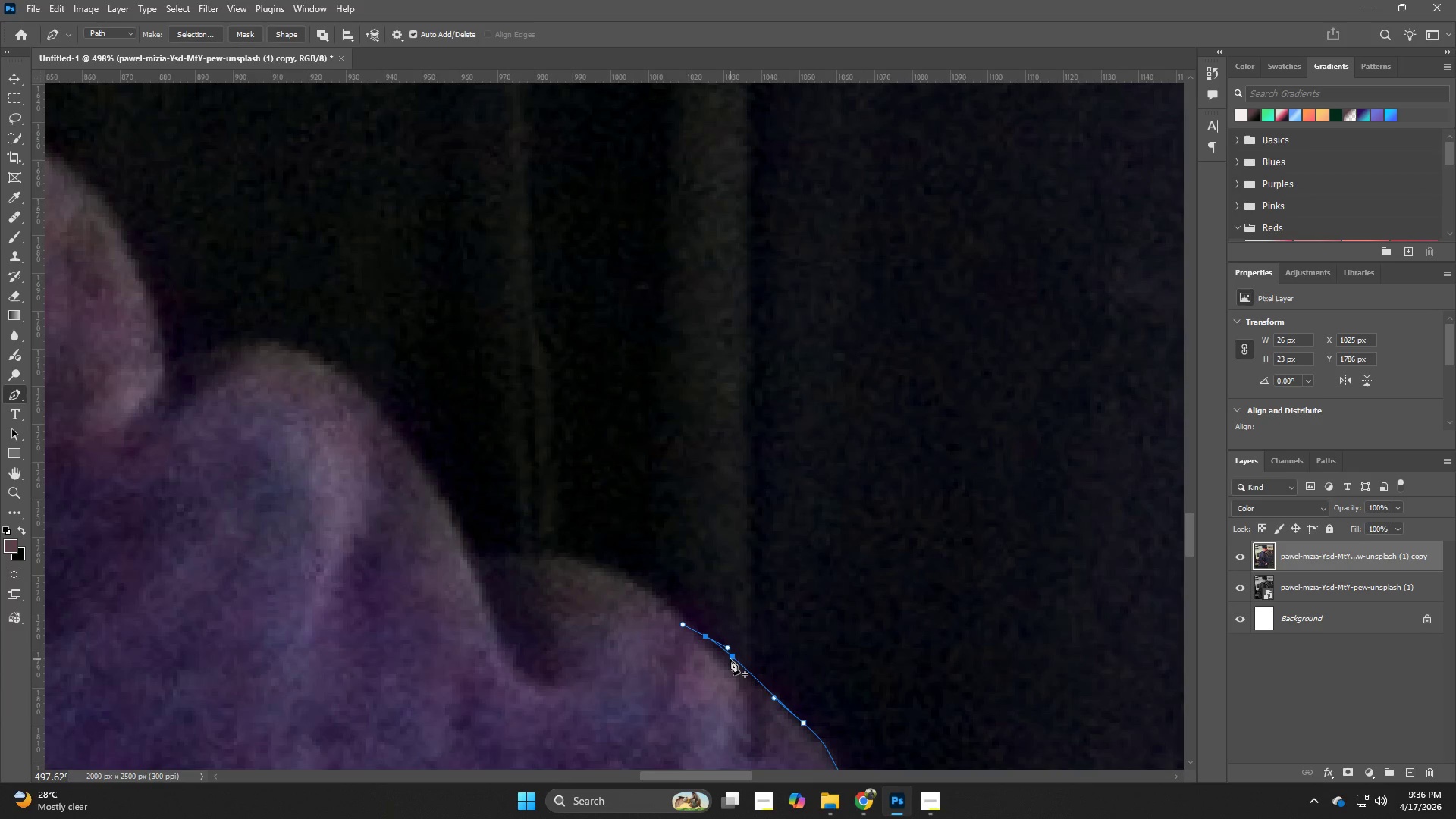 
left_click_drag(start_coordinate=[596, 576], to_coordinate=[724, 636])
 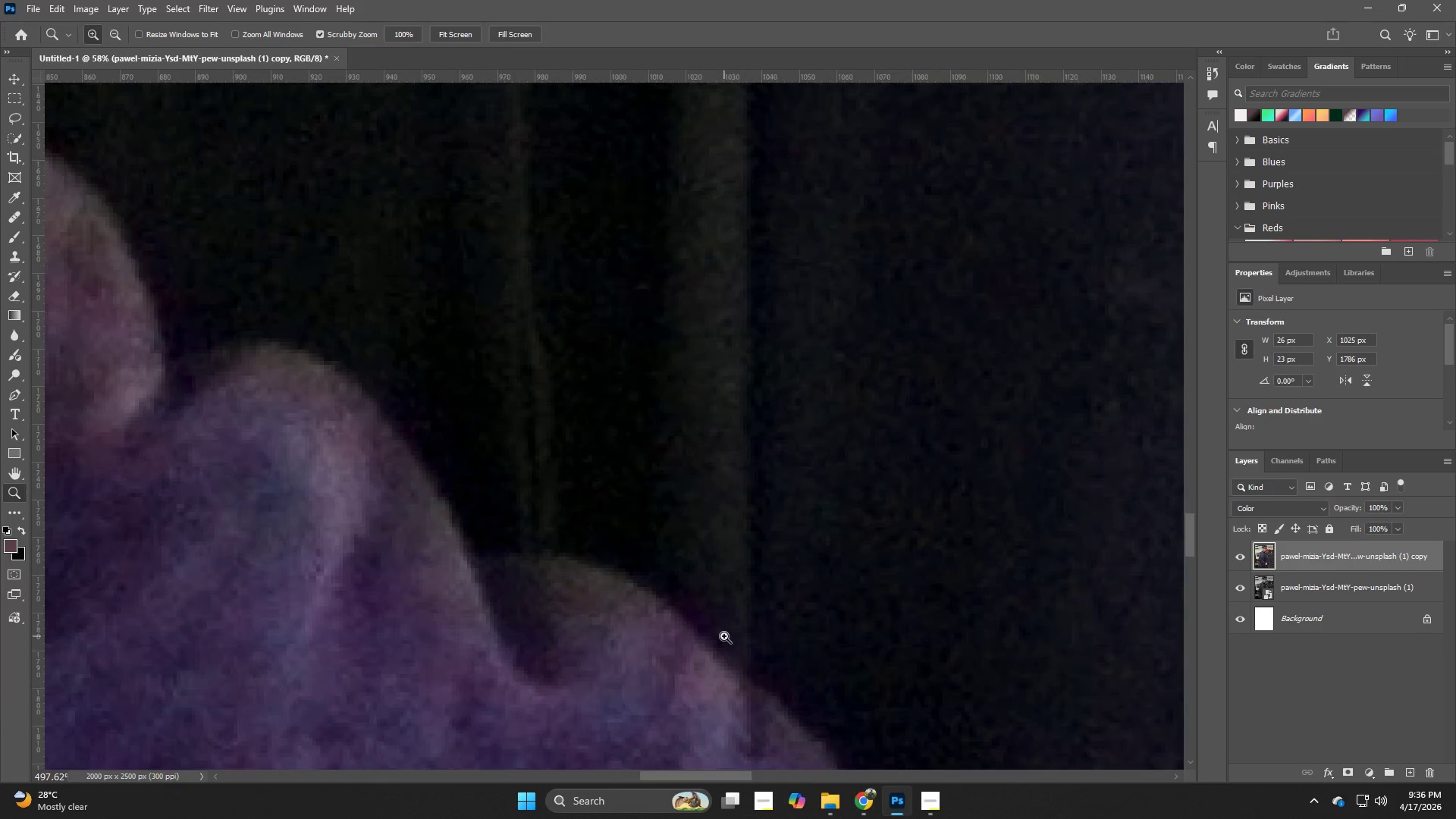 
key(Z)
 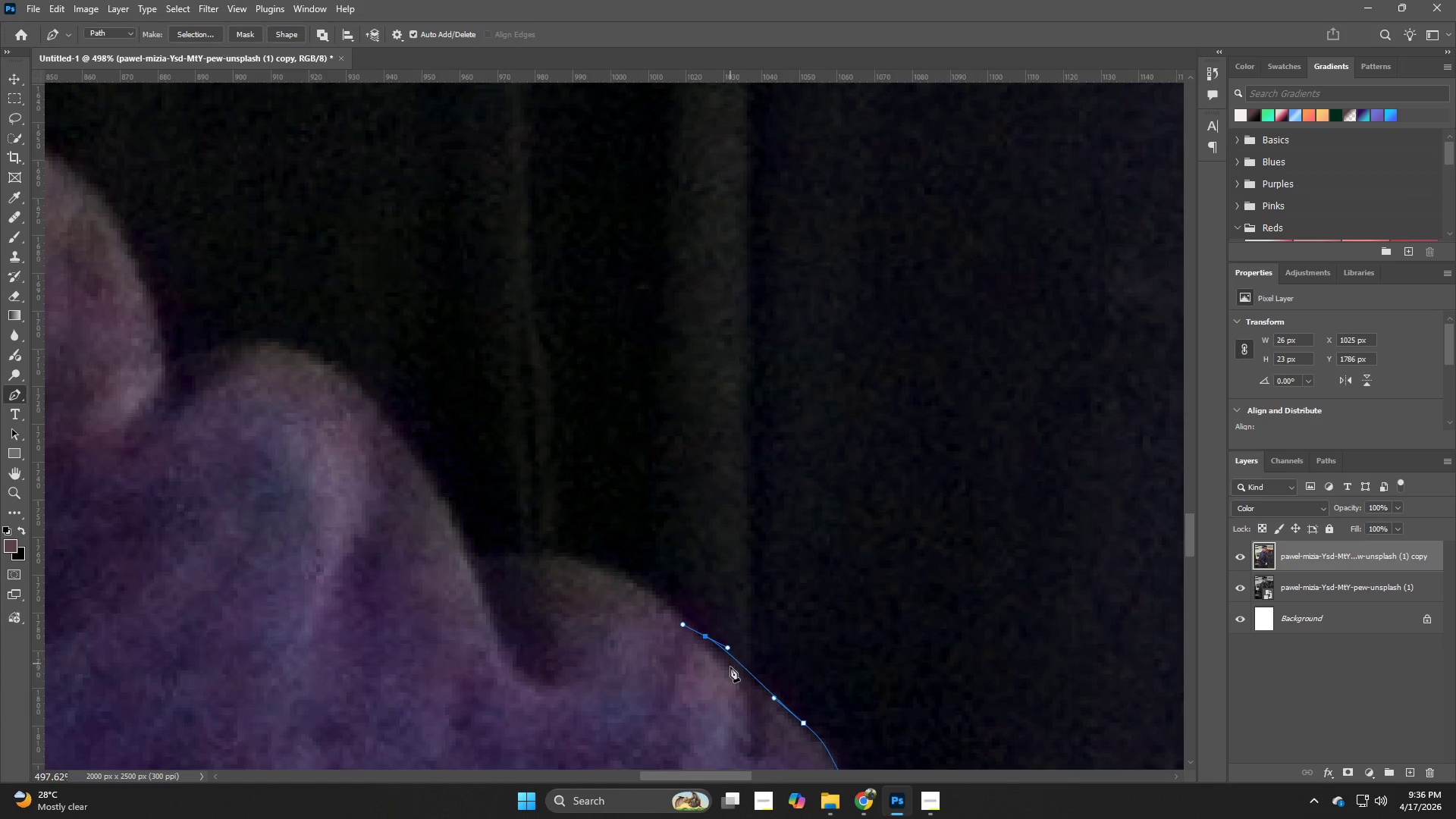 
key(Control+Z)
 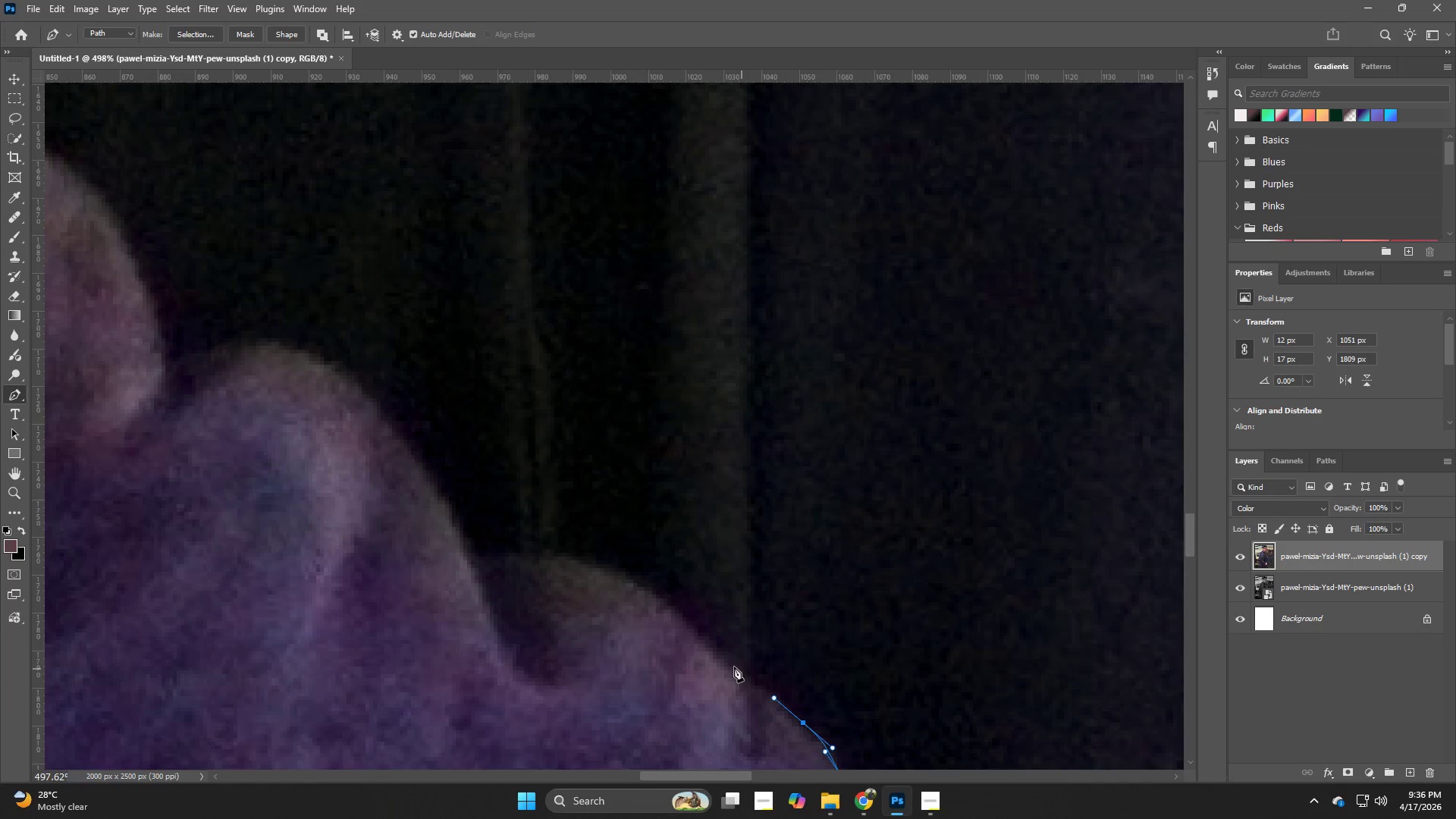 
left_click_drag(start_coordinate=[718, 660], to_coordinate=[700, 641])
 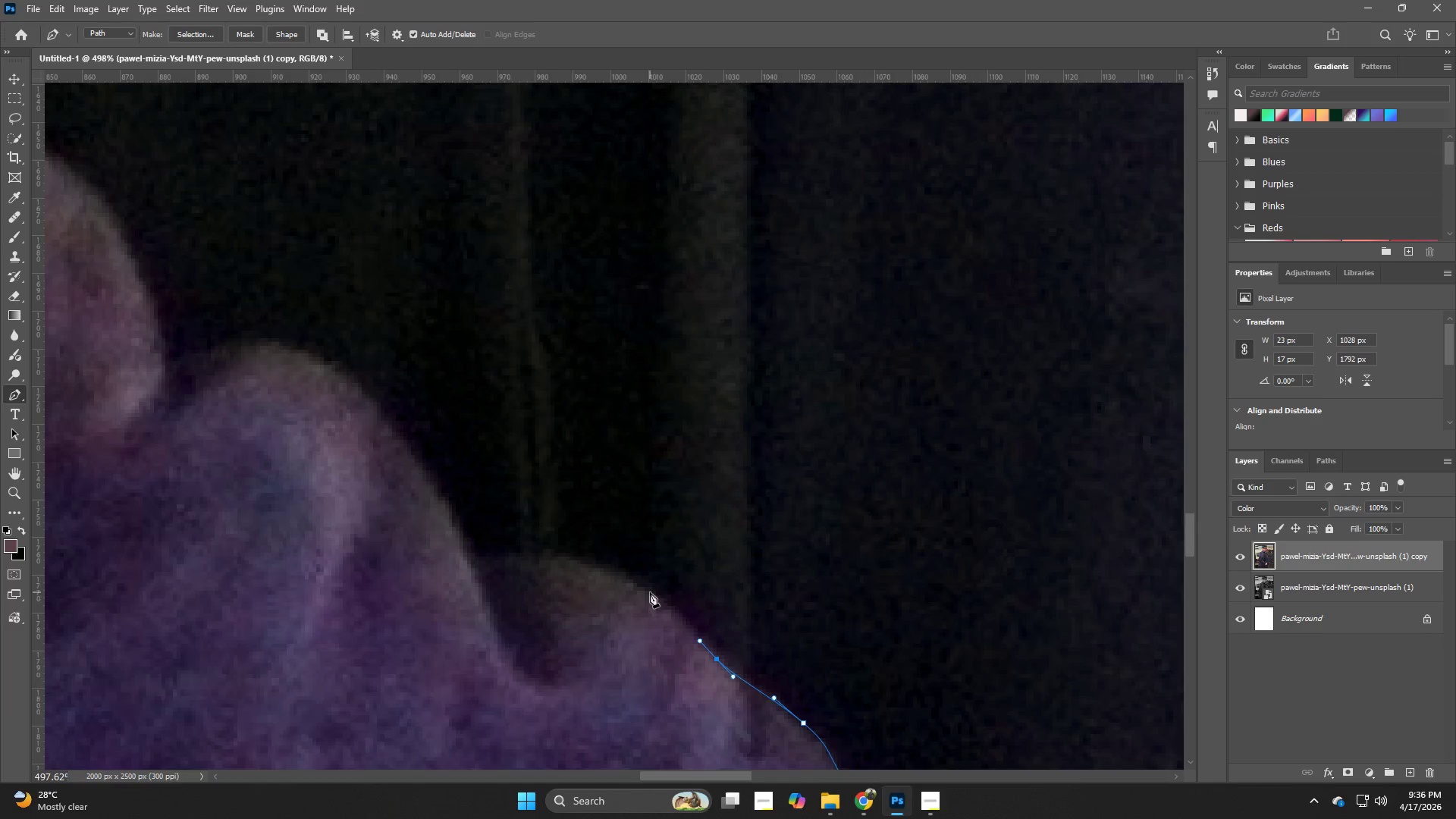 
left_click_drag(start_coordinate=[645, 582], to_coordinate=[632, 577])
 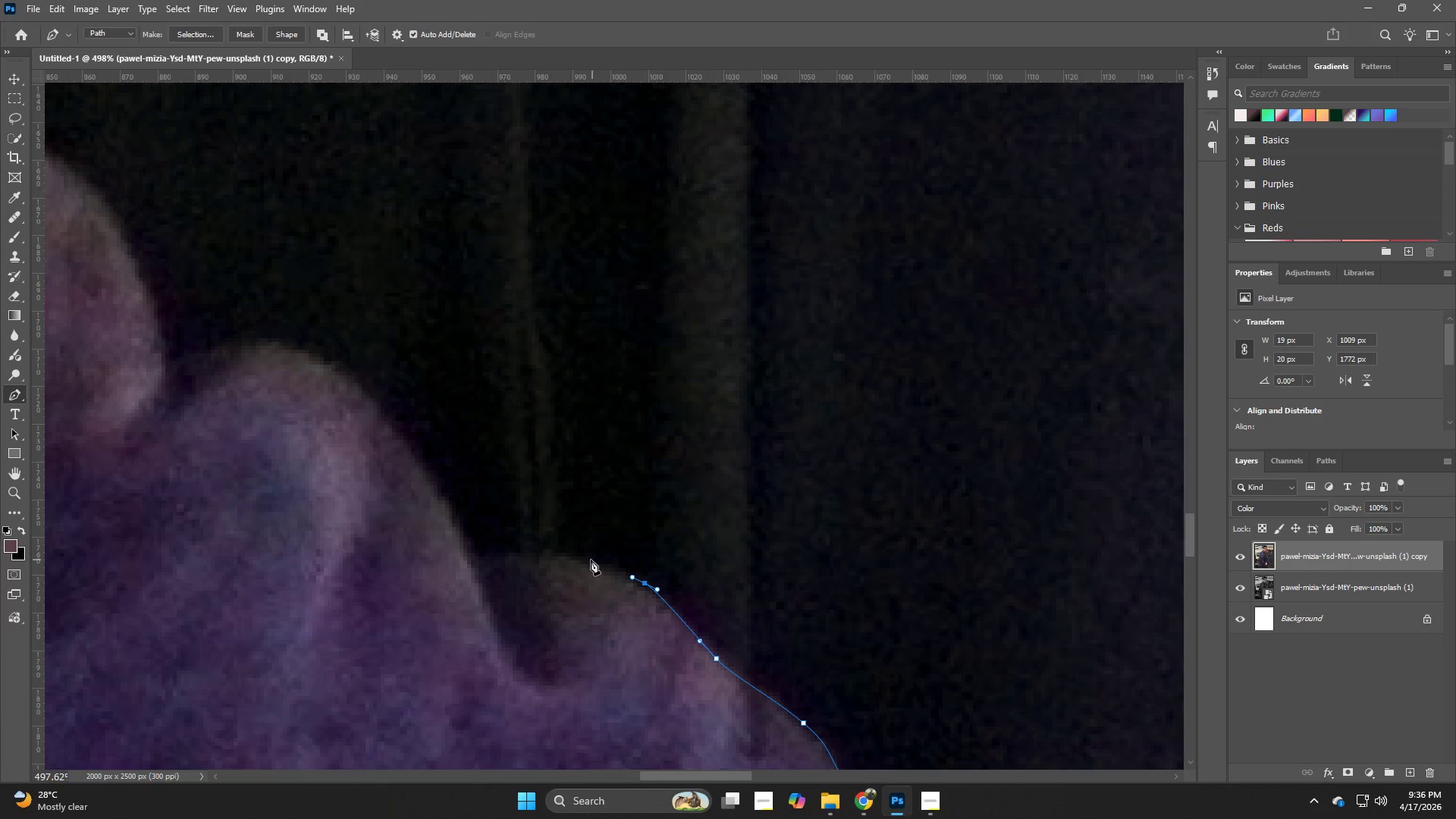 
left_click_drag(start_coordinate=[585, 560], to_coordinate=[563, 557])
 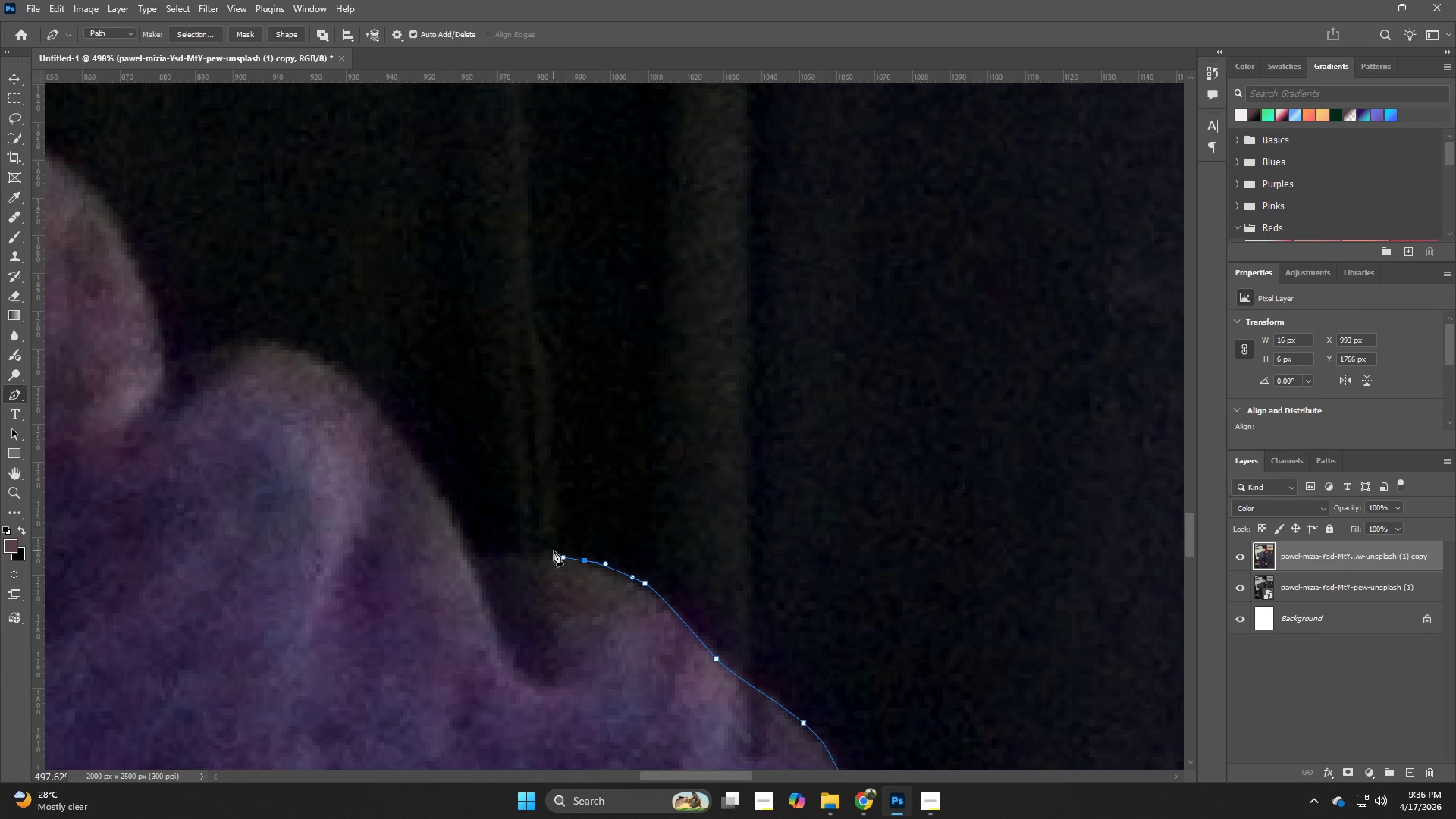 
left_click([554, 551])
 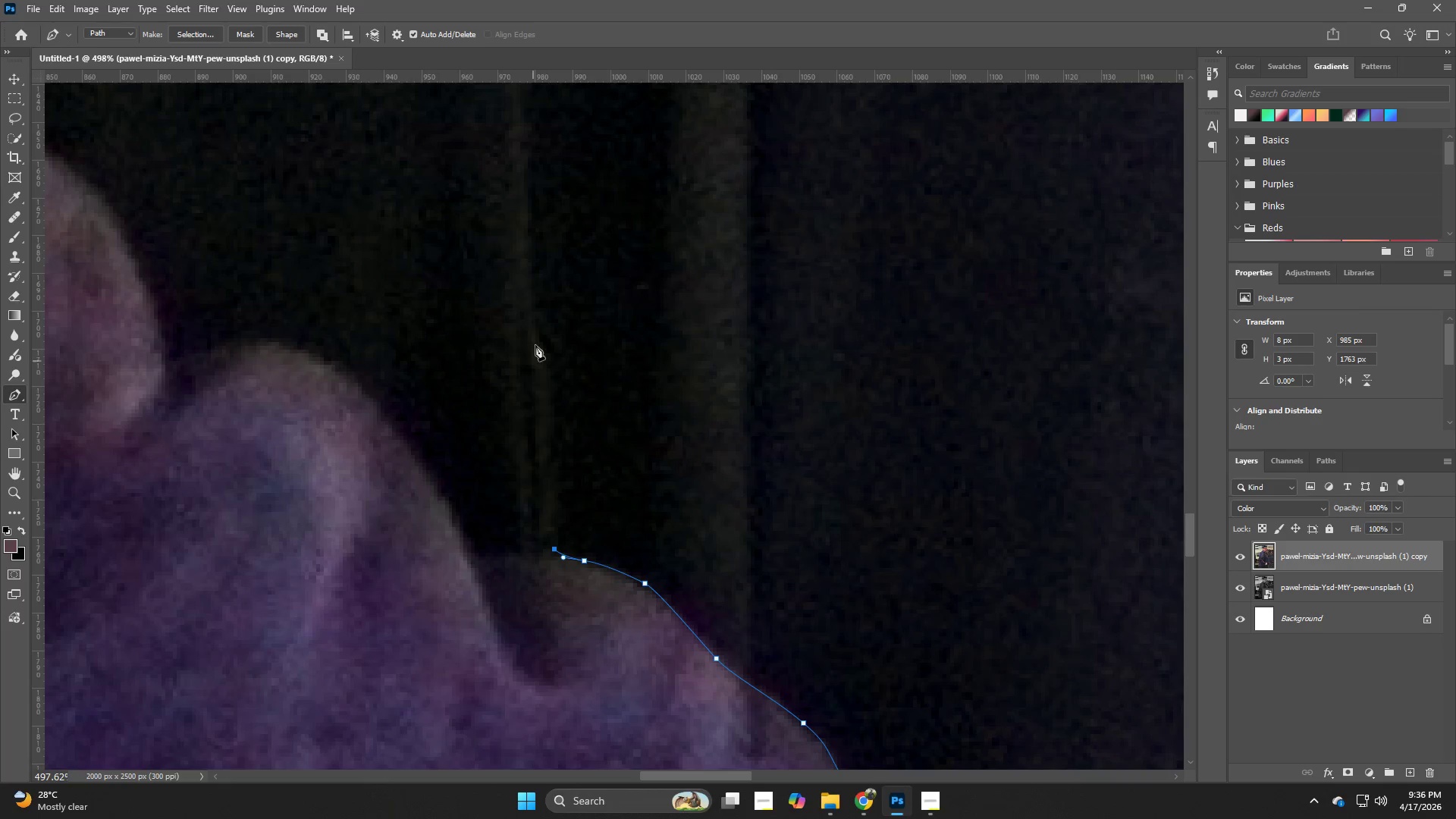 
left_click_drag(start_coordinate=[538, 316], to_coordinate=[532, 215])
 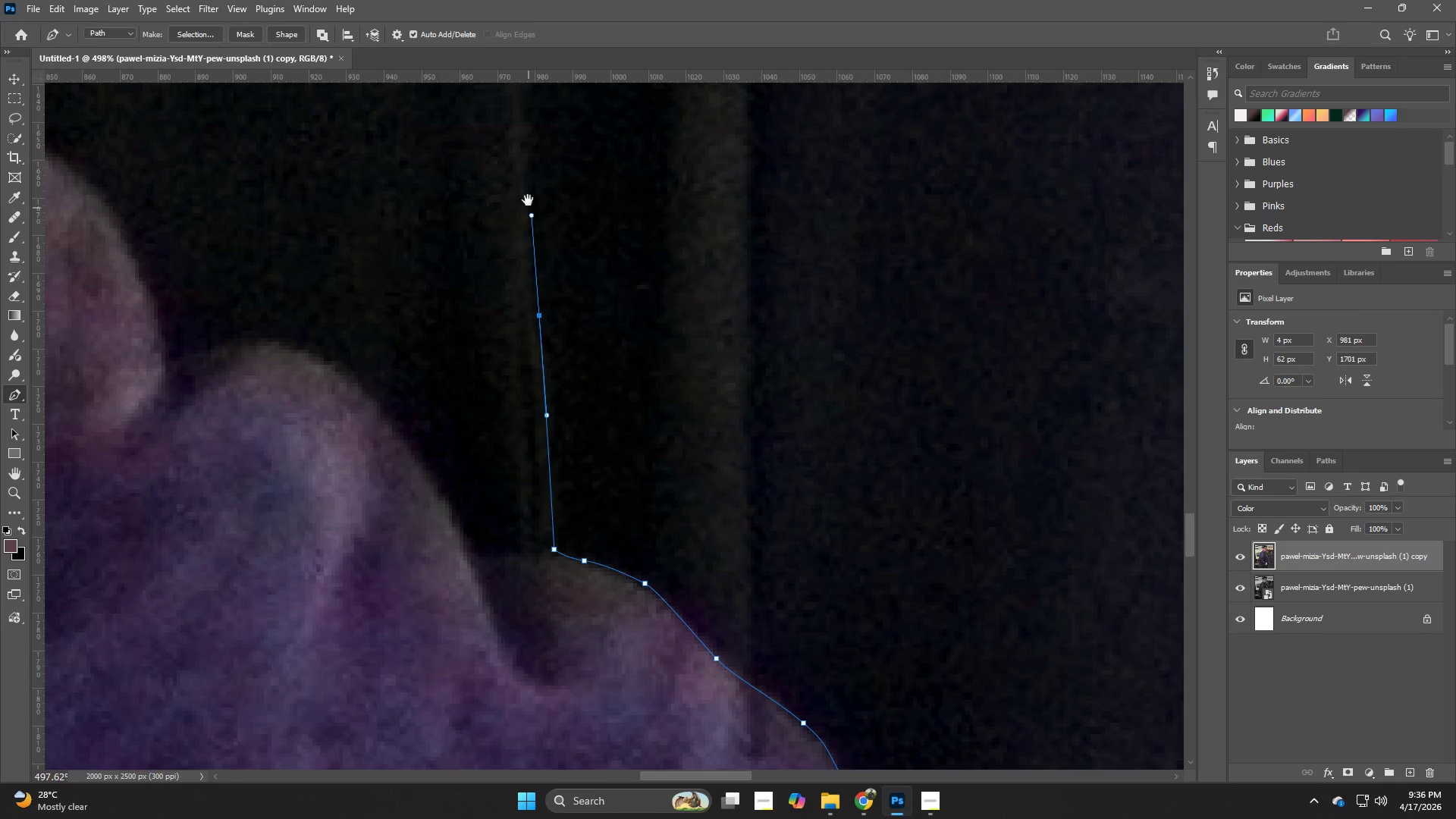 
hold_key(key=Space, duration=0.81)
 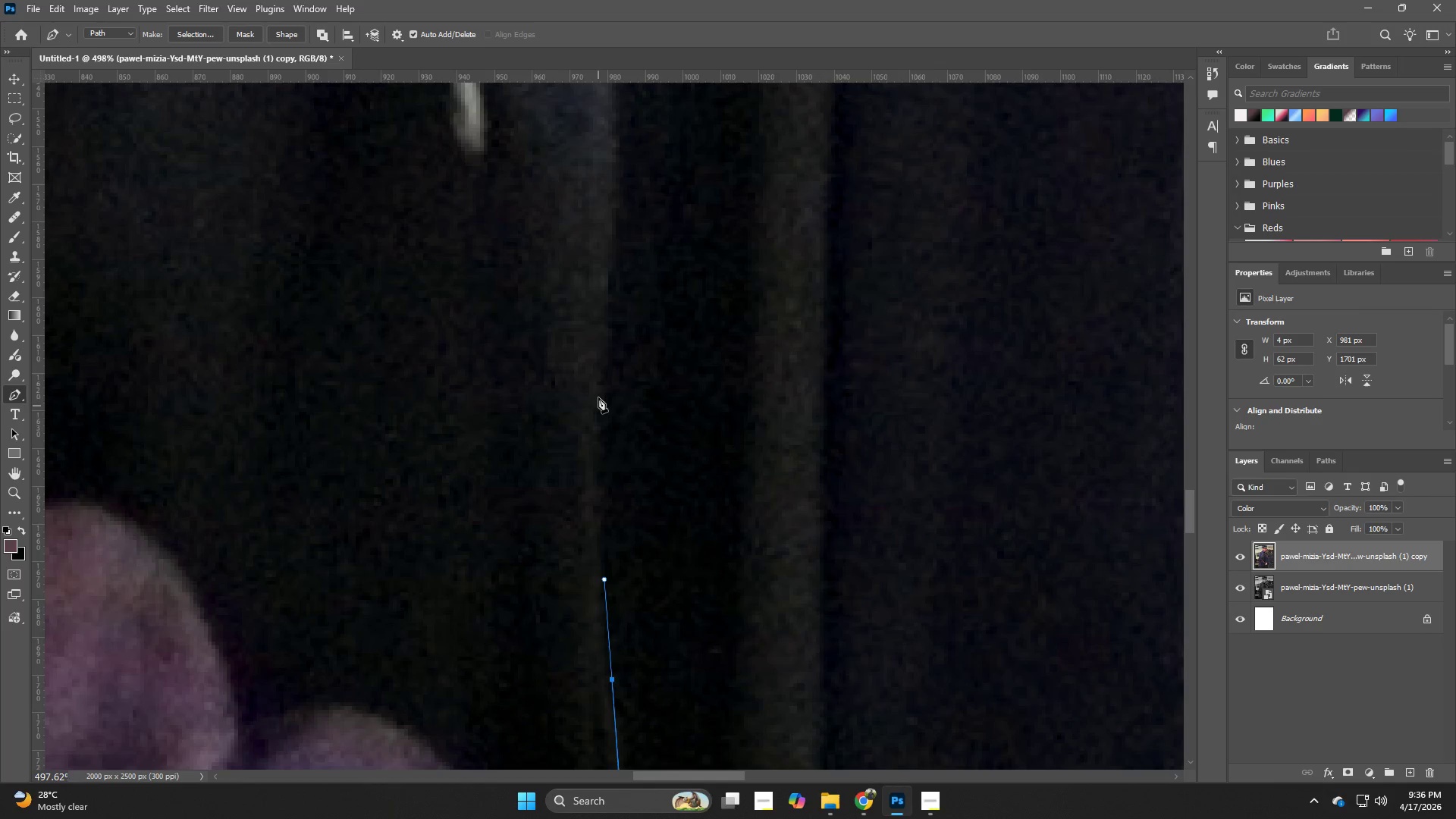 
left_click_drag(start_coordinate=[527, 199], to_coordinate=[599, 548])
 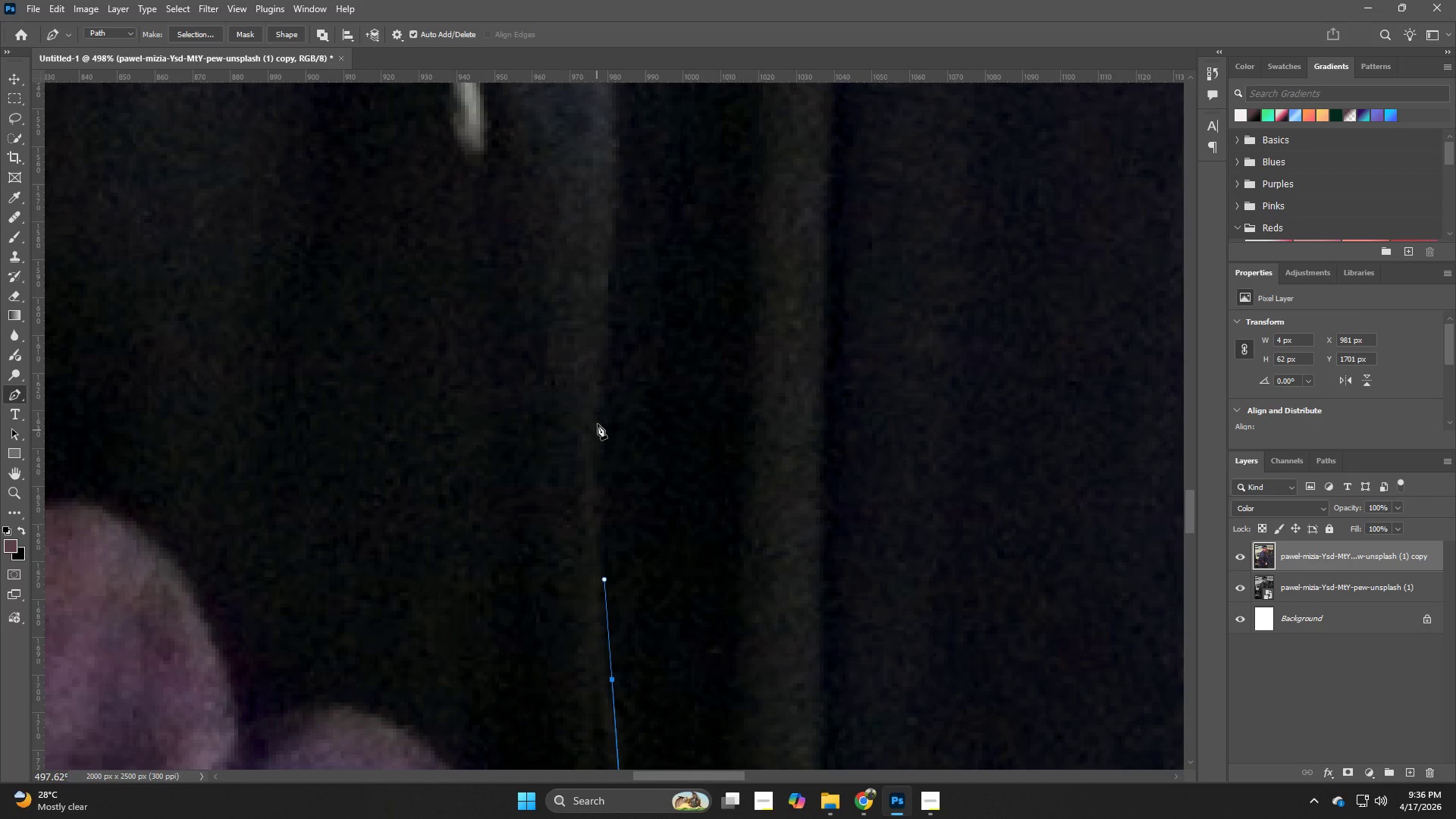 
left_click_drag(start_coordinate=[598, 394], to_coordinate=[604, 328])
 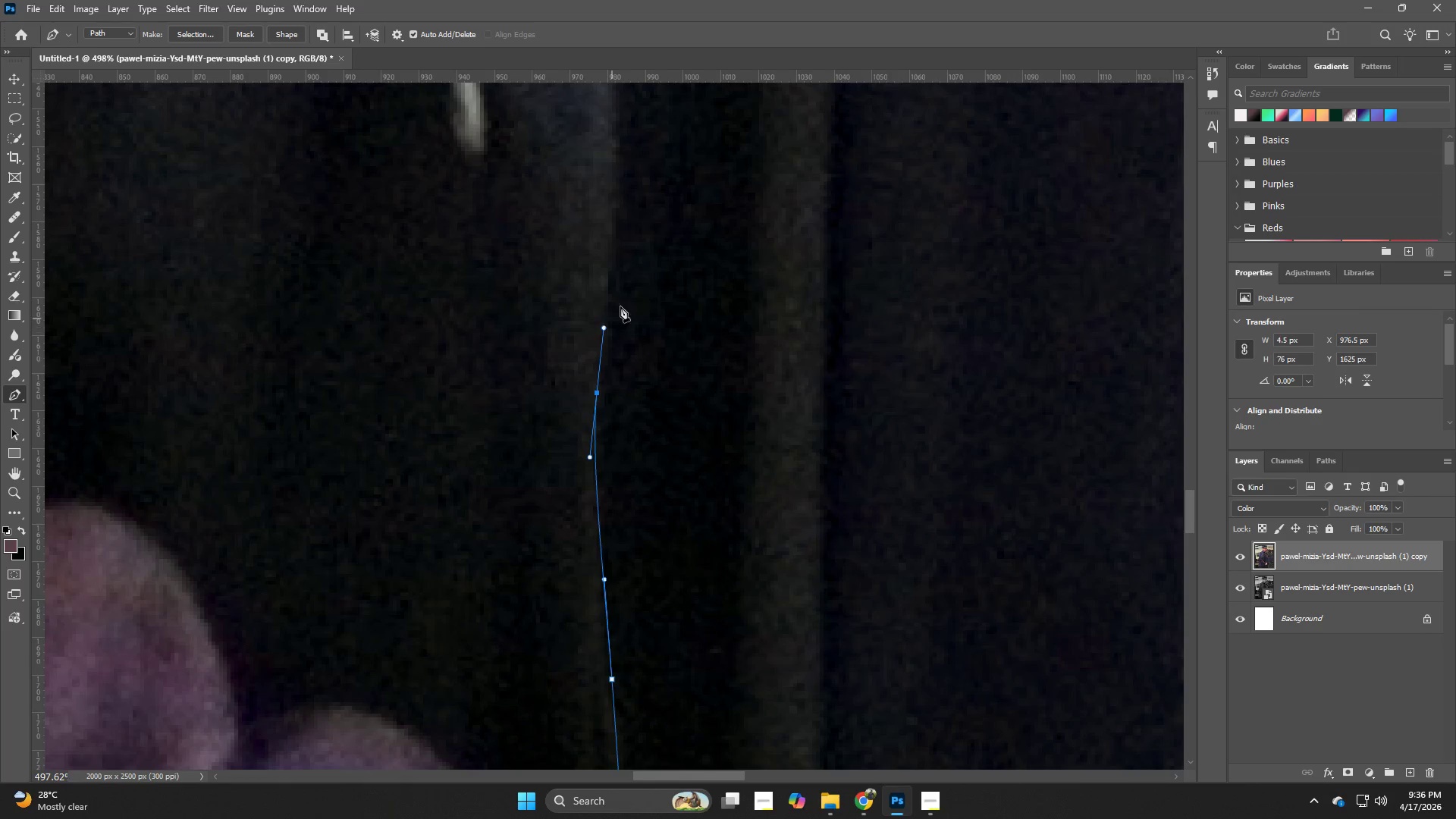 
hold_key(key=Space, duration=0.59)
 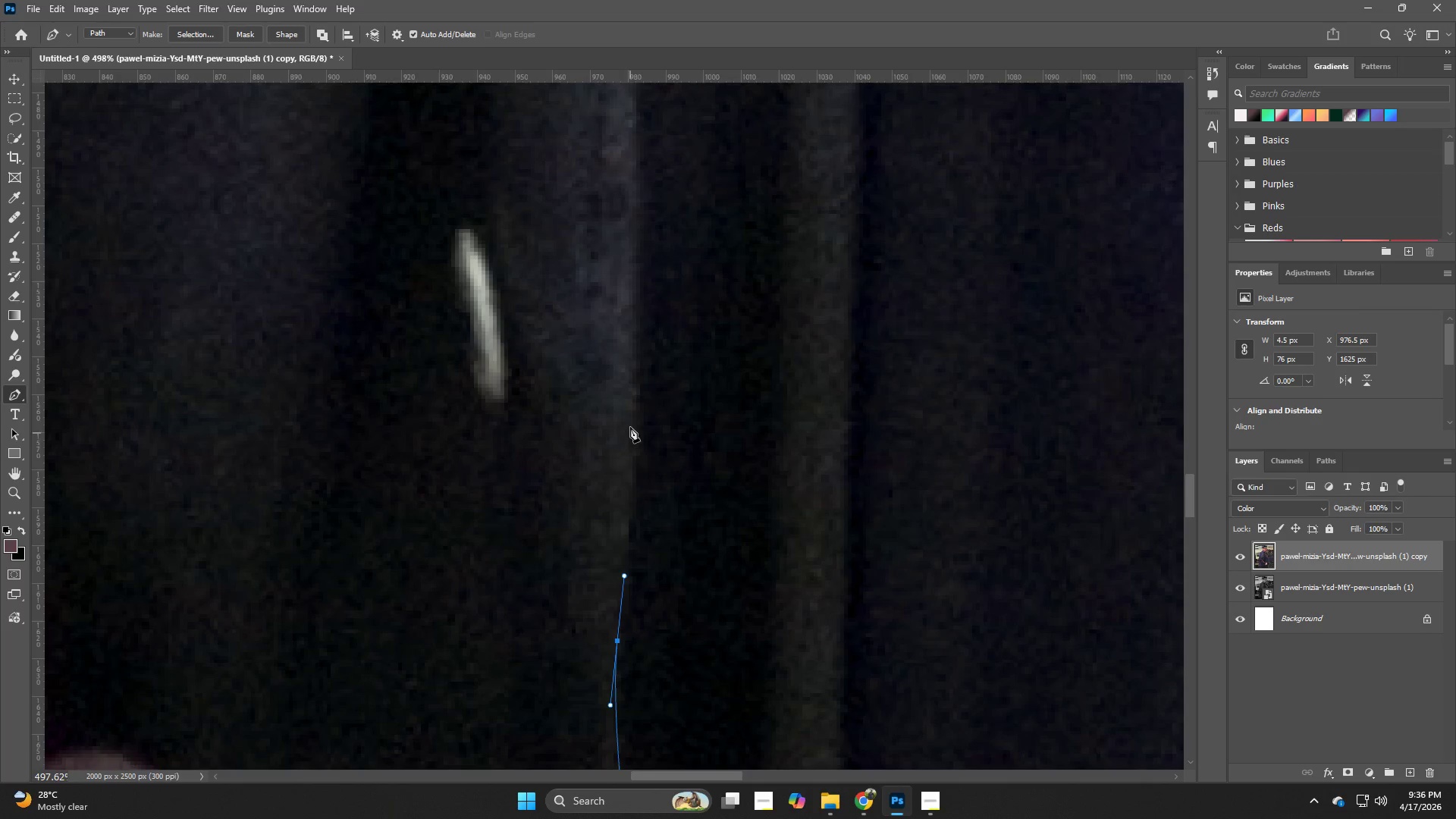 
left_click_drag(start_coordinate=[625, 288], to_coordinate=[645, 536])
 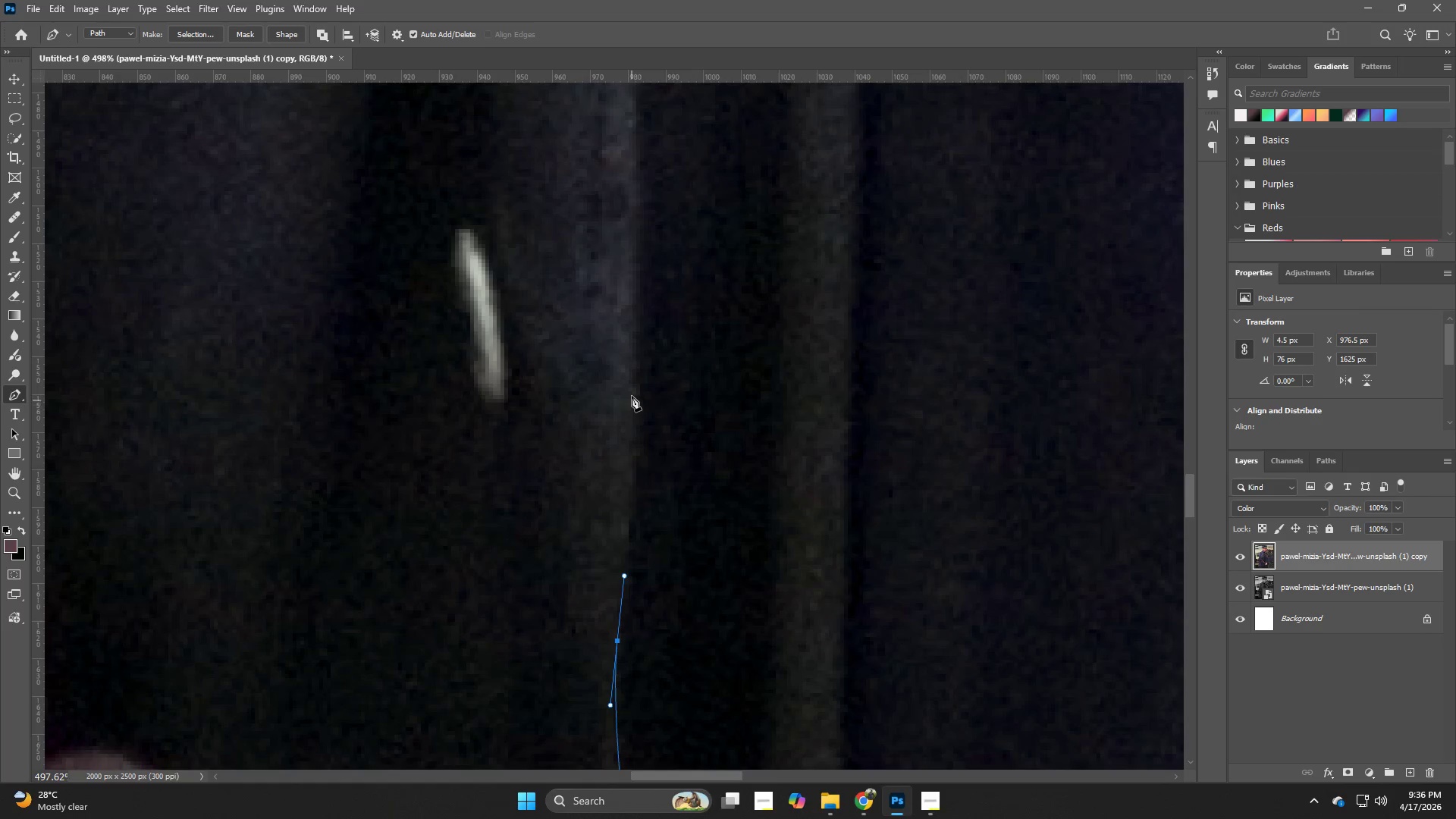 
left_click_drag(start_coordinate=[639, 366], to_coordinate=[639, 266])
 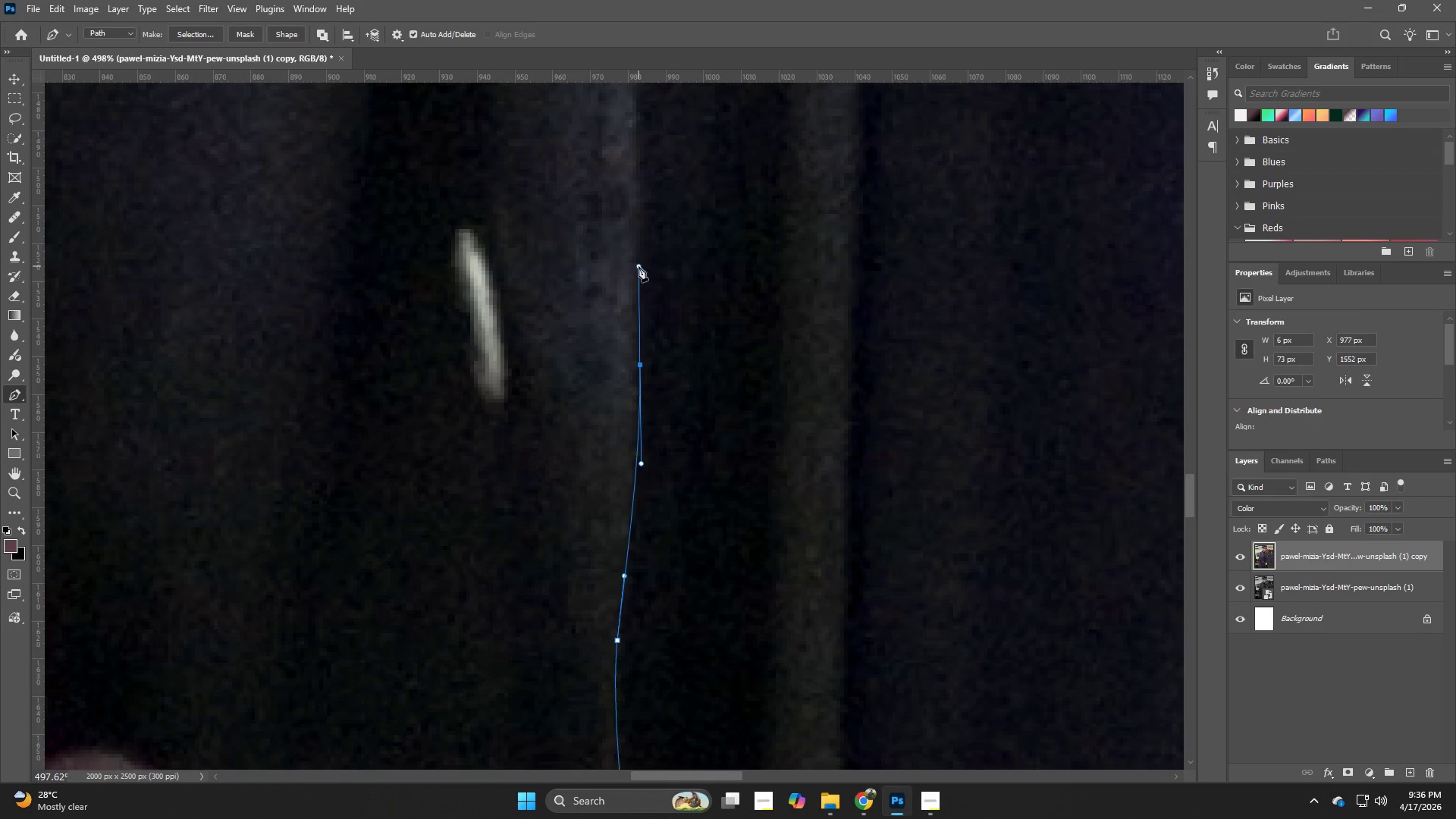 
hold_key(key=Space, duration=1.0)
 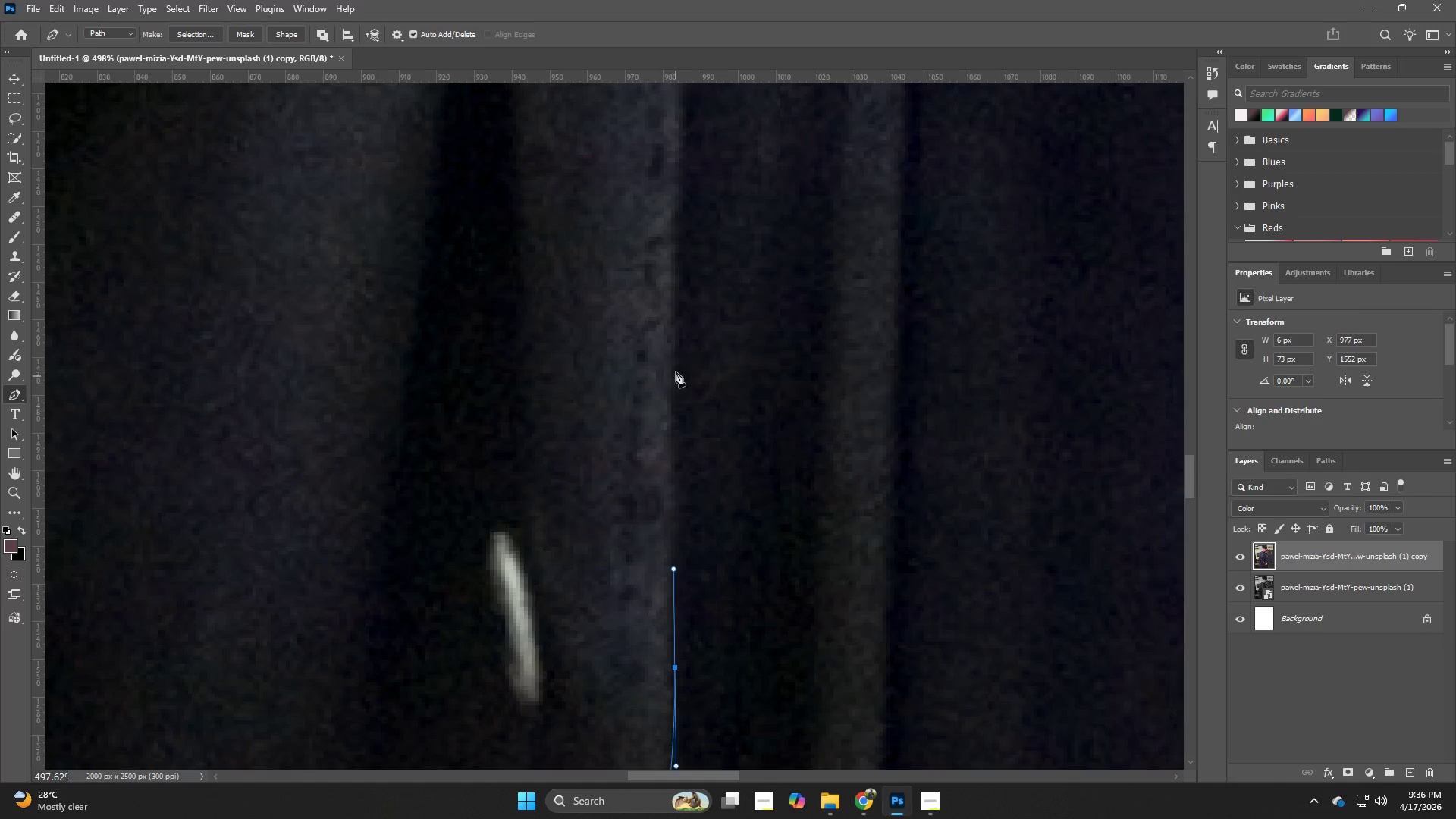 
left_click_drag(start_coordinate=[681, 318], to_coordinate=[716, 620])
 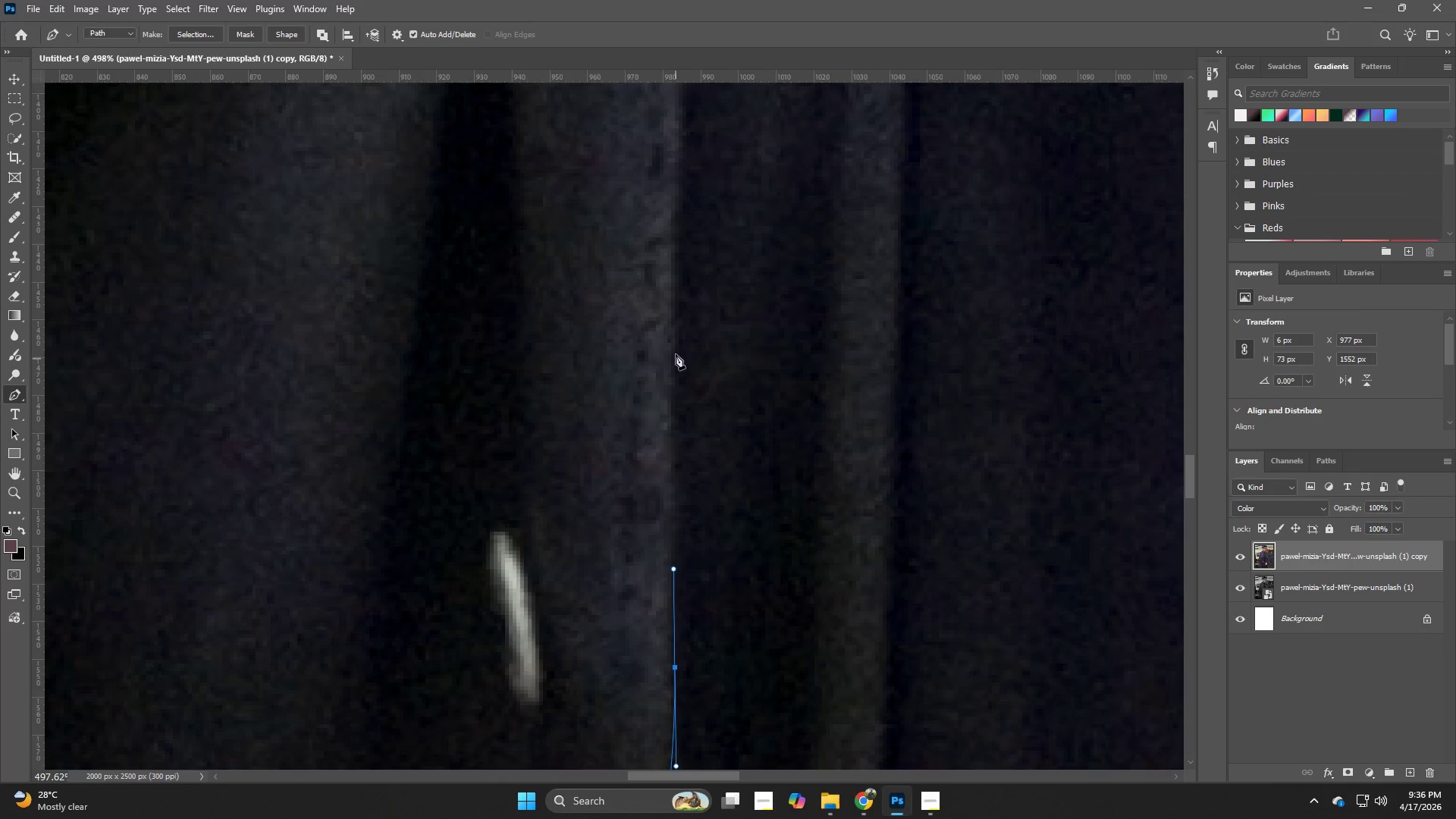 
left_click_drag(start_coordinate=[673, 333], to_coordinate=[677, 240])
 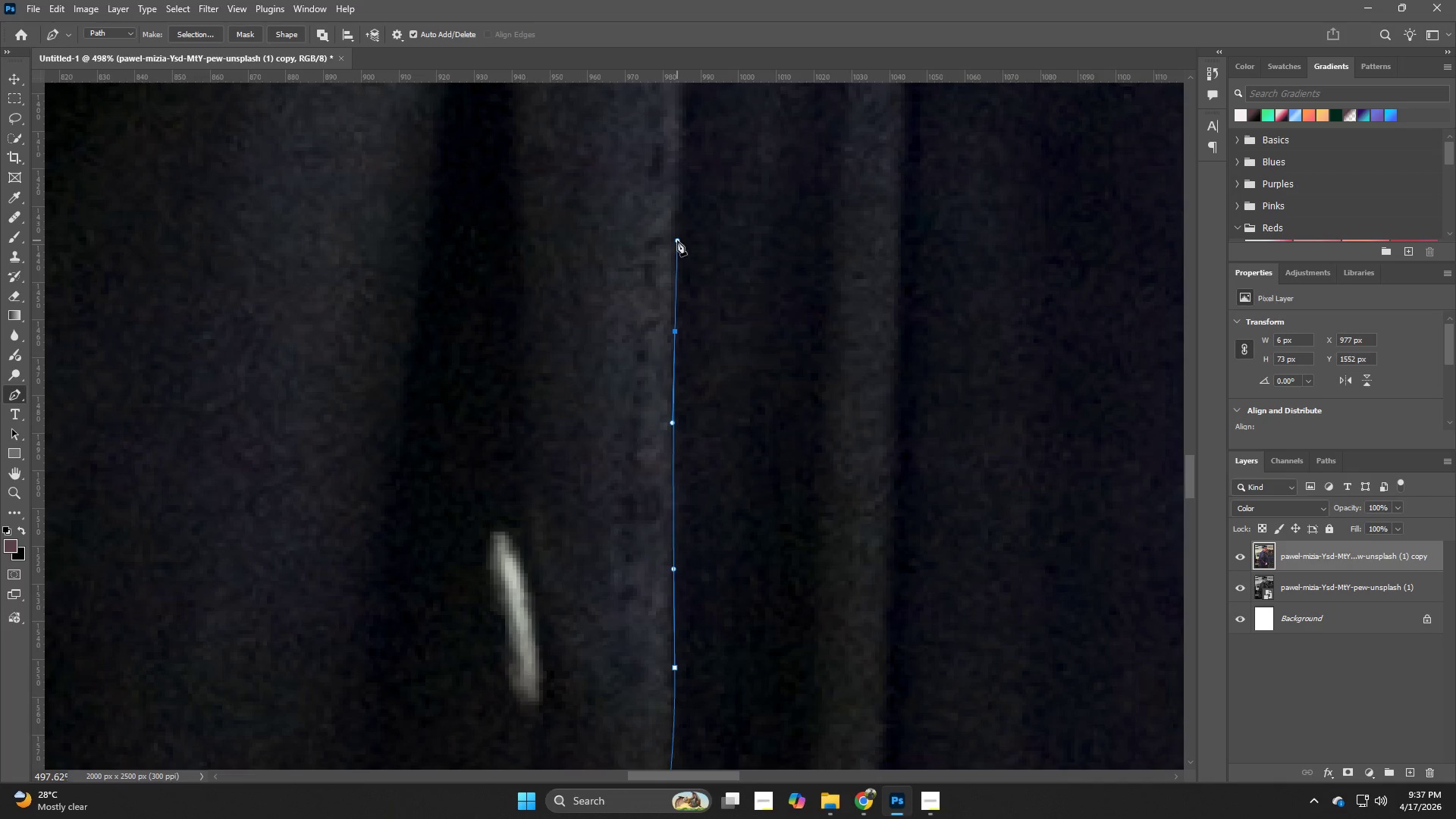 
hold_key(key=Space, duration=0.69)
 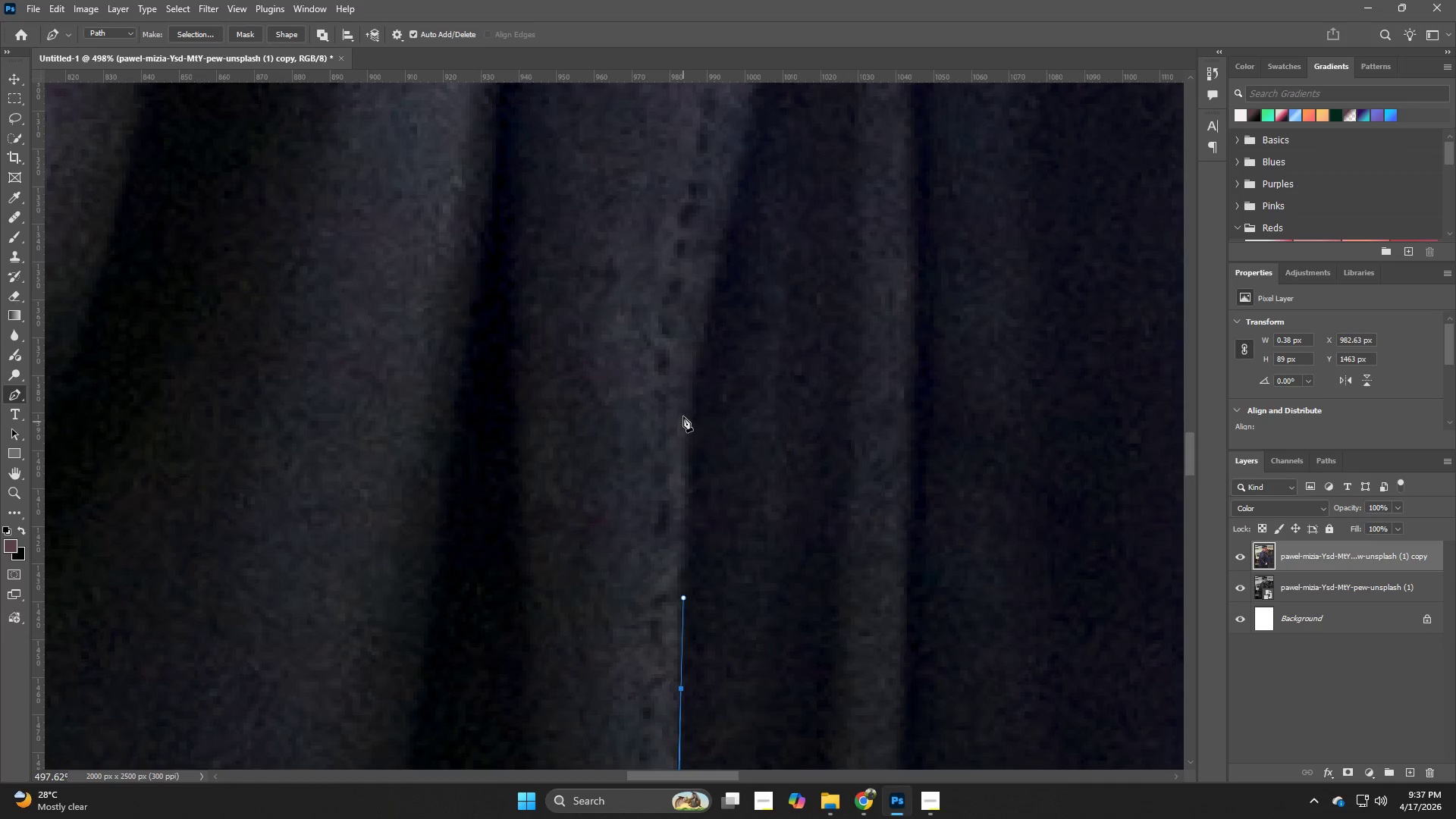 
left_click_drag(start_coordinate=[694, 220], to_coordinate=[700, 566])
 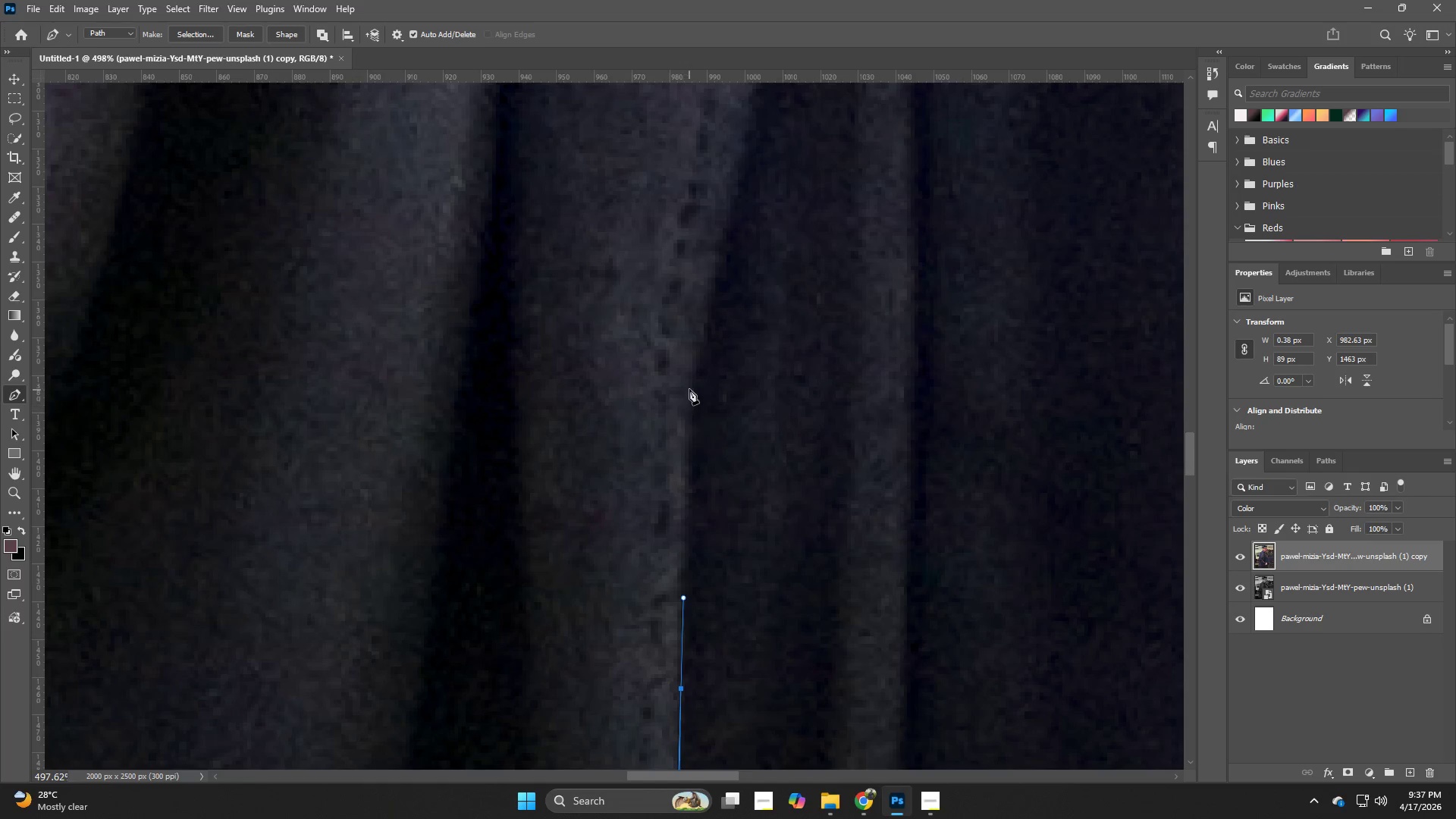 
left_click_drag(start_coordinate=[694, 371], to_coordinate=[706, 314])
 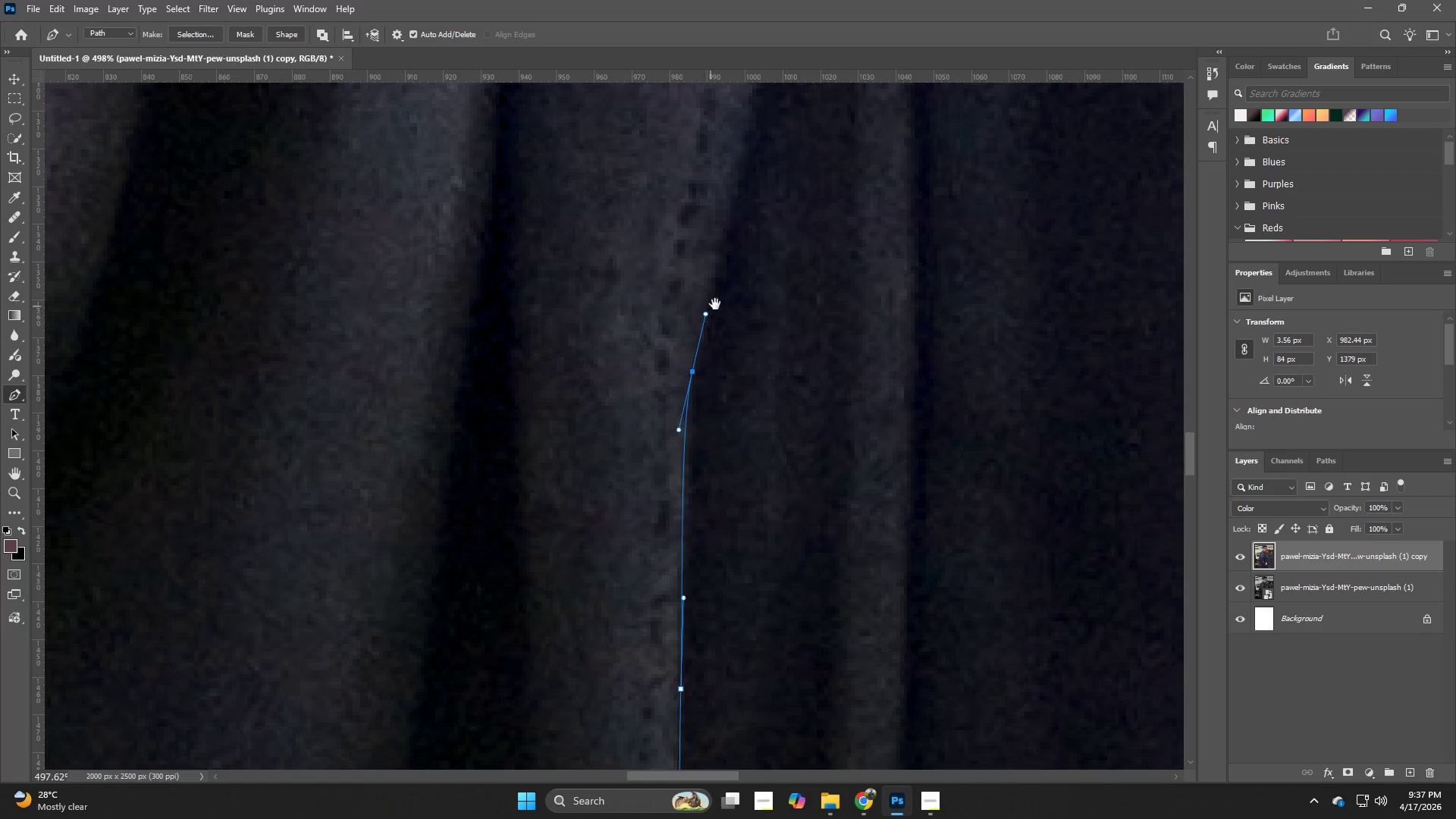 
hold_key(key=Space, duration=1.09)
 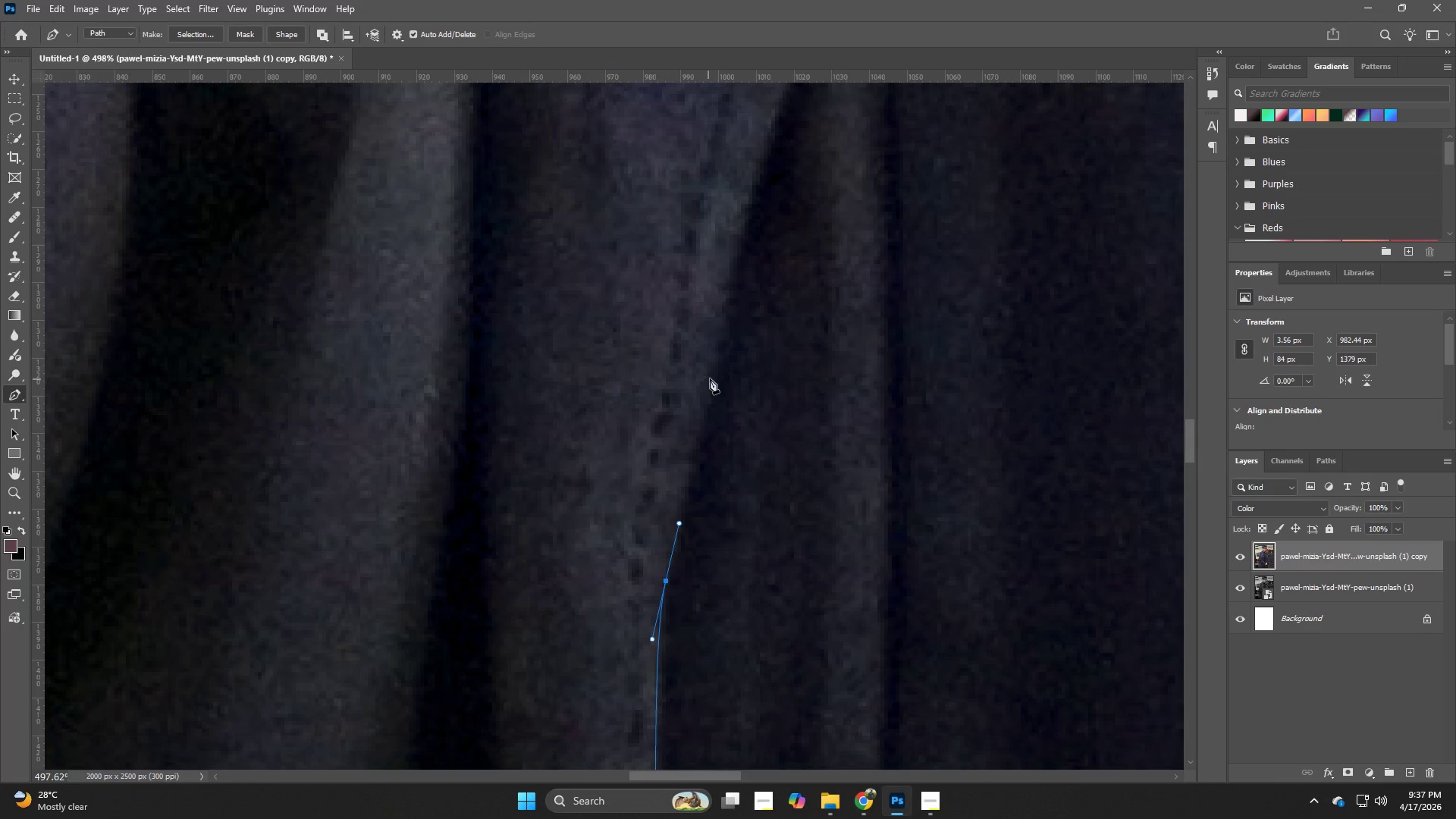 
left_click_drag(start_coordinate=[764, 244], to_coordinate=[738, 453])
 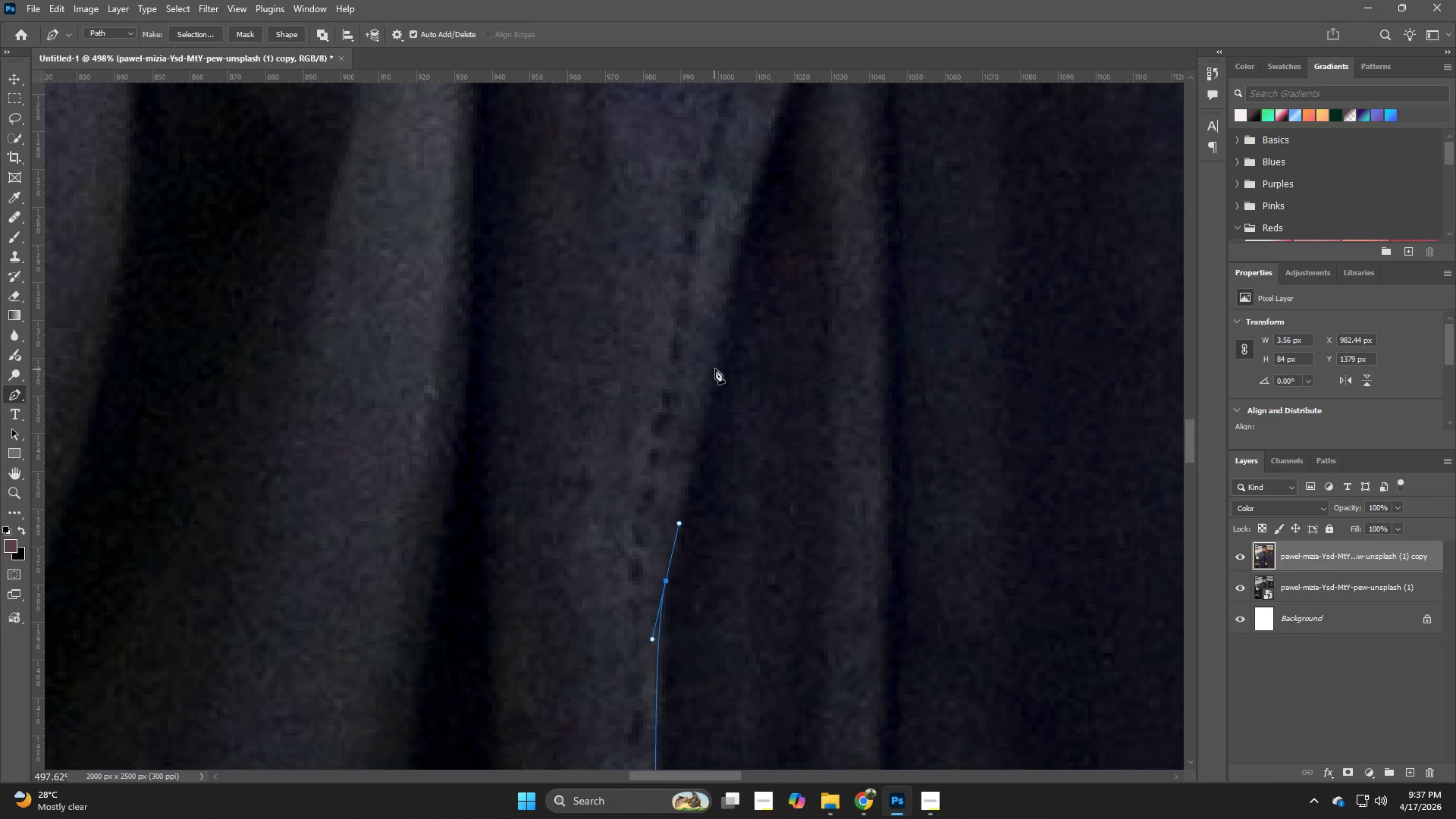 
left_click_drag(start_coordinate=[716, 360], to_coordinate=[729, 295])
 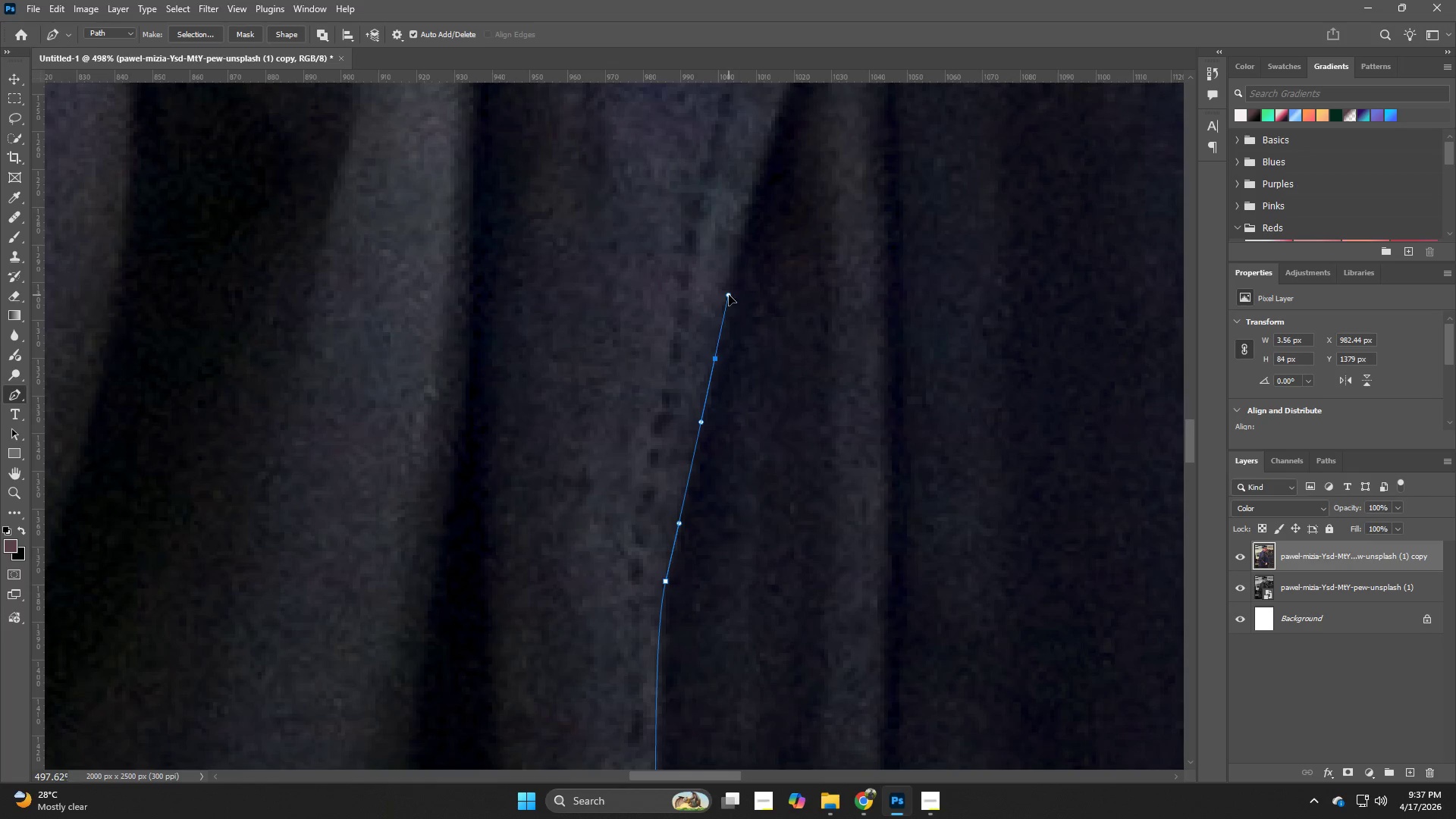 
hold_key(key=Space, duration=0.83)
 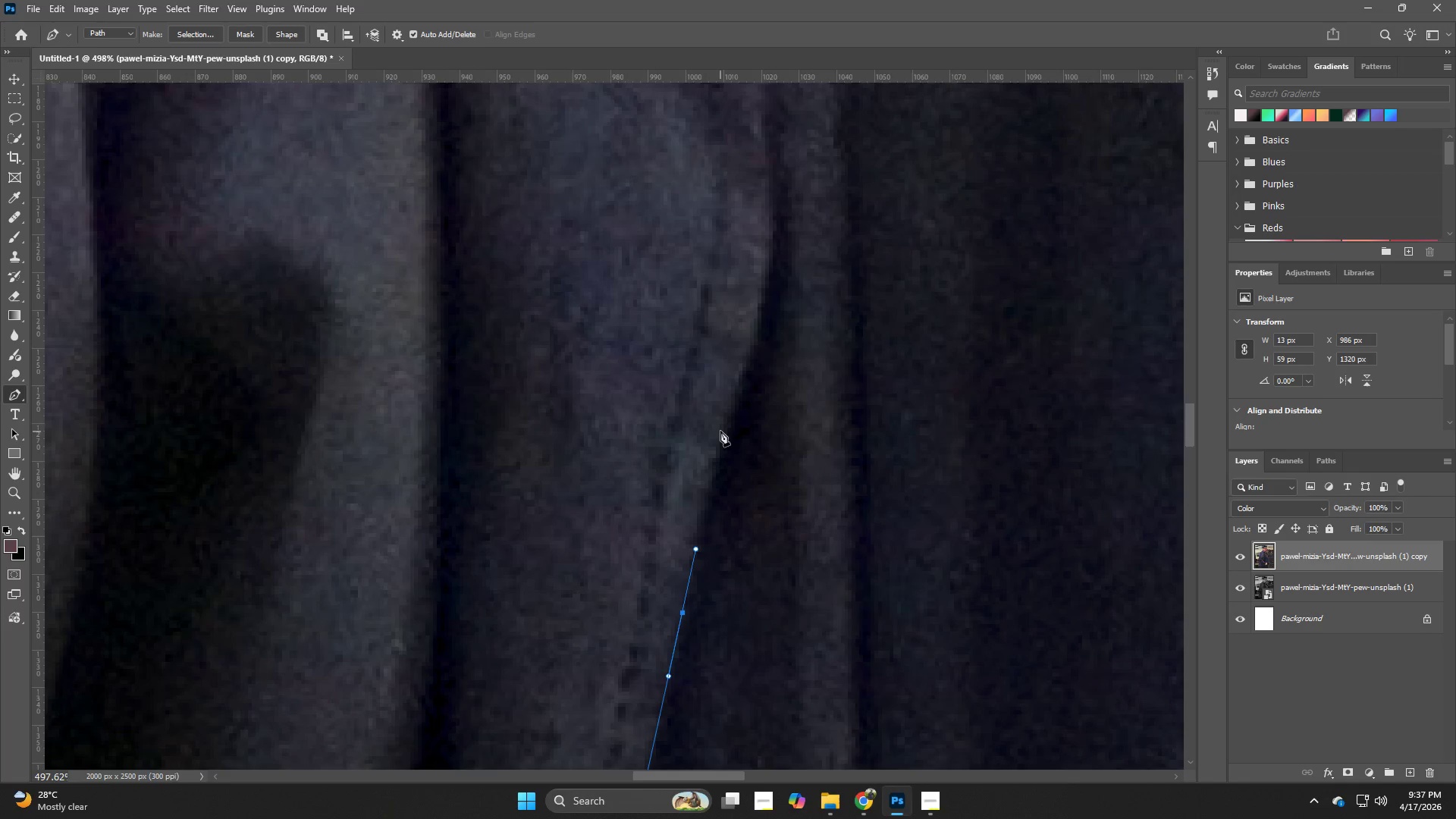 
left_click_drag(start_coordinate=[758, 285], to_coordinate=[726, 539])
 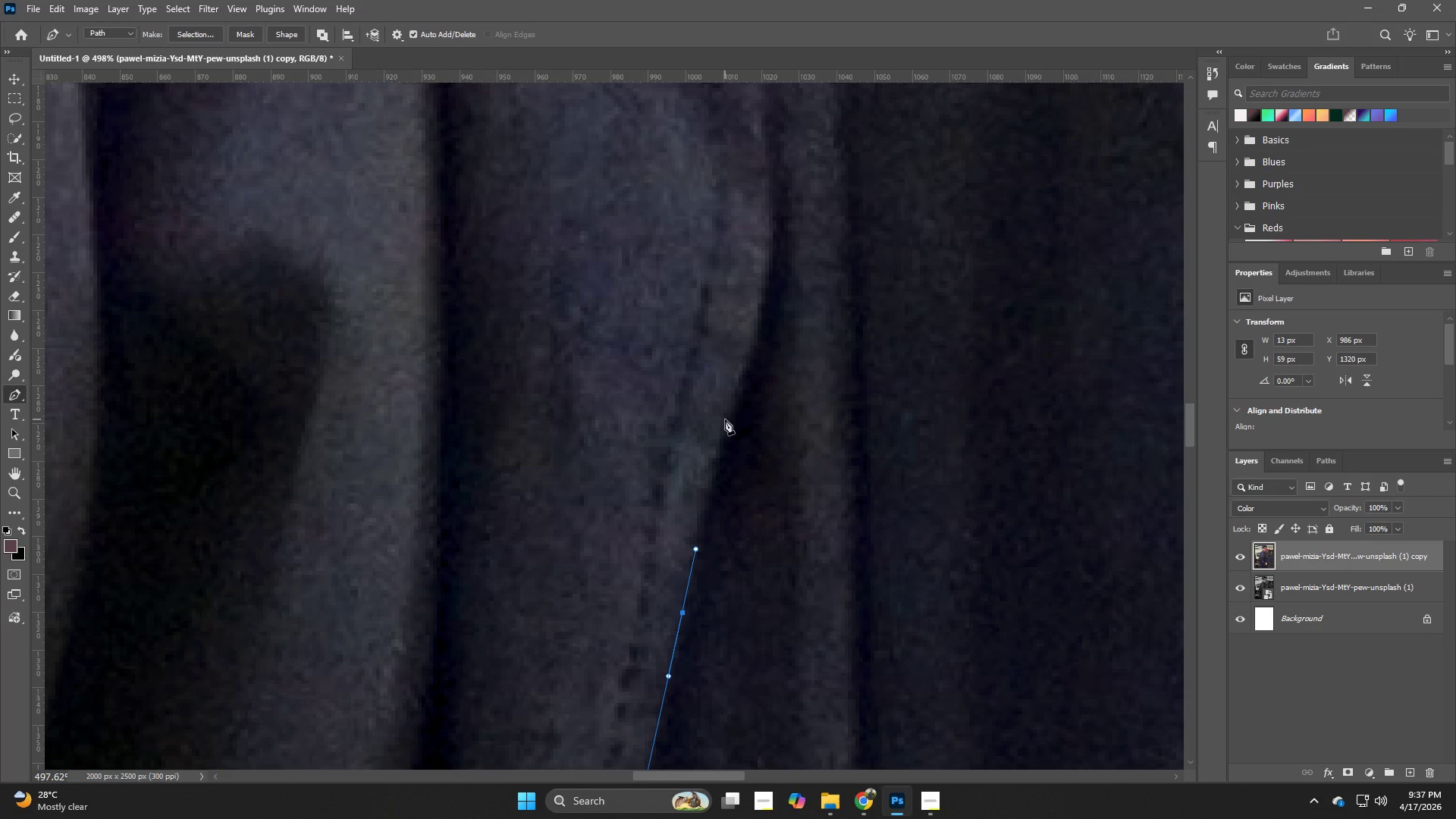 
hold_key(key=Z, duration=0.41)
 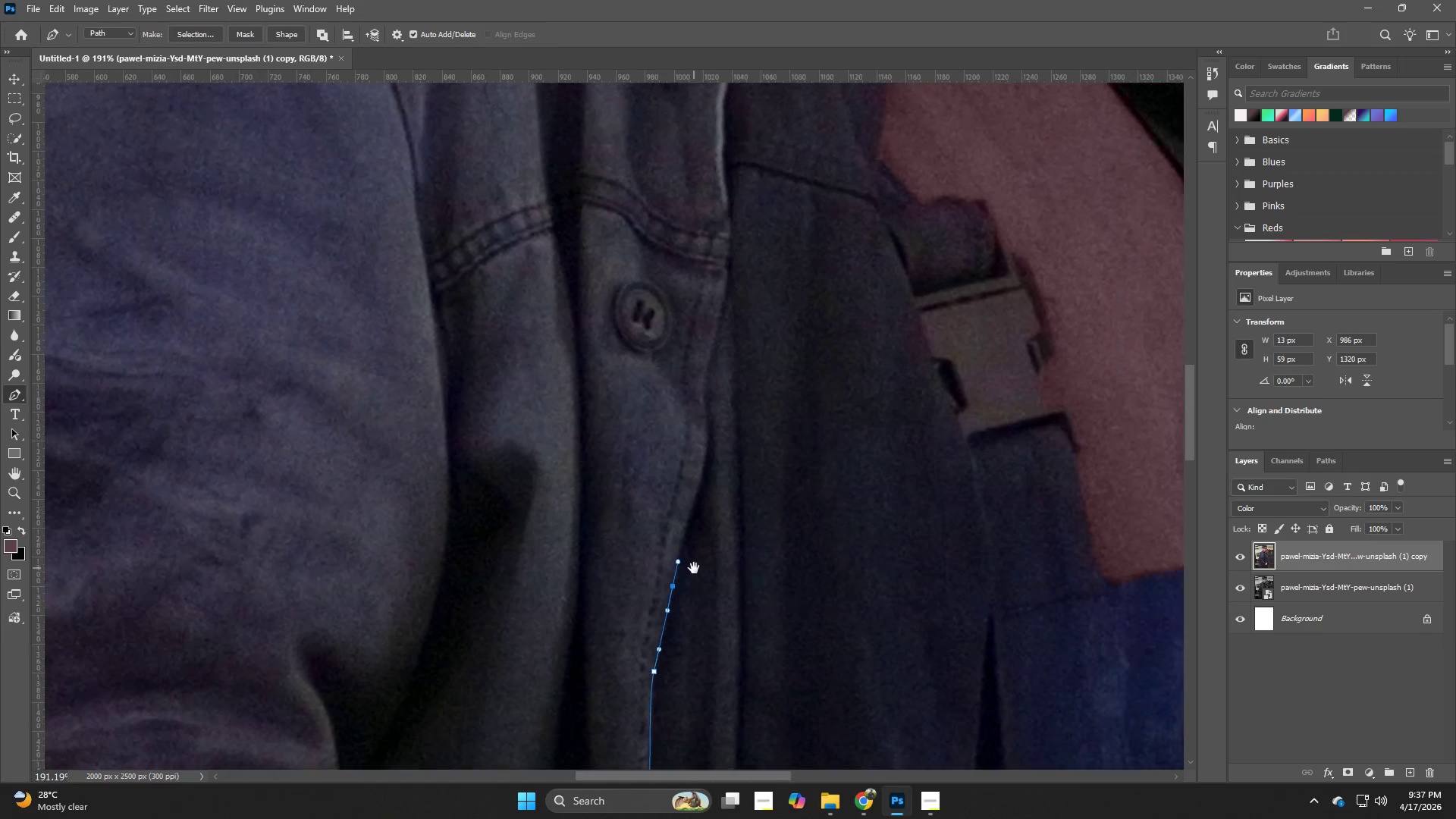 
left_click_drag(start_coordinate=[779, 454], to_coordinate=[717, 479])
 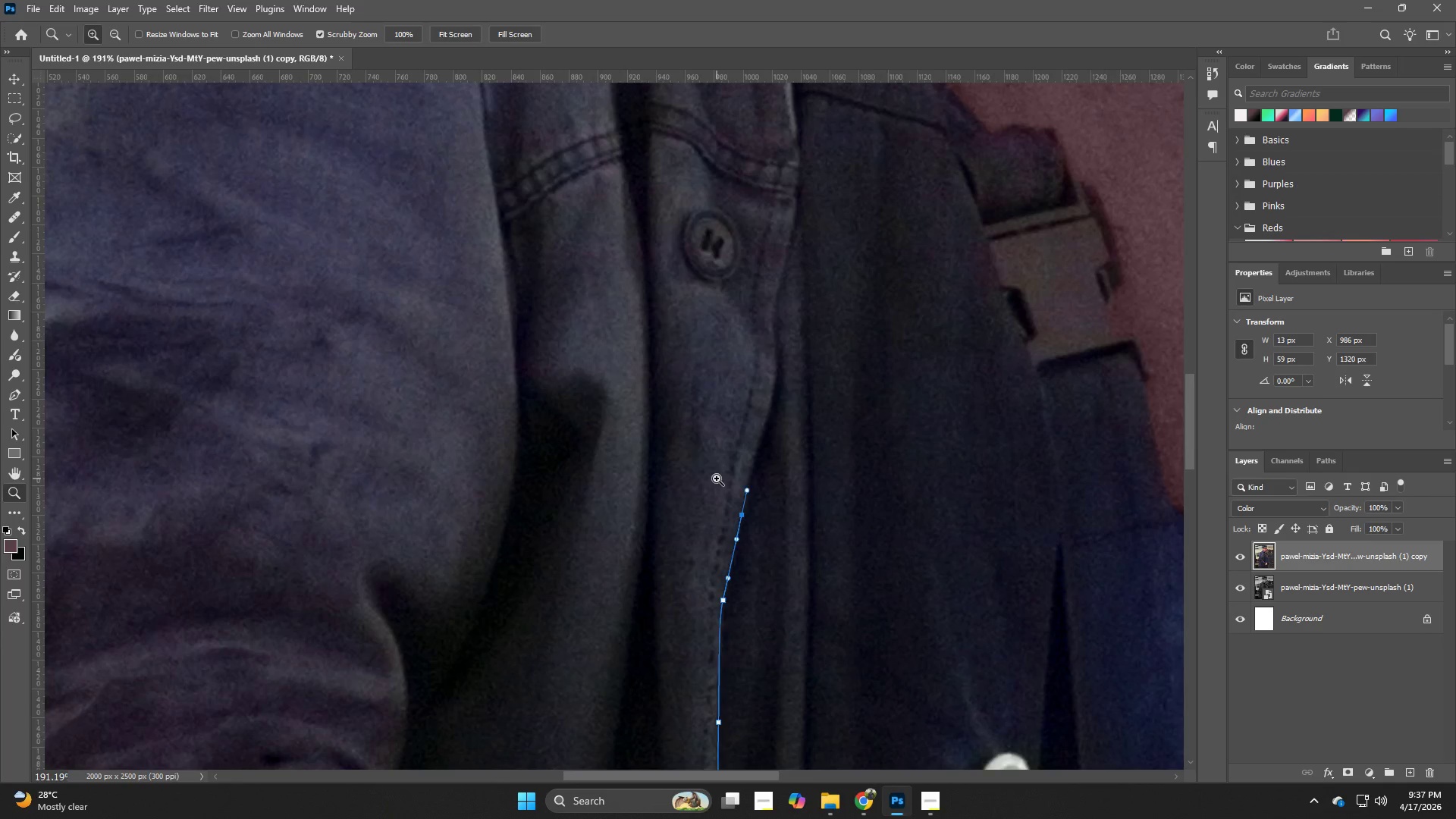 
hold_key(key=Space, duration=0.7)
 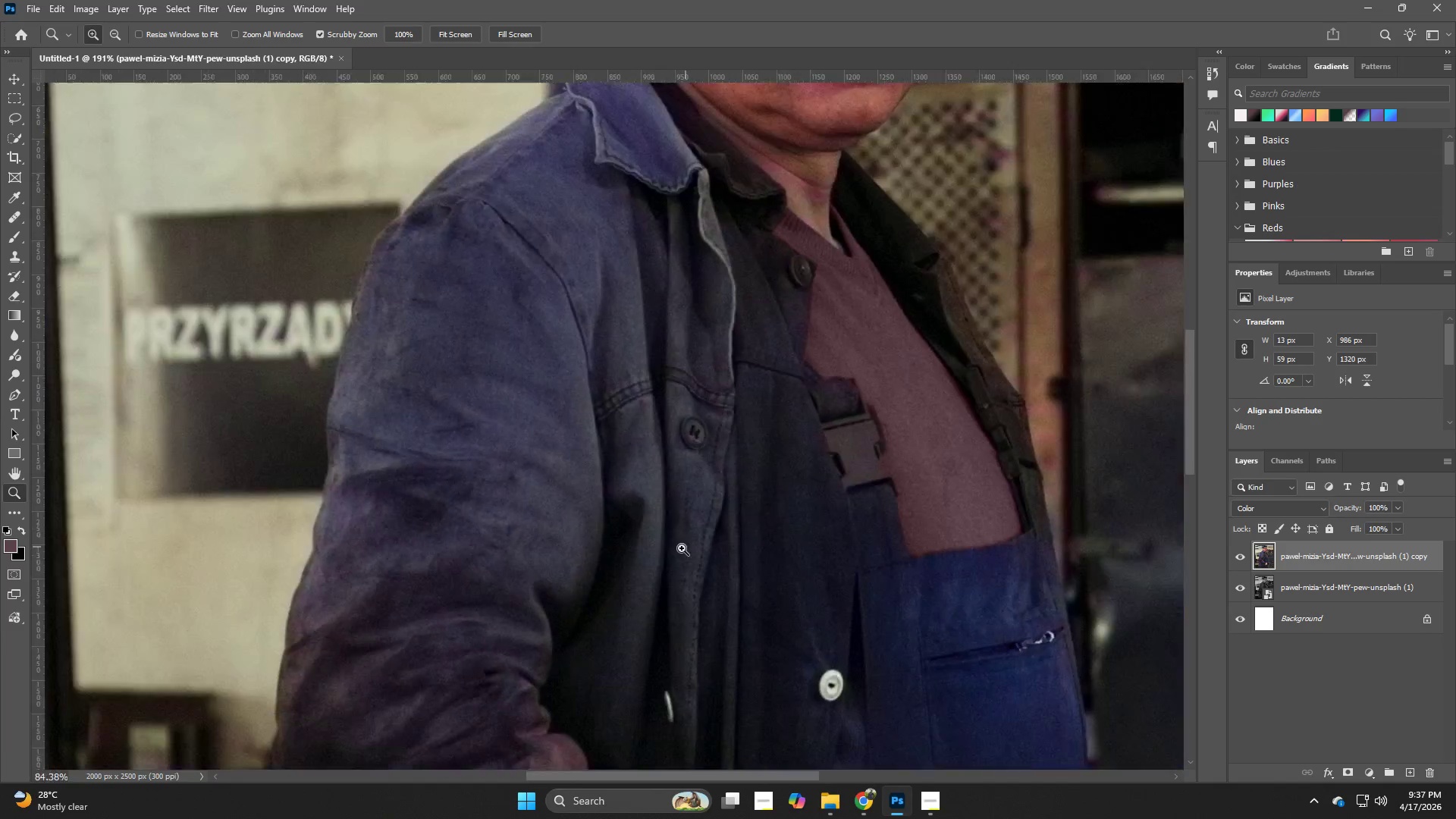 
left_click_drag(start_coordinate=[764, 496], to_coordinate=[694, 568])
 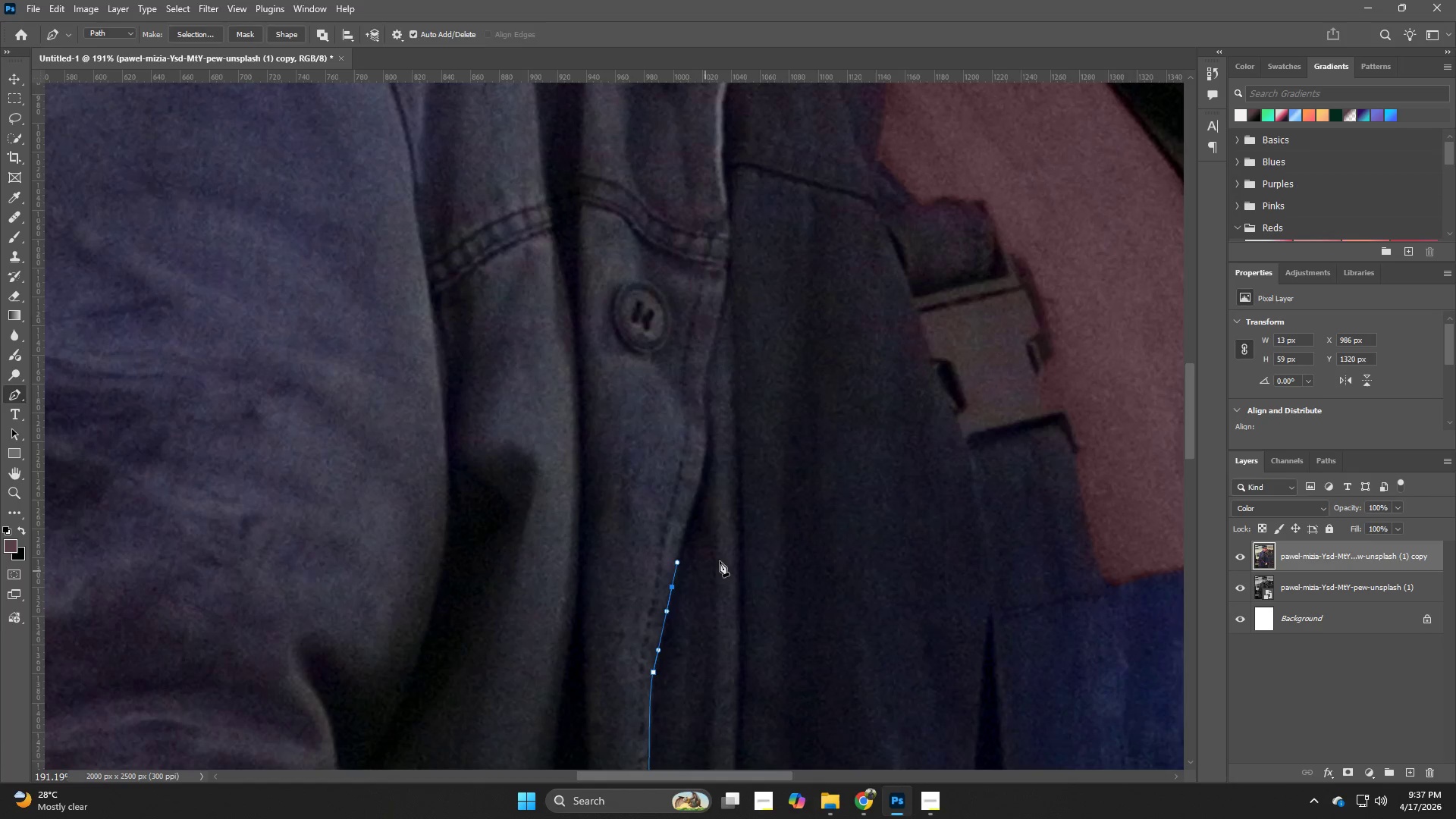 
hold_key(key=Z, duration=0.47)
 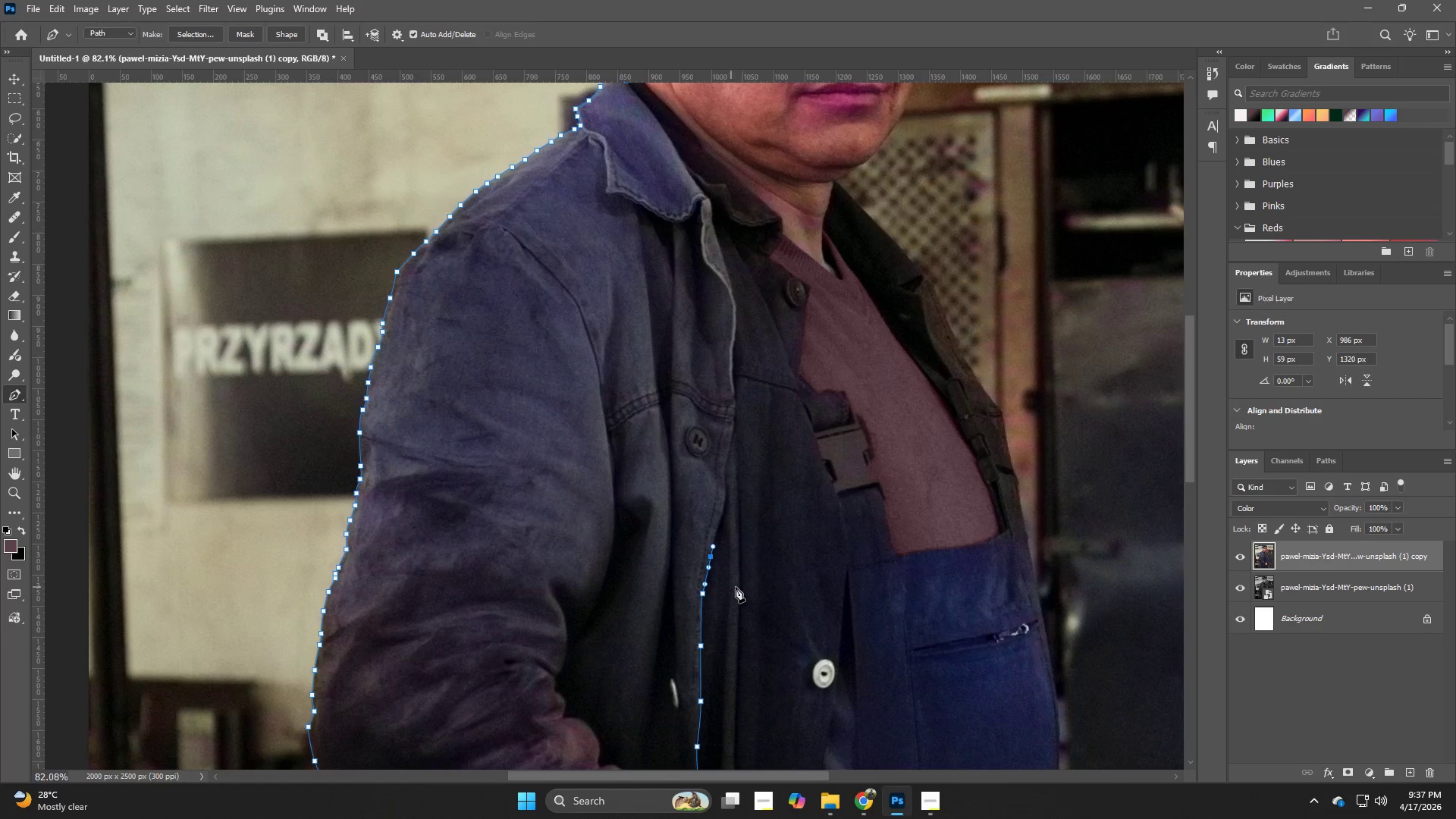 
left_click_drag(start_coordinate=[740, 534], to_coordinate=[682, 548])
 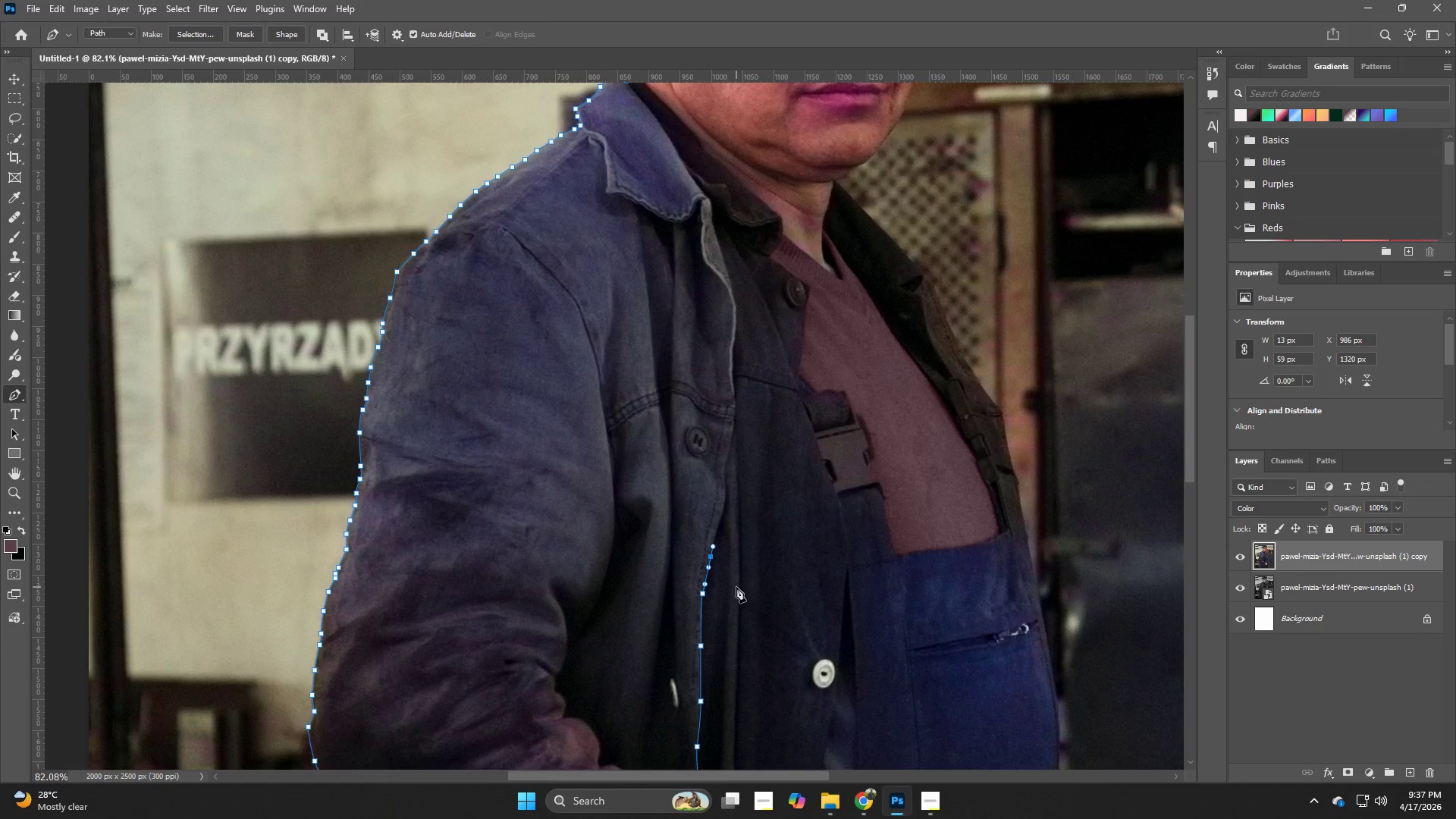 
hold_key(key=Z, duration=1.22)
 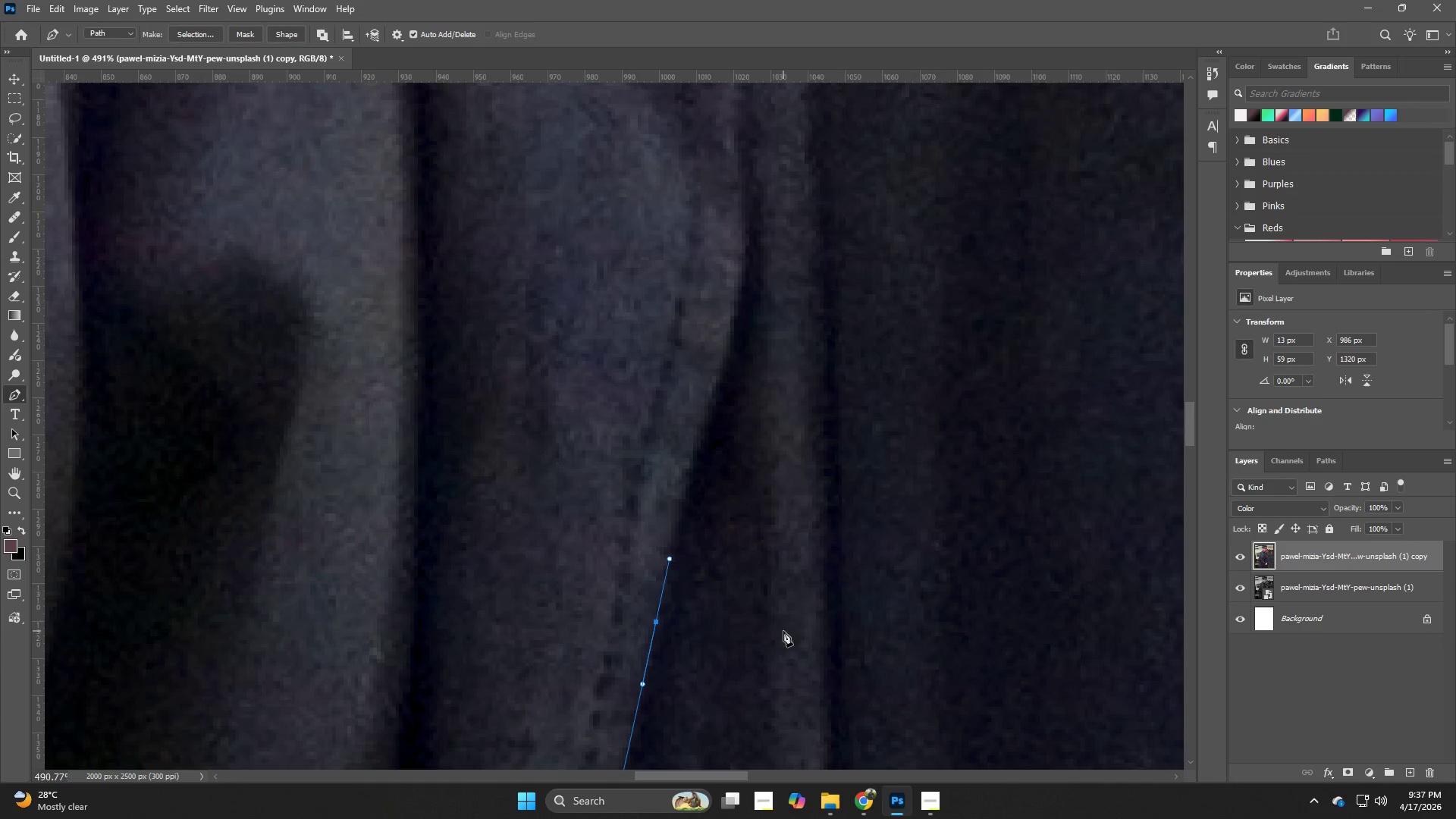 
left_click_drag(start_coordinate=[722, 544], to_coordinate=[831, 628])
 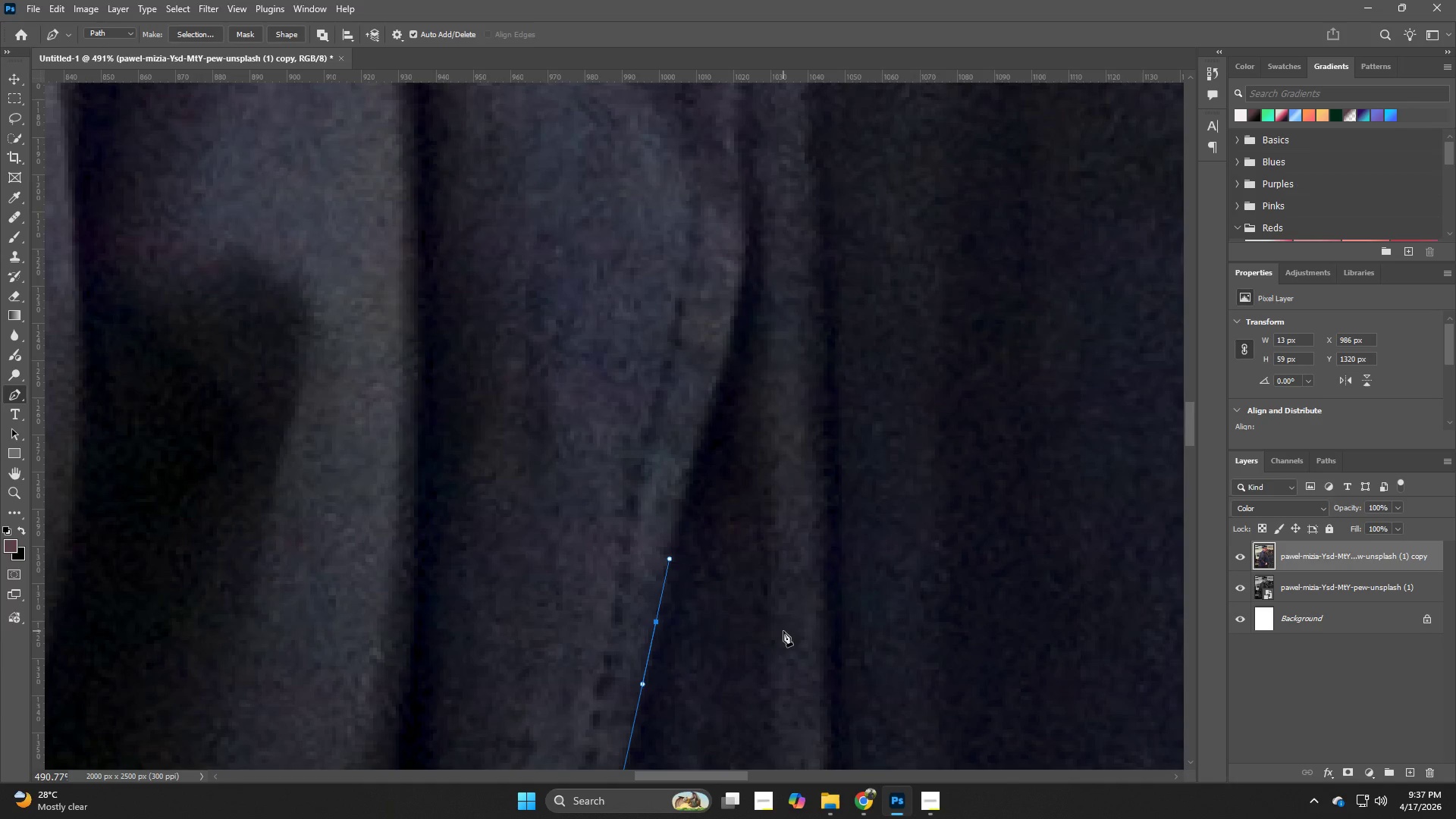 
key(P)
 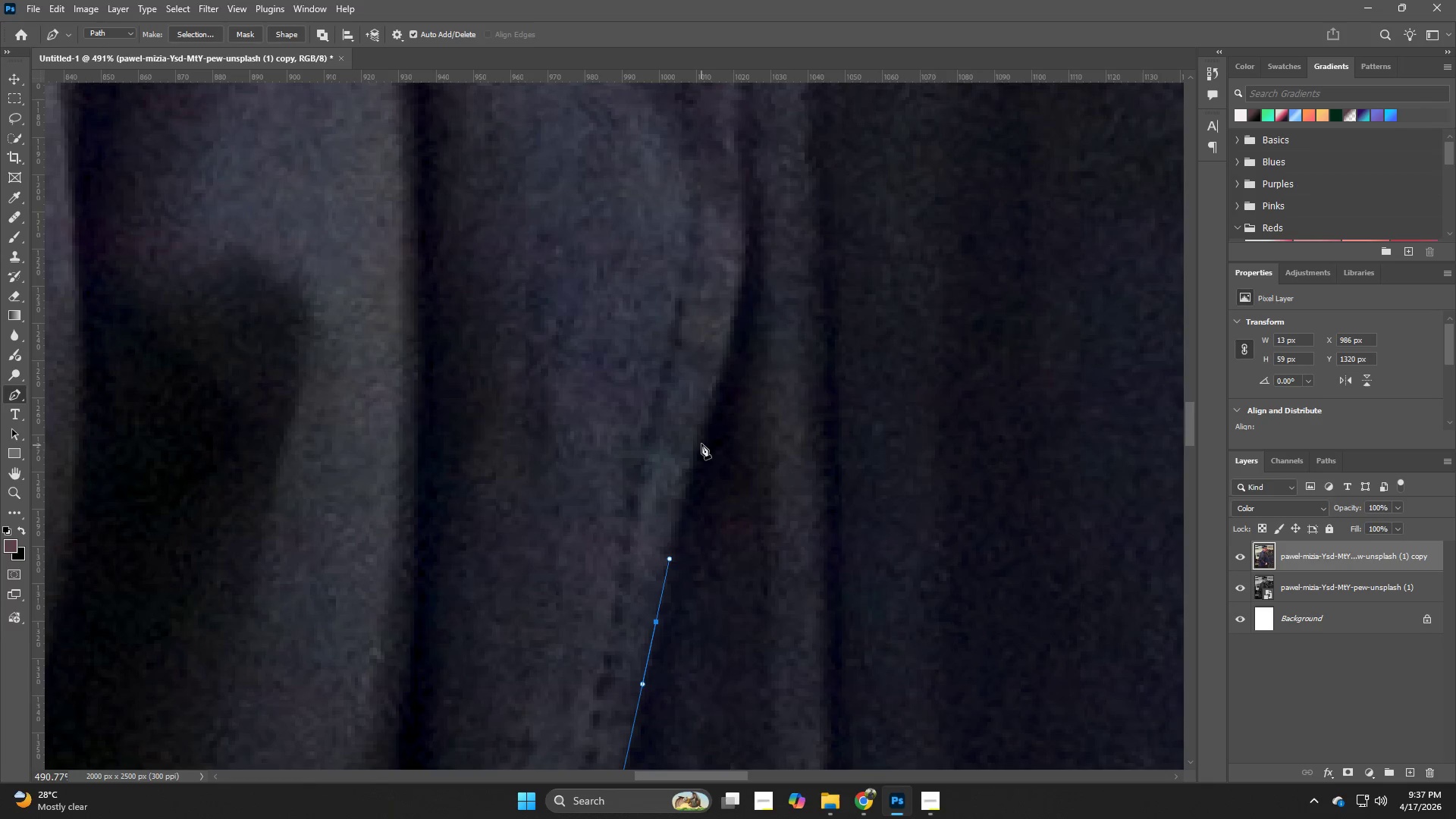 
left_click_drag(start_coordinate=[701, 428], to_coordinate=[720, 372])
 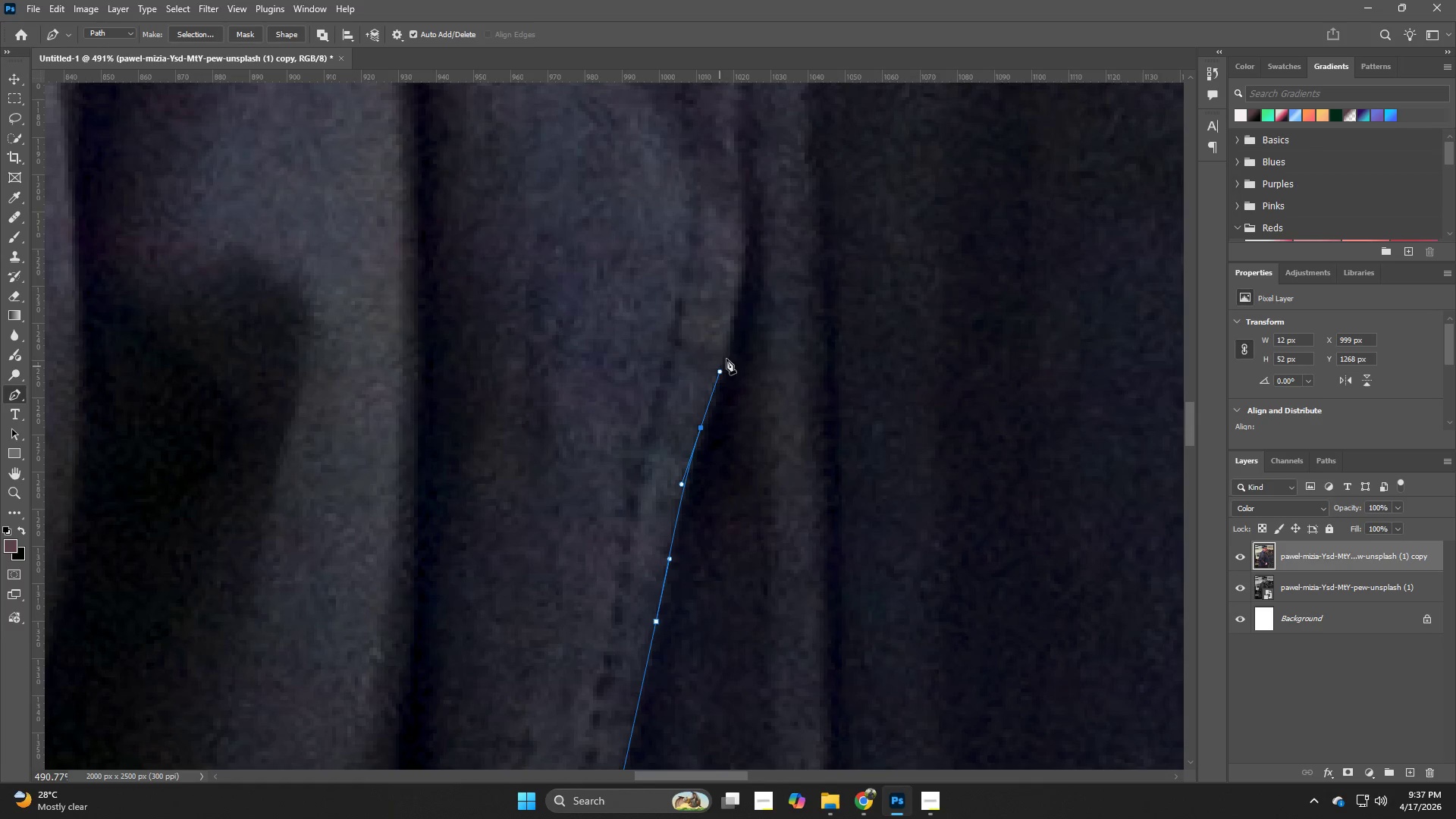 
hold_key(key=Space, duration=0.62)
 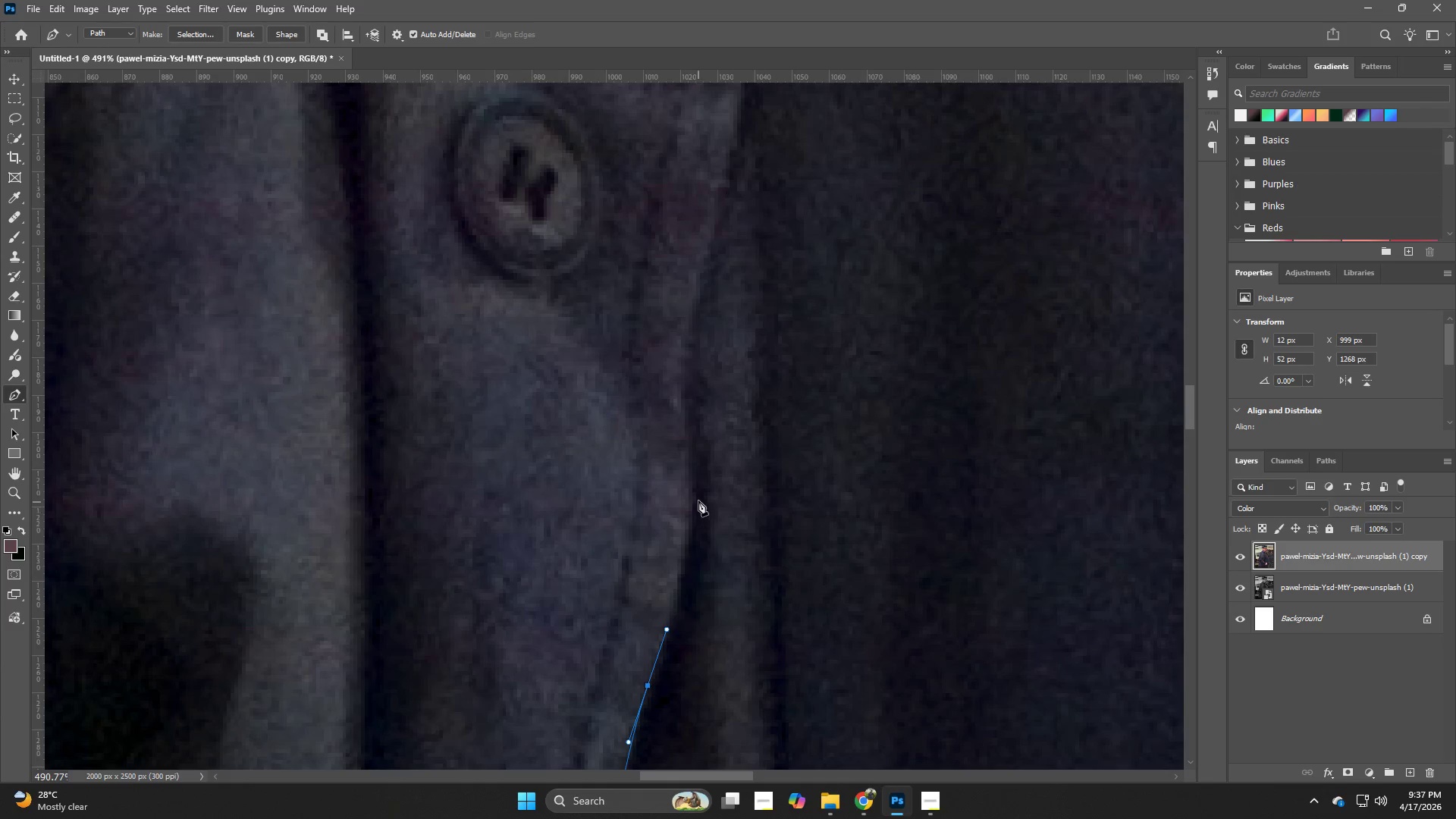 
left_click_drag(start_coordinate=[772, 281], to_coordinate=[719, 539])
 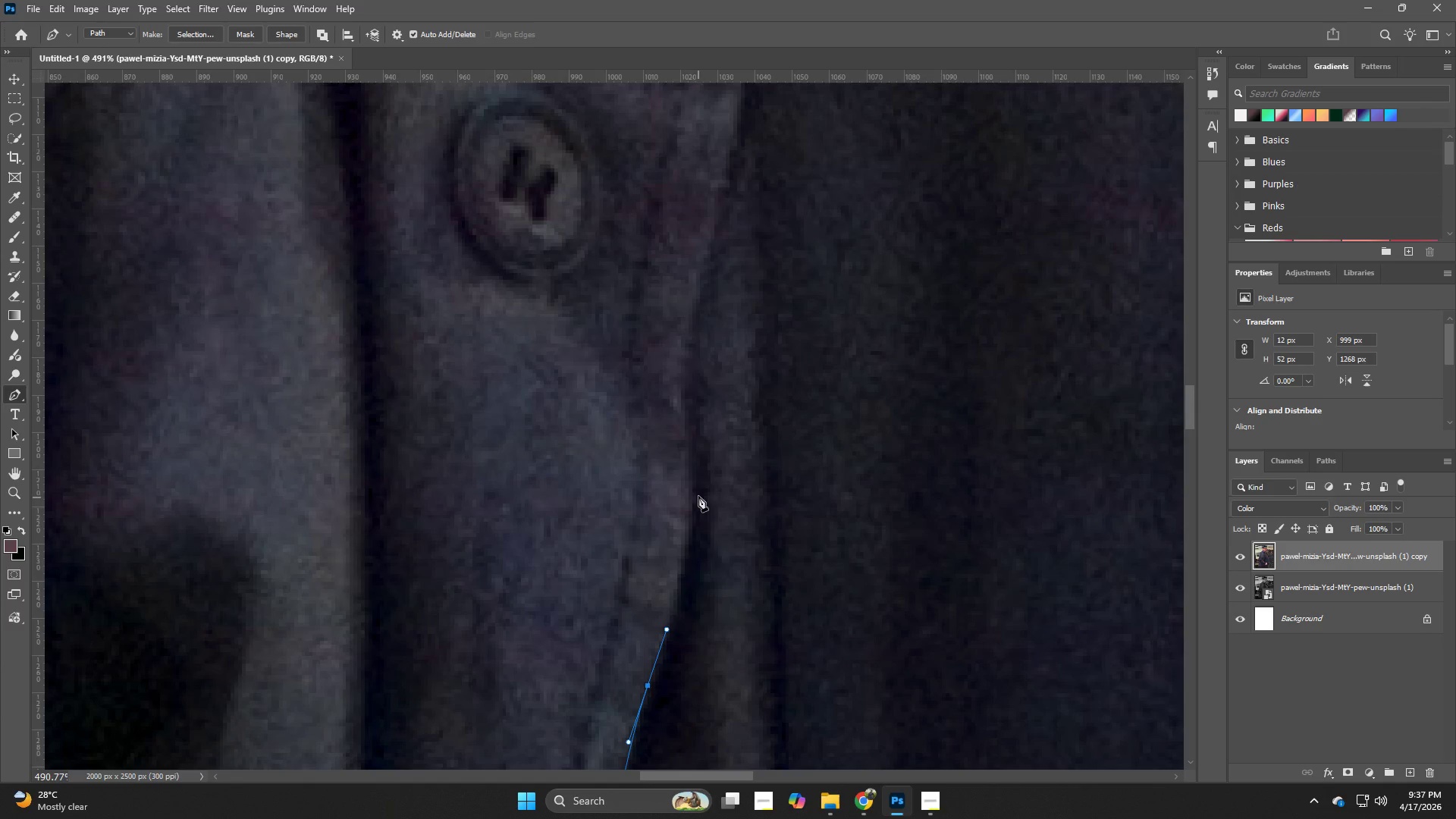 
left_click_drag(start_coordinate=[692, 484], to_coordinate=[691, 417])
 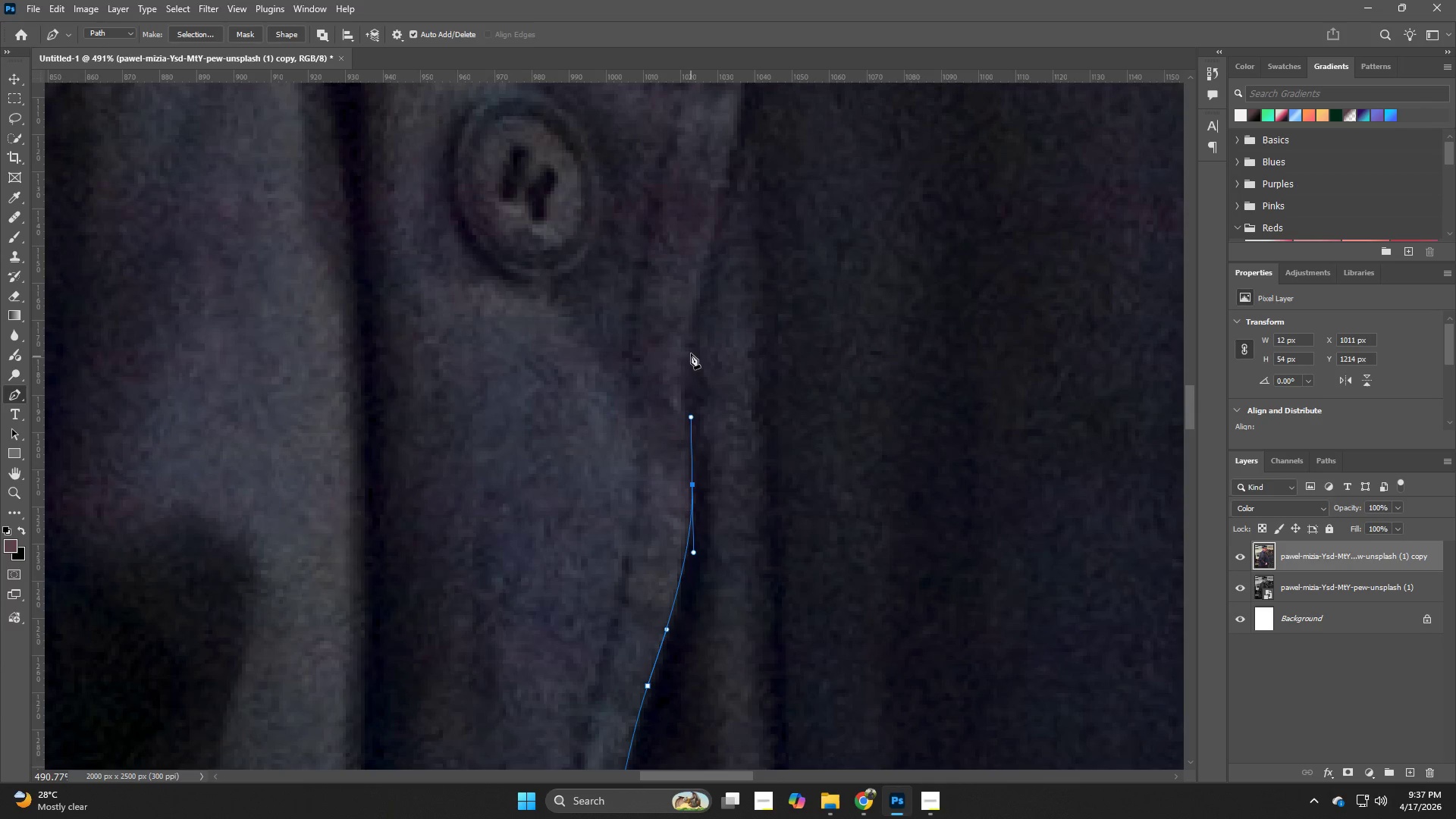 
left_click_drag(start_coordinate=[689, 340], to_coordinate=[691, 306])
 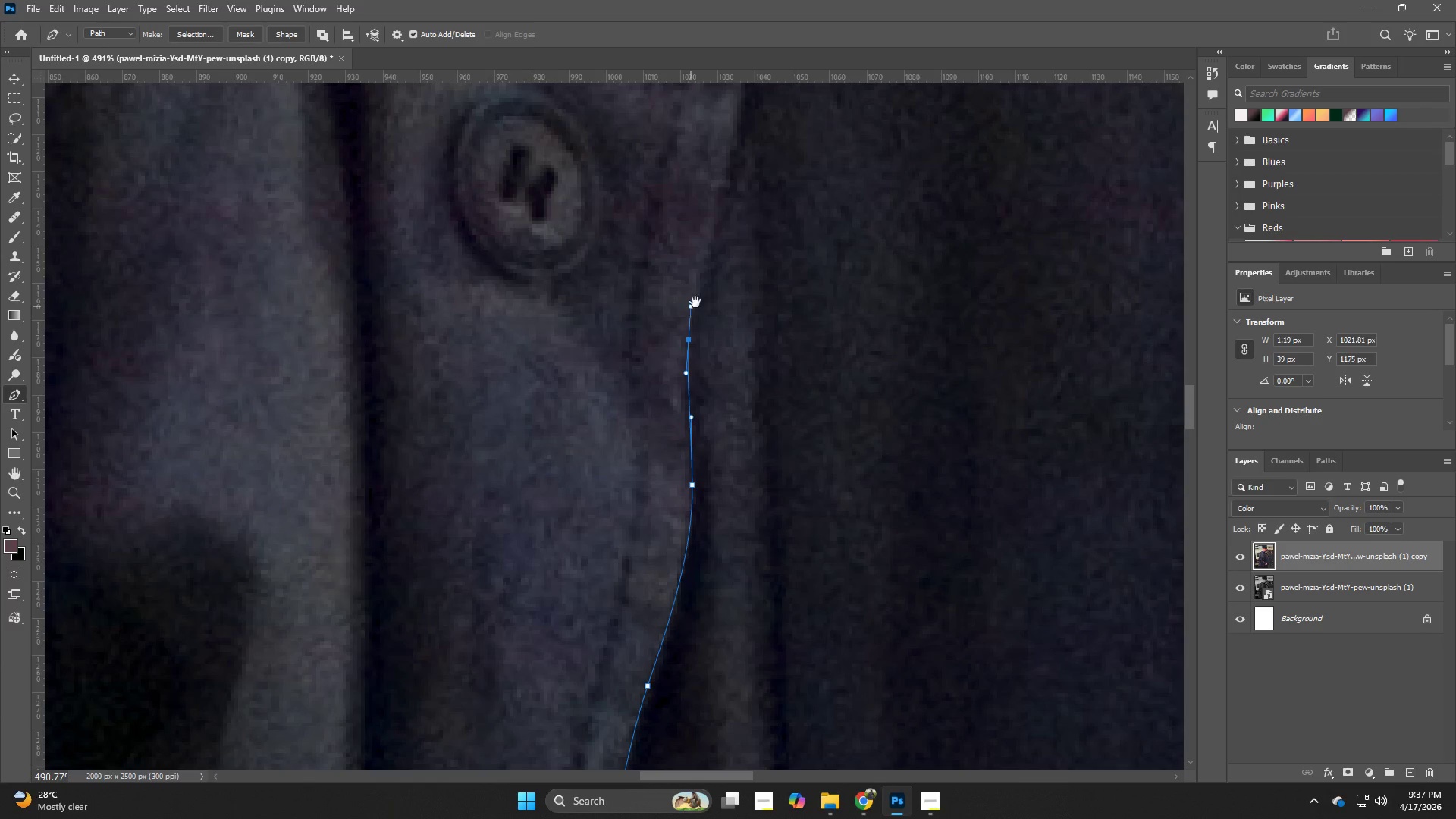 
hold_key(key=Space, duration=0.73)
 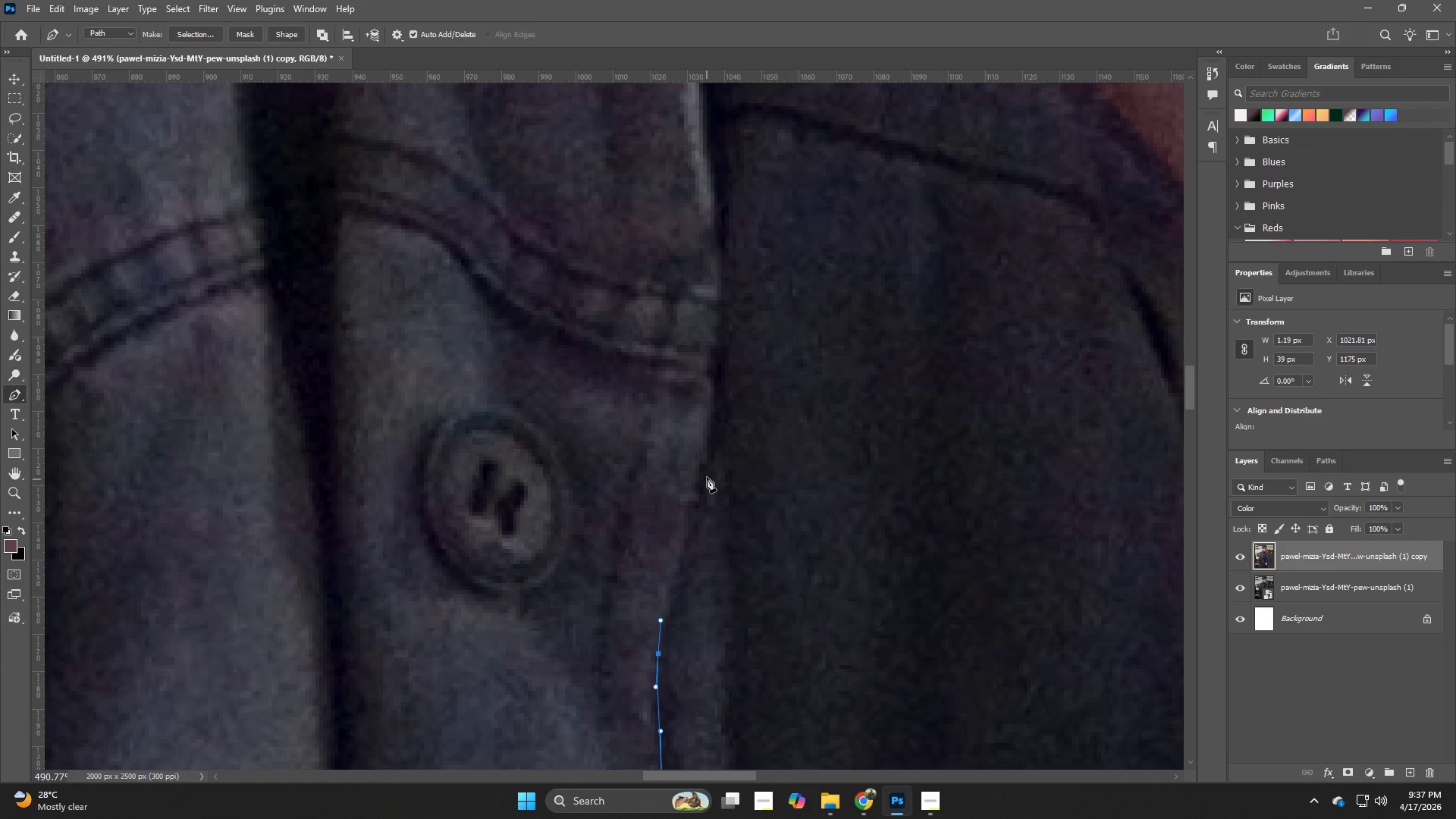 
left_click_drag(start_coordinate=[744, 237], to_coordinate=[714, 528])
 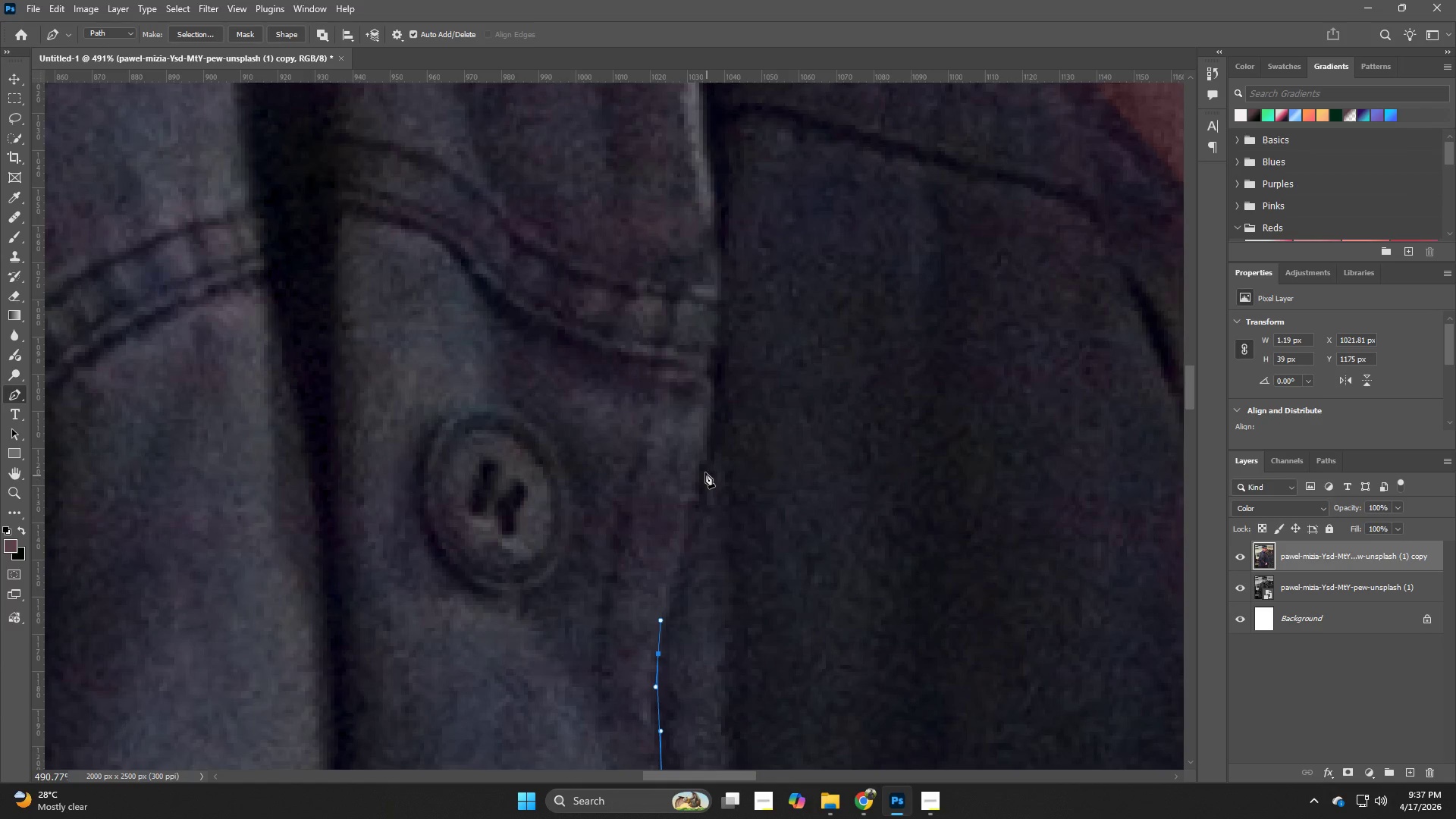 
left_click_drag(start_coordinate=[704, 460], to_coordinate=[712, 416])
 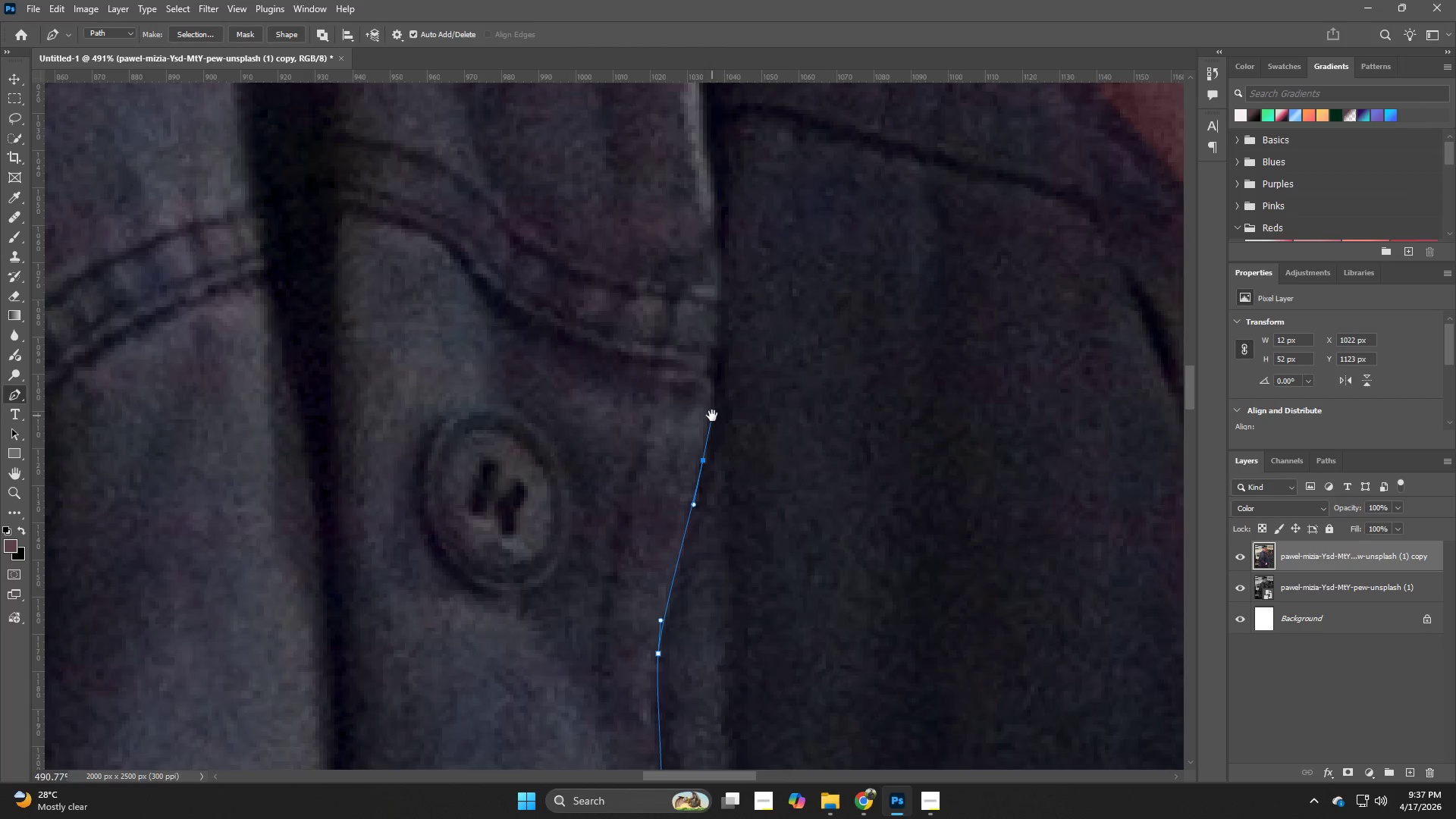 
hold_key(key=Space, duration=0.69)
 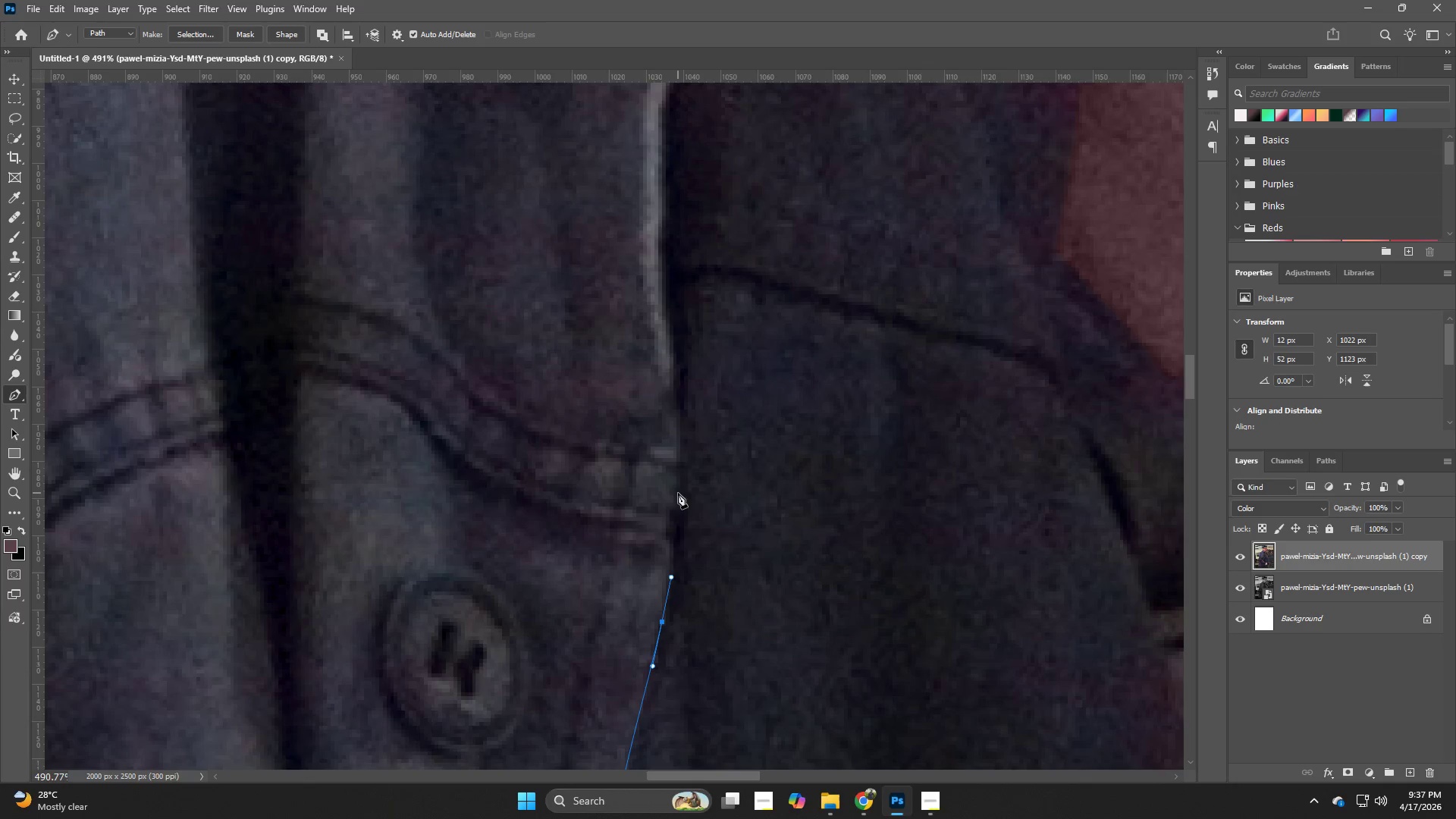 
left_click_drag(start_coordinate=[732, 358], to_coordinate=[691, 519])
 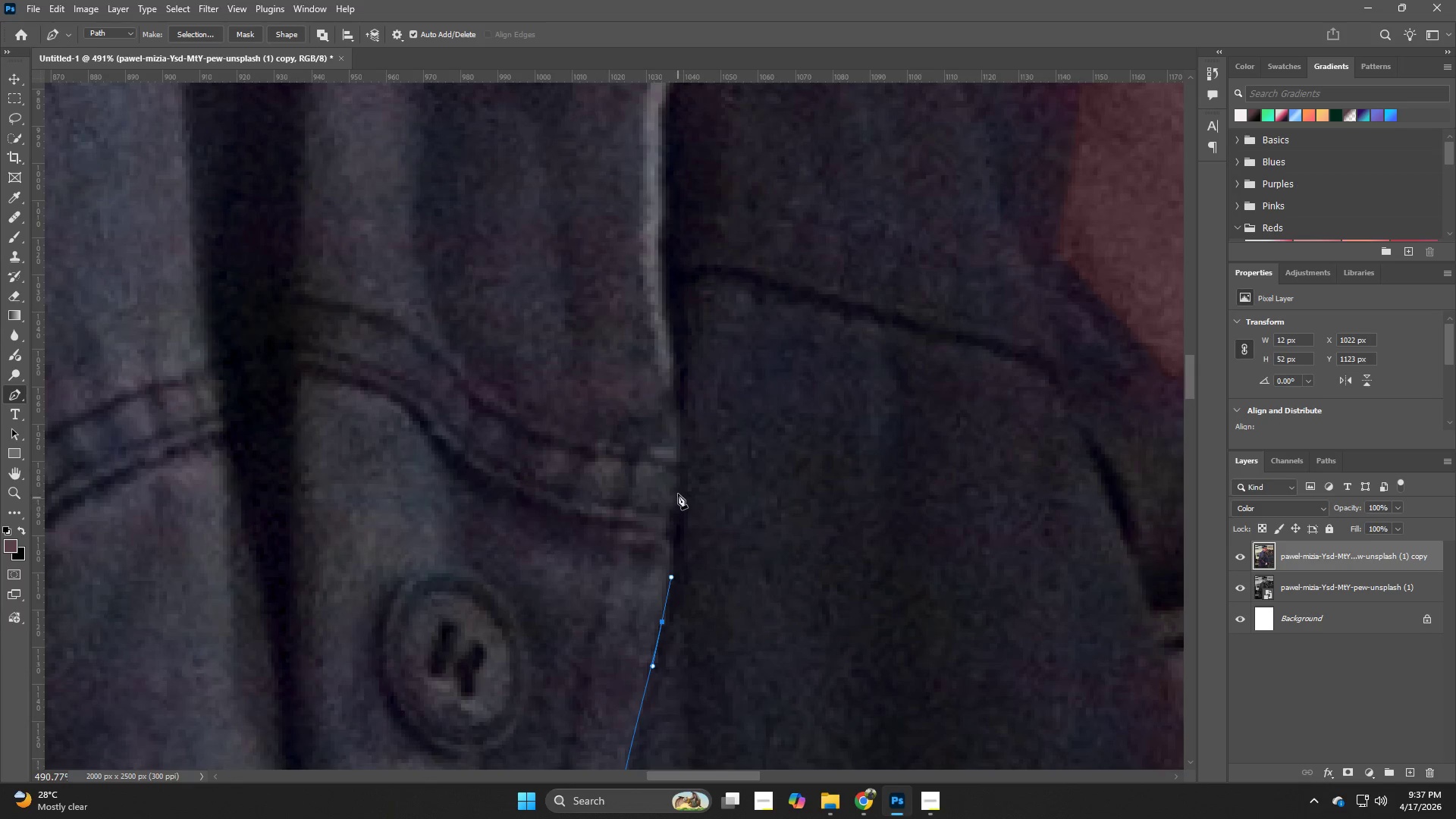 
left_click_drag(start_coordinate=[677, 490], to_coordinate=[673, 436])
 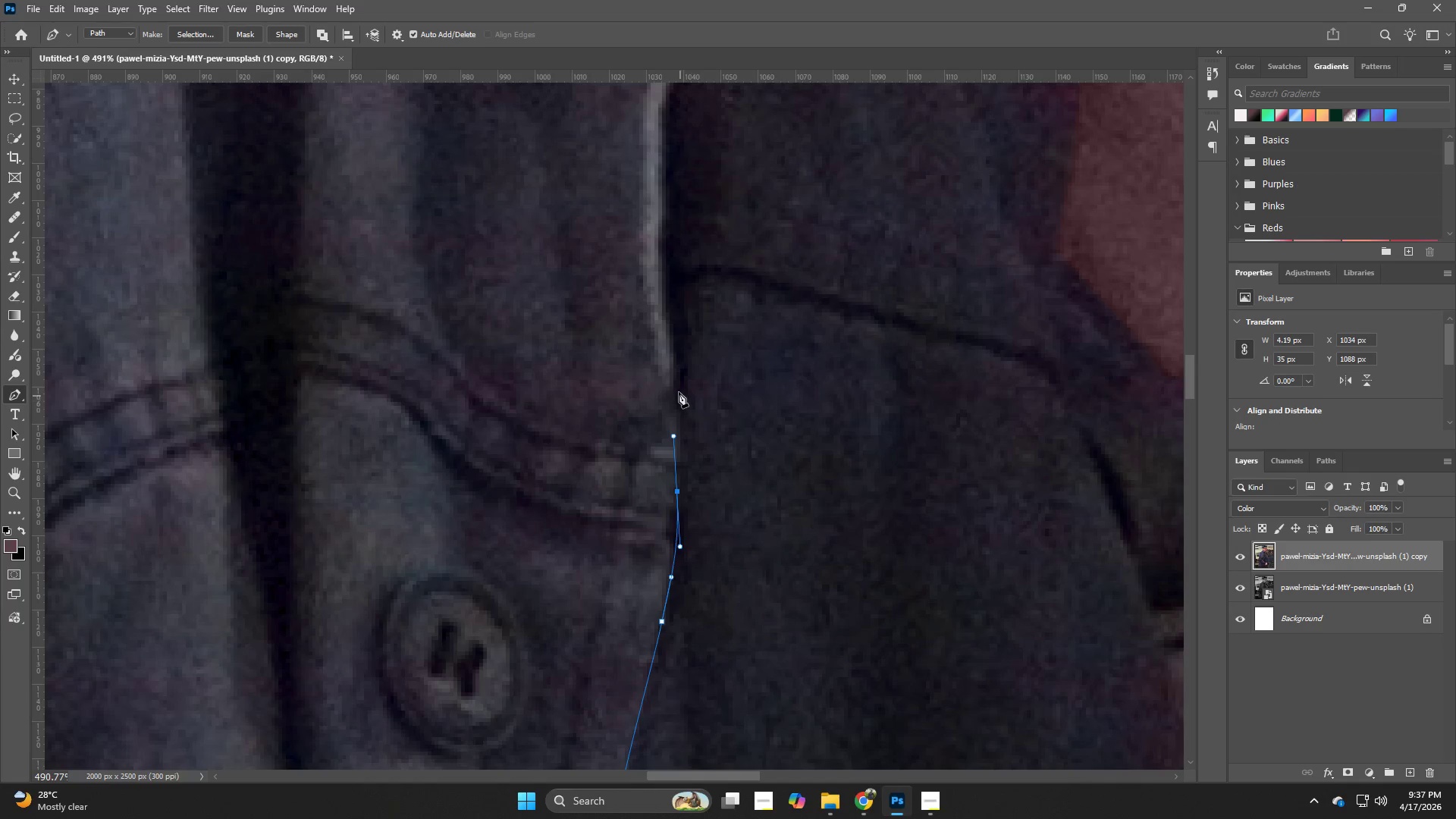 
left_click_drag(start_coordinate=[673, 372], to_coordinate=[667, 318])
 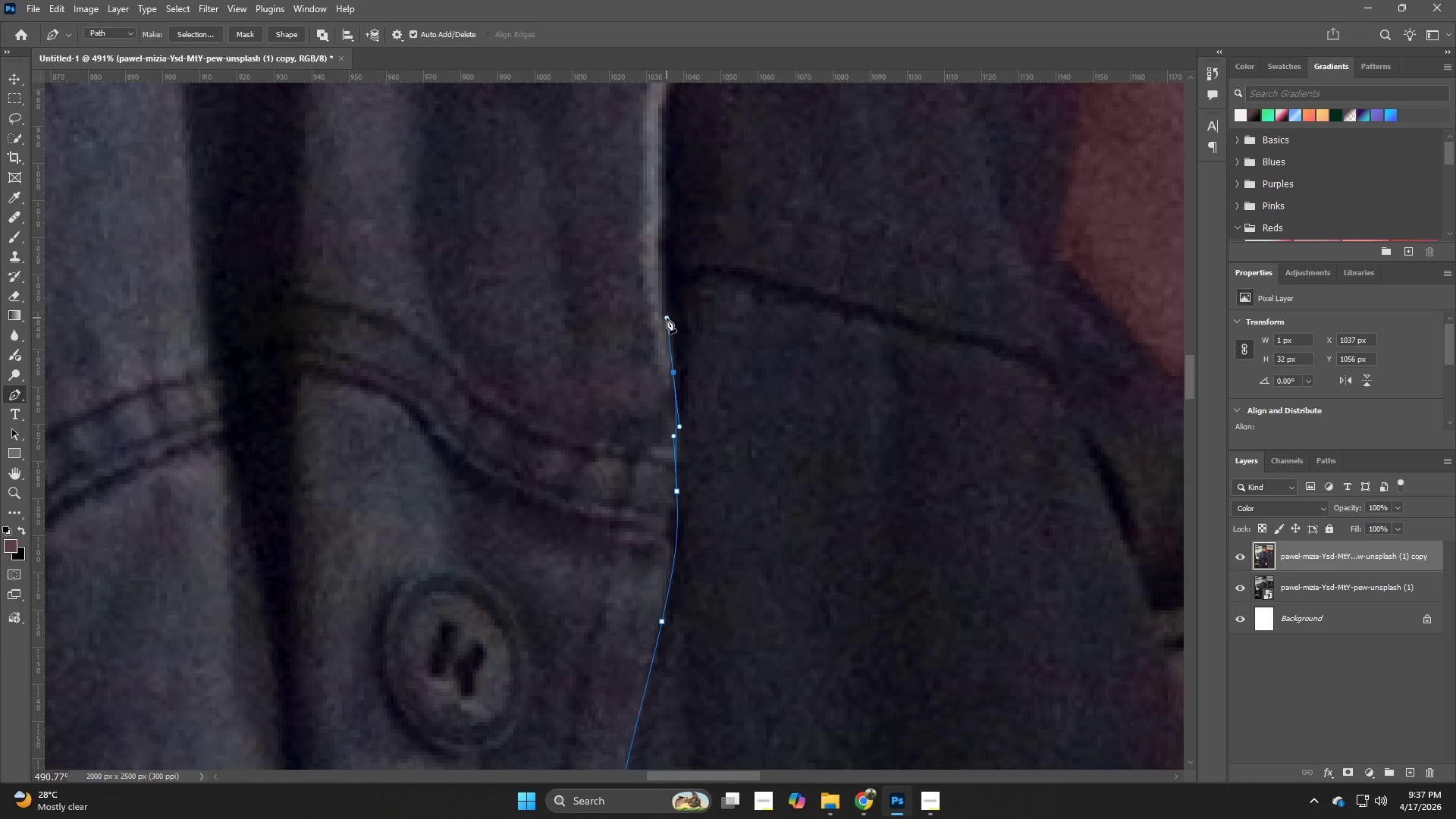 
hold_key(key=Space, duration=0.7)
 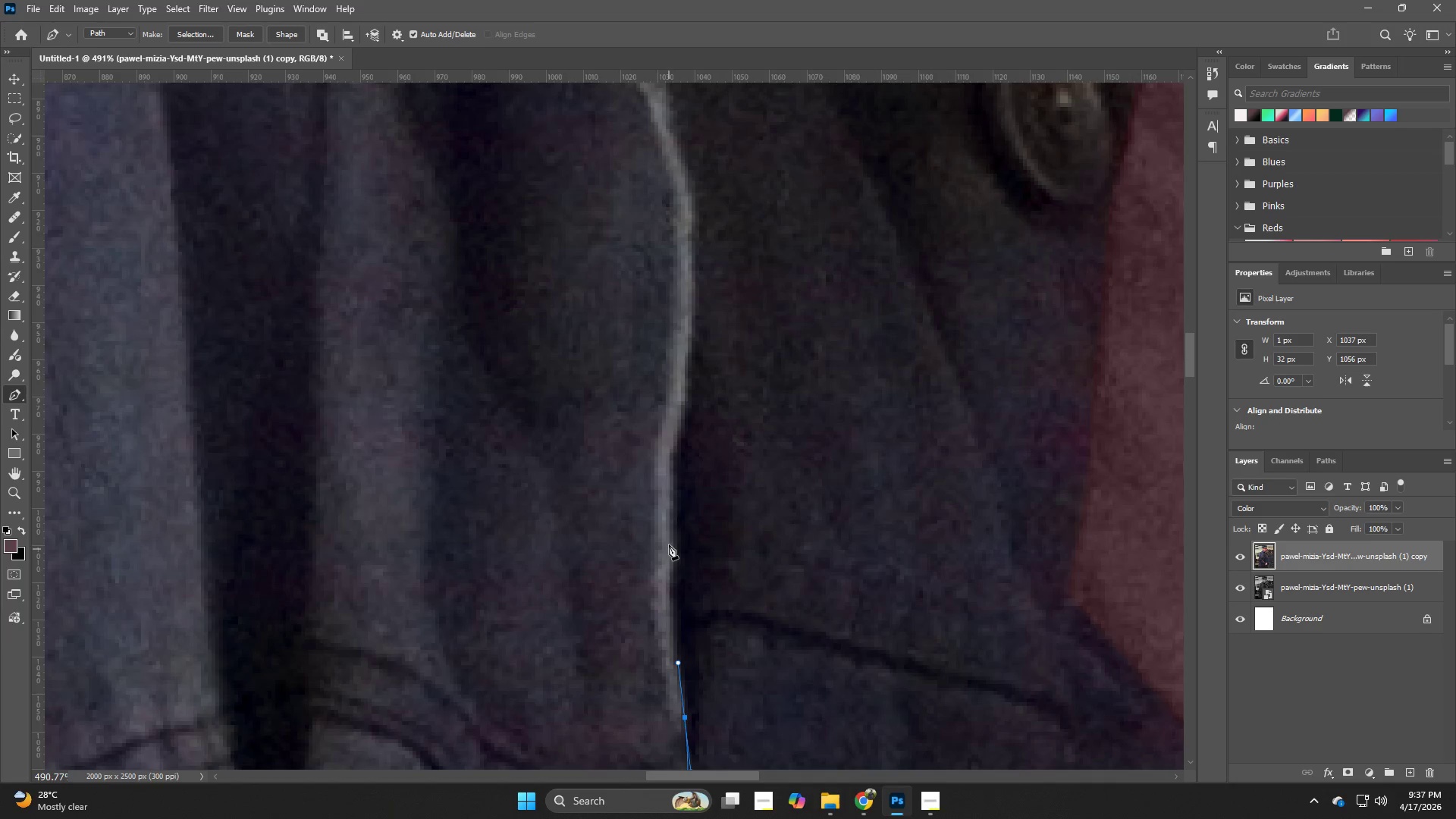 
left_click_drag(start_coordinate=[673, 289], to_coordinate=[685, 634])
 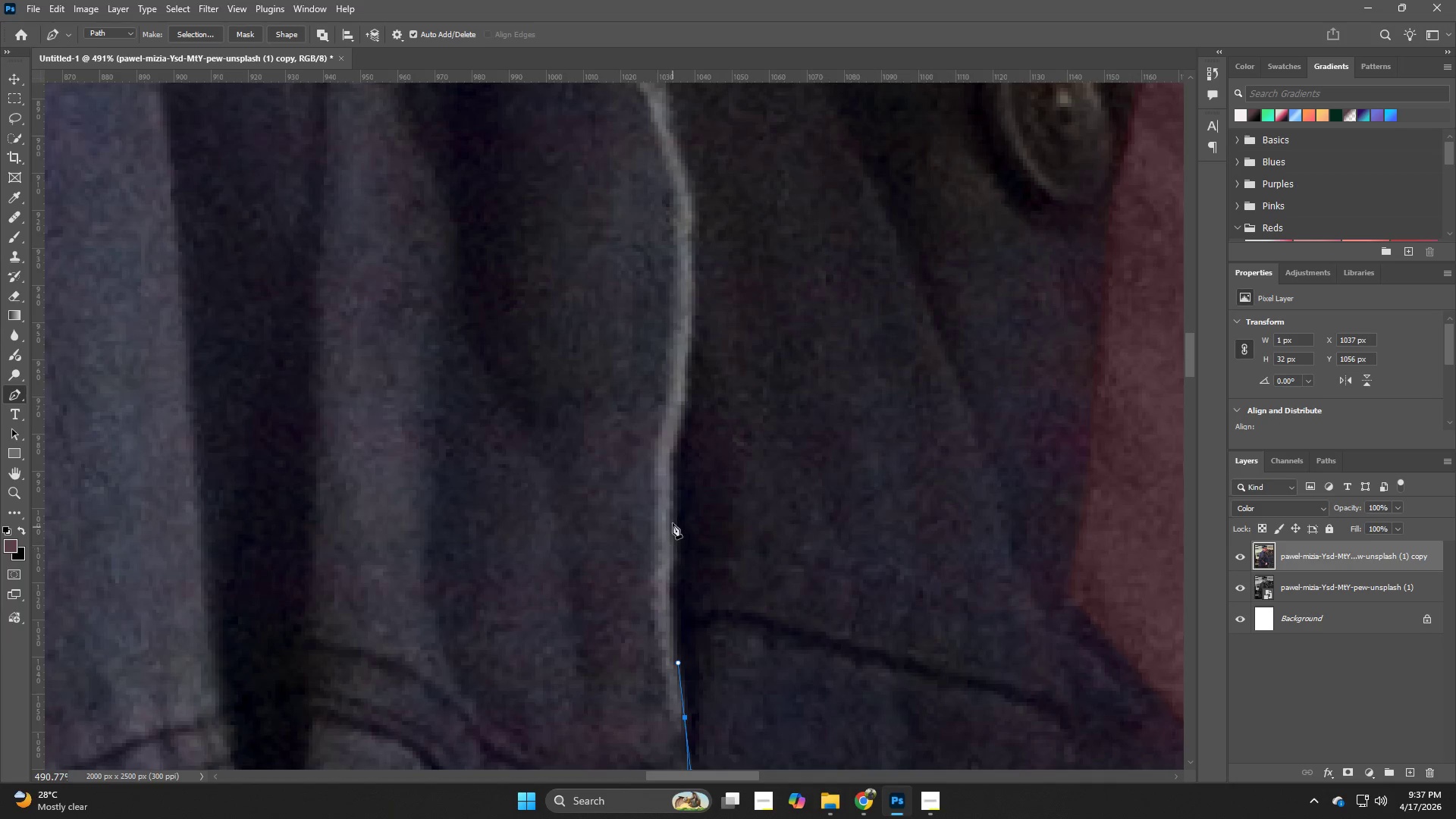 
left_click_drag(start_coordinate=[673, 514], to_coordinate=[677, 434])
 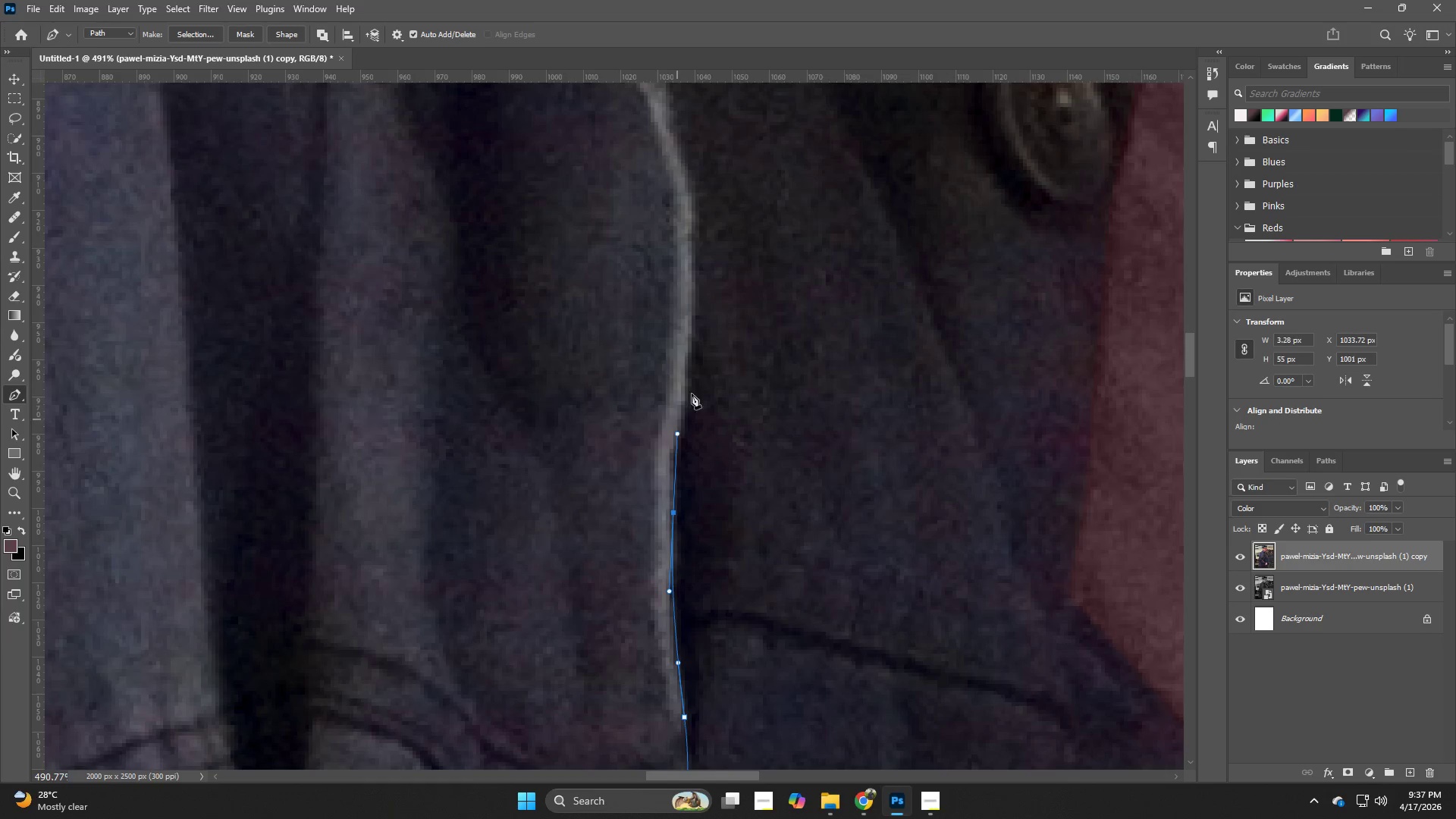 
hold_key(key=Space, duration=0.53)
 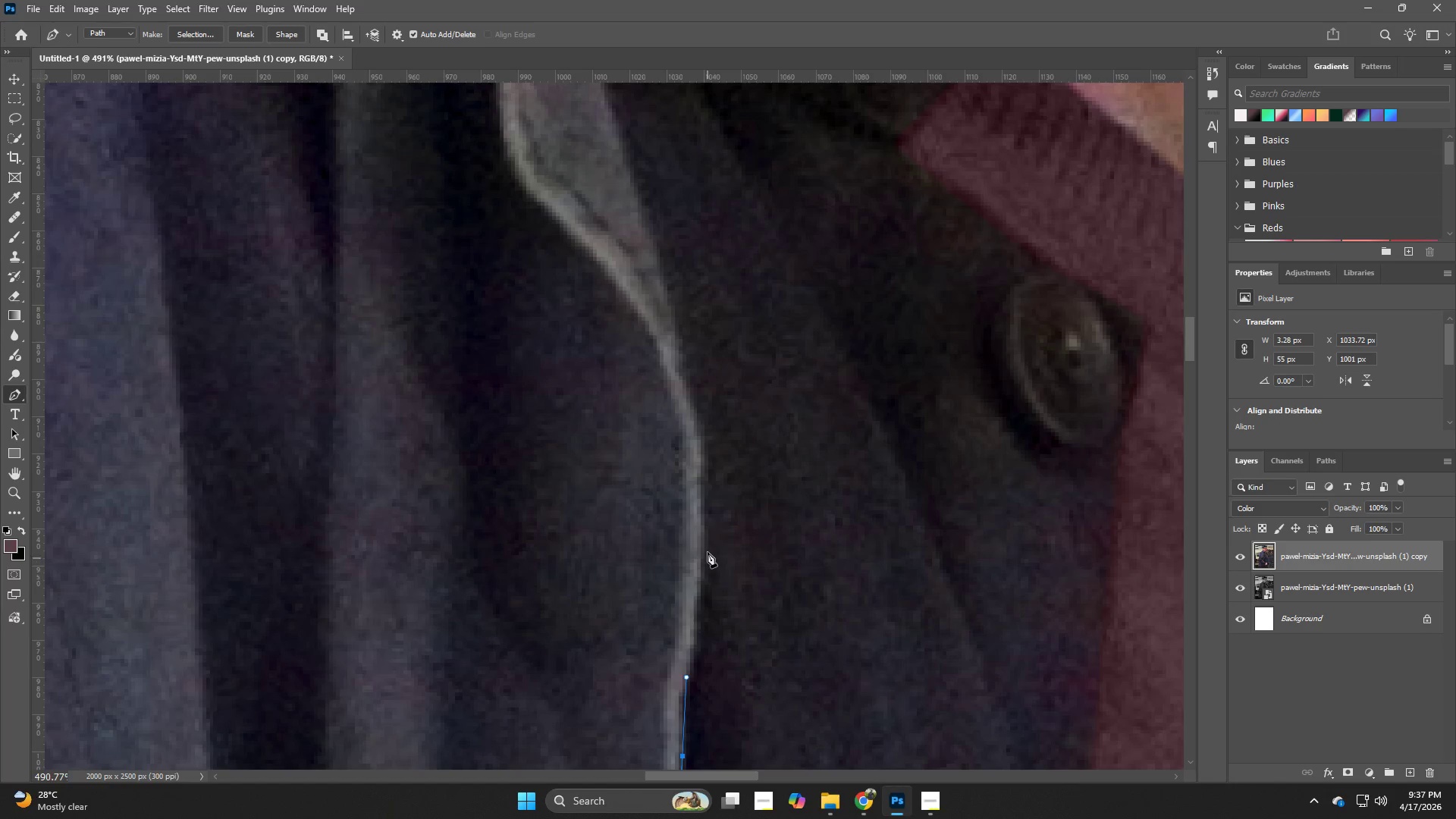 
left_click_drag(start_coordinate=[703, 378], to_coordinate=[712, 621])
 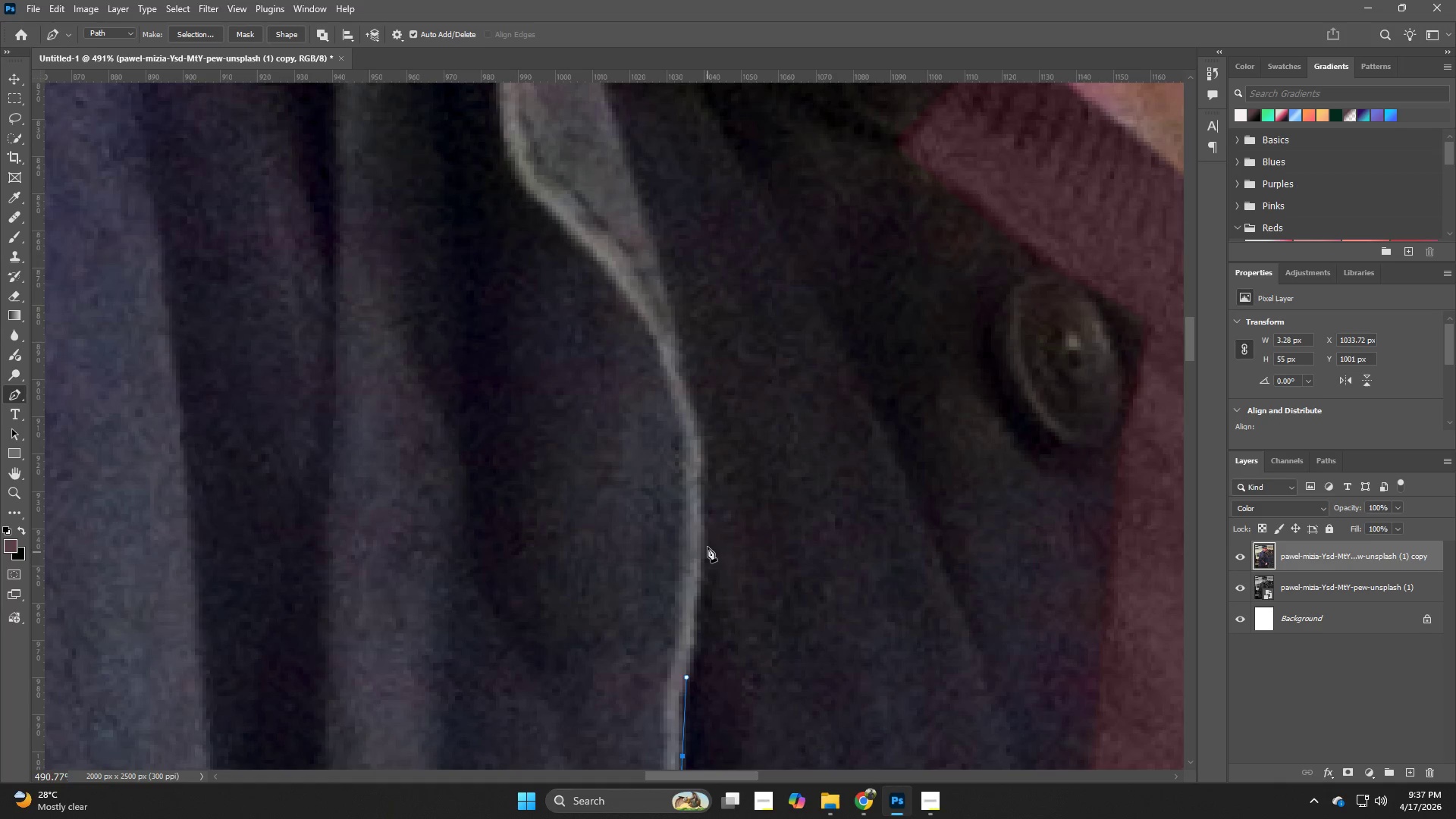 
left_click_drag(start_coordinate=[704, 536], to_coordinate=[703, 479])
 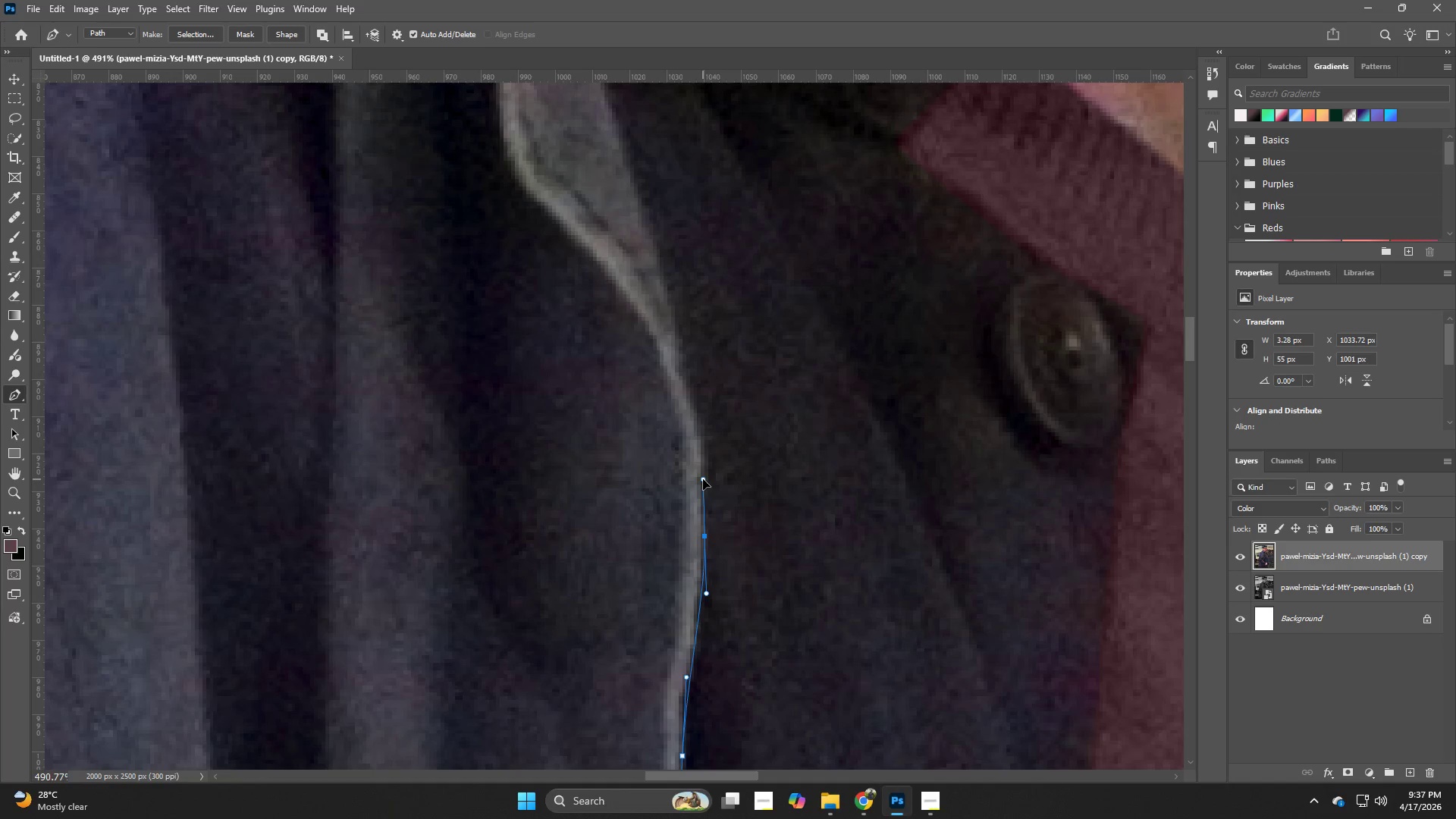 
hold_key(key=Space, duration=0.75)
 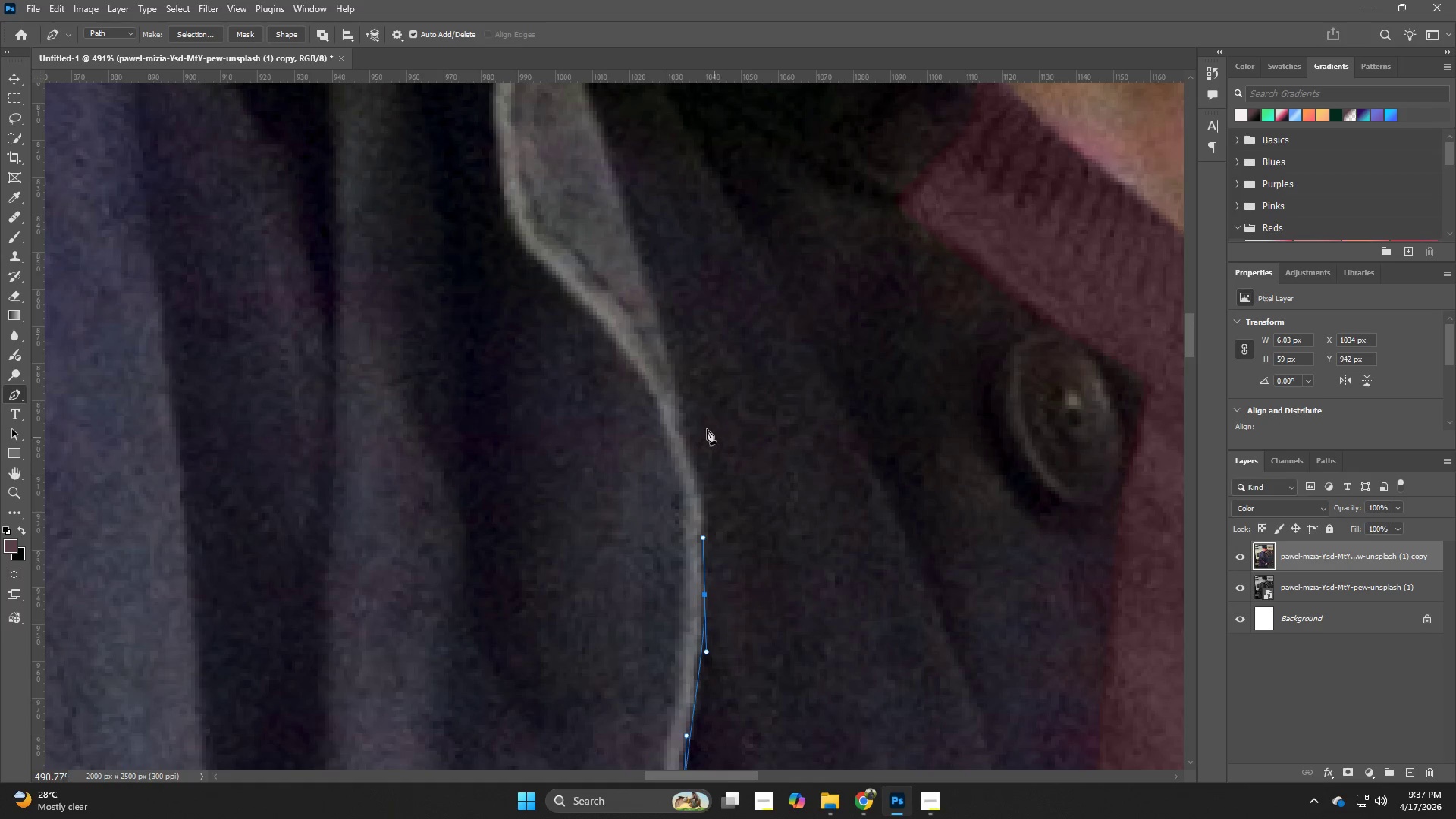 
left_click_drag(start_coordinate=[764, 436], to_coordinate=[764, 494])
 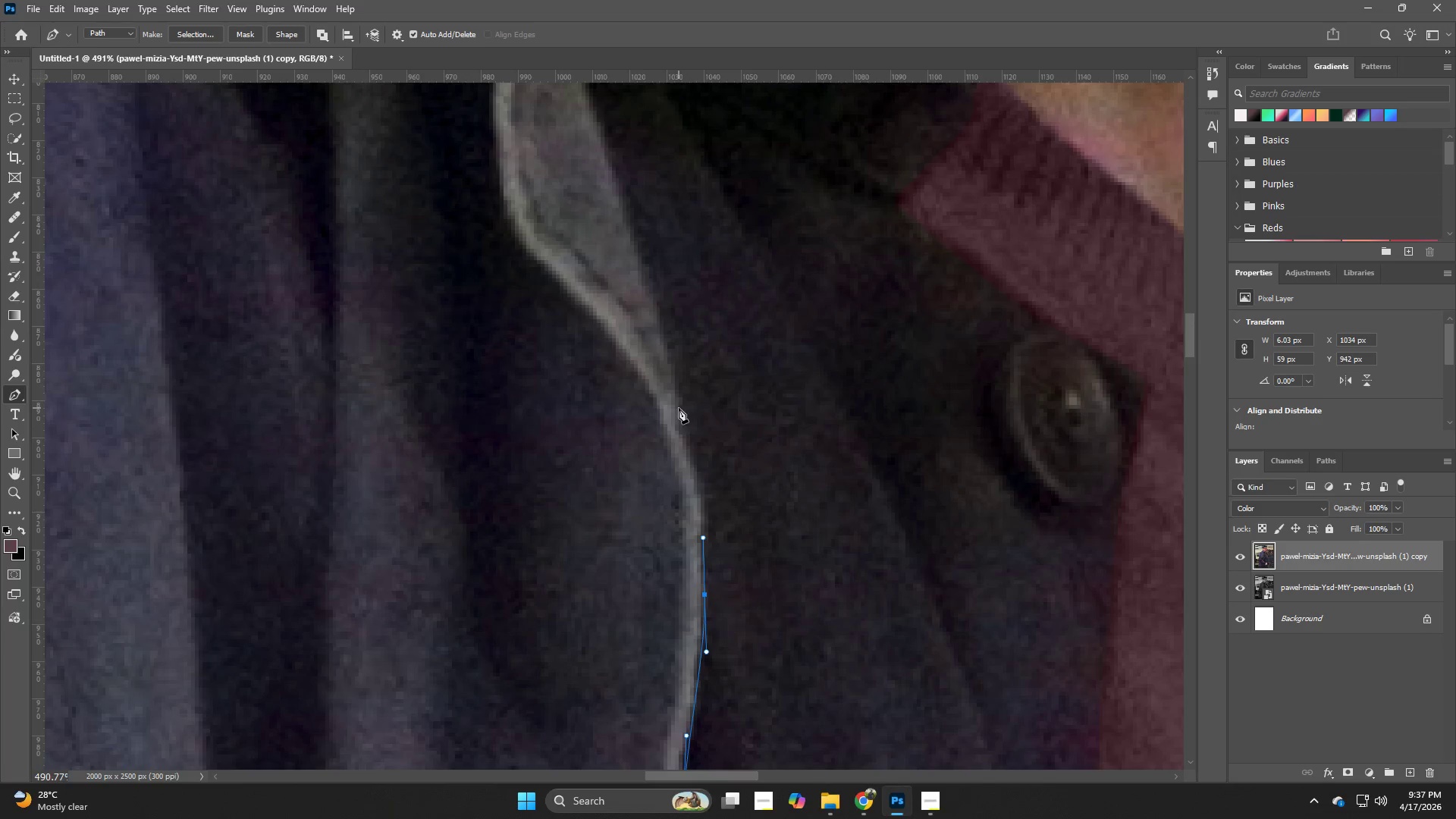 
left_click_drag(start_coordinate=[673, 384], to_coordinate=[658, 319])
 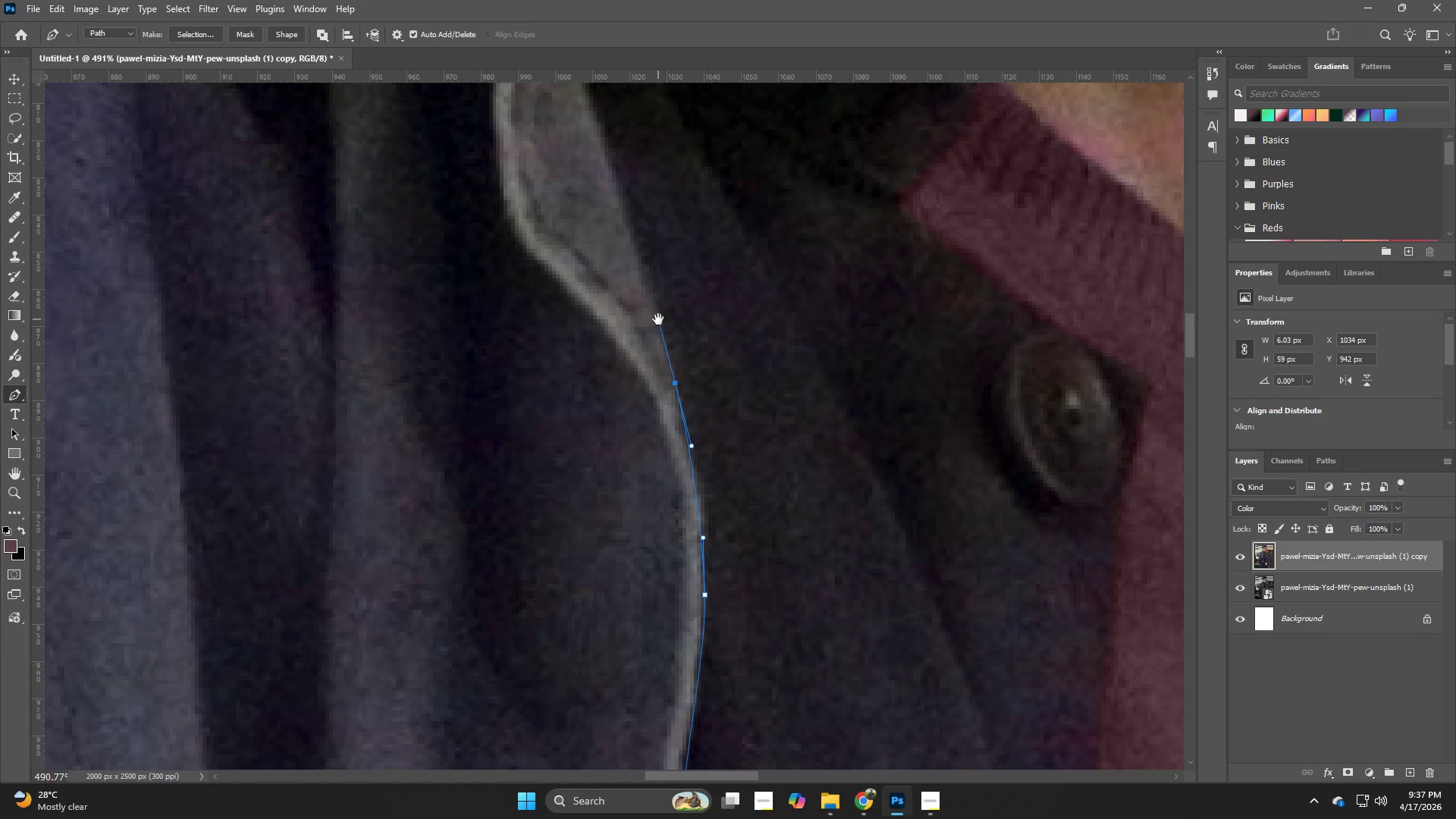 
hold_key(key=Space, duration=0.64)
 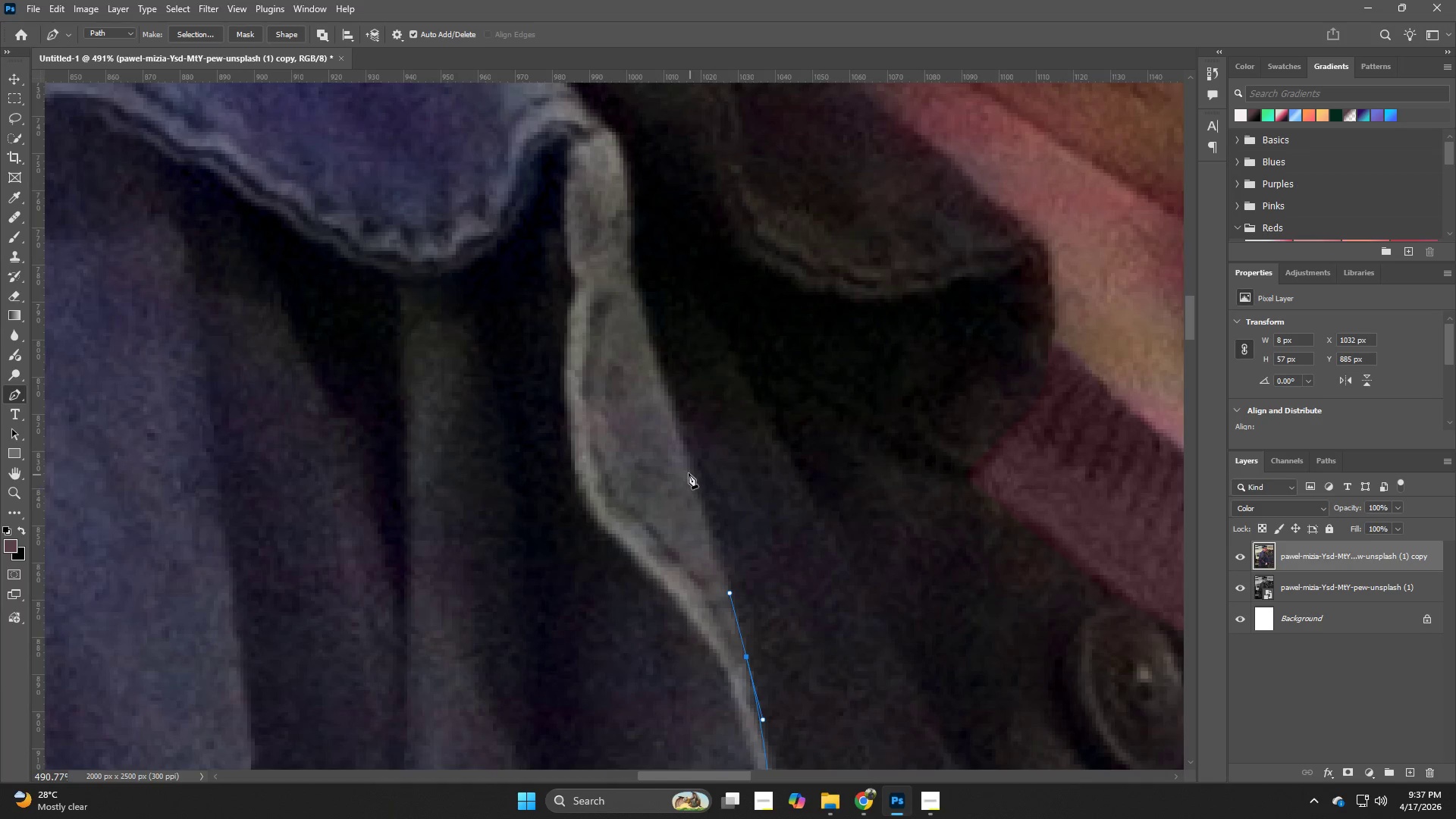 
left_click_drag(start_coordinate=[658, 268], to_coordinate=[730, 542])
 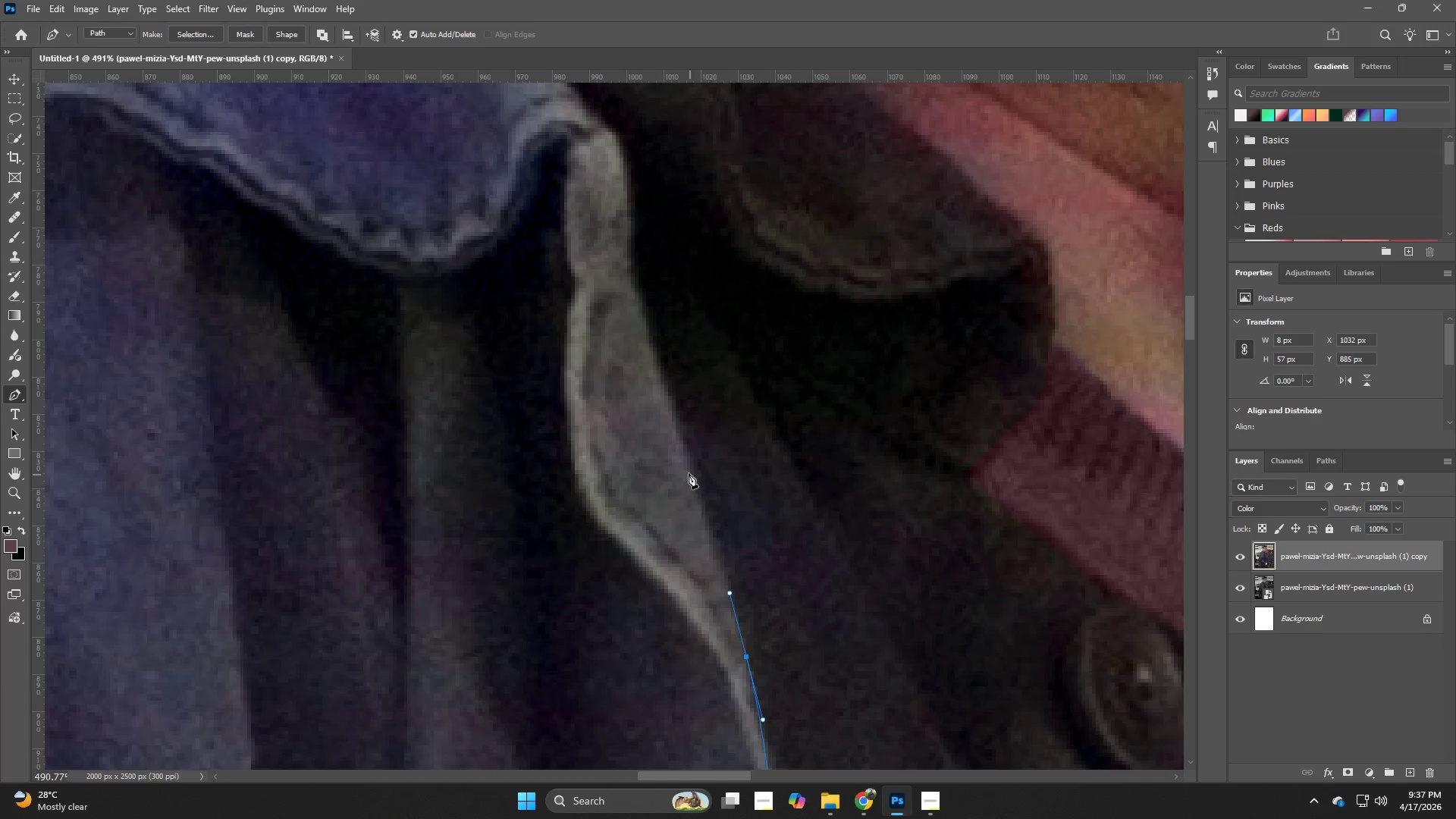 
left_click_drag(start_coordinate=[686, 463], to_coordinate=[679, 417])
 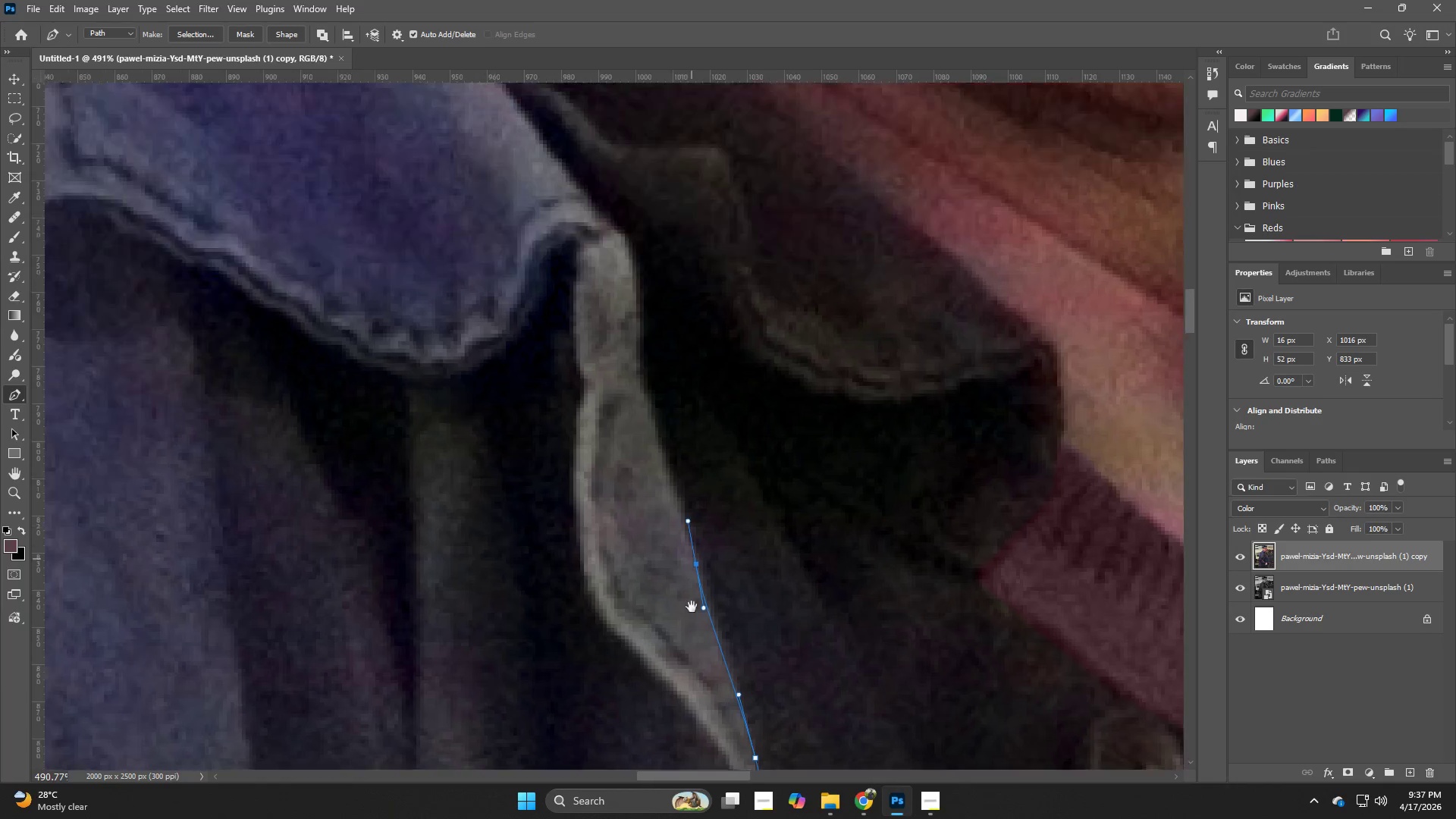 
hold_key(key=Space, duration=0.95)
 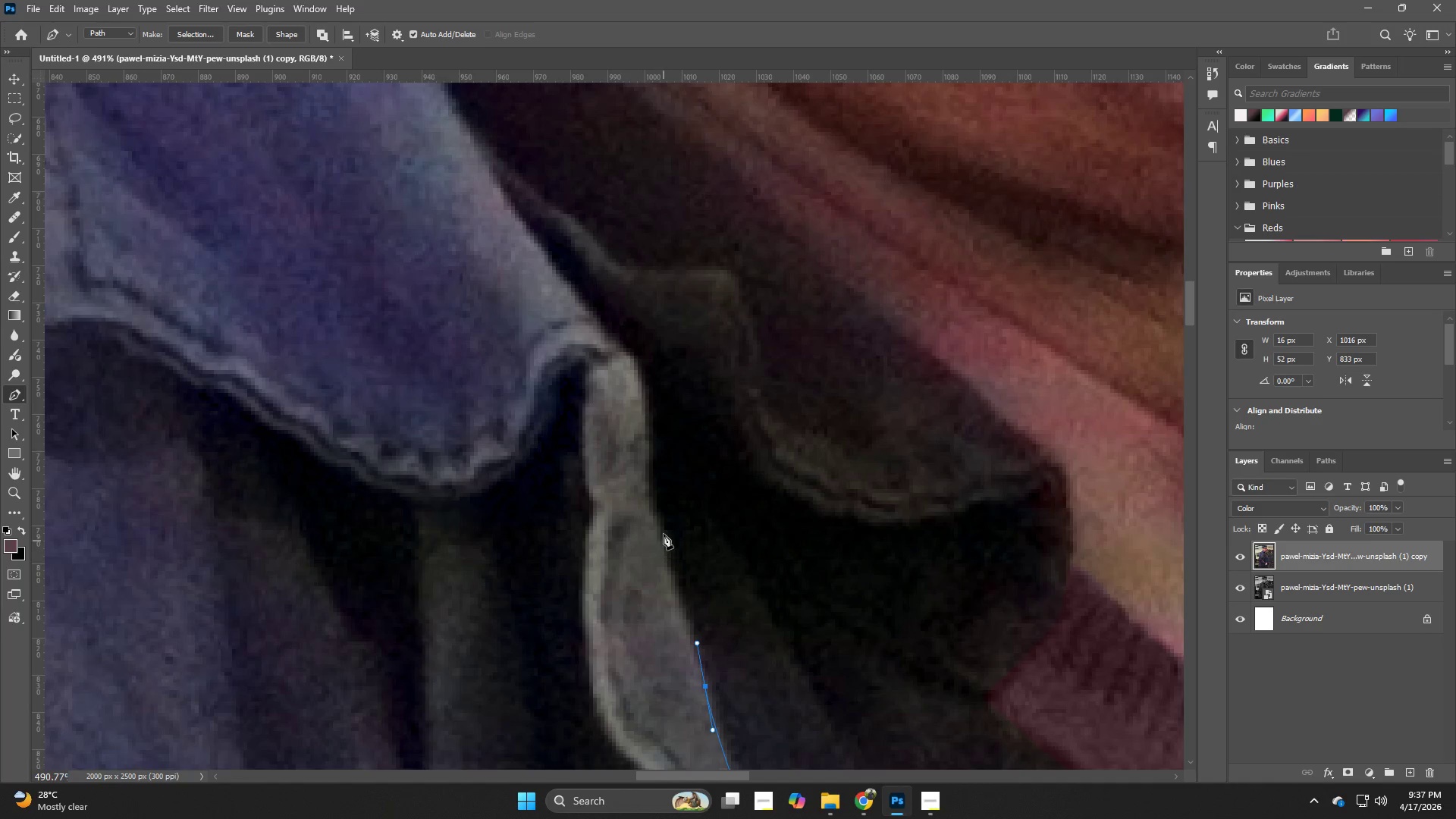 
left_click_drag(start_coordinate=[673, 416], to_coordinate=[692, 640])
 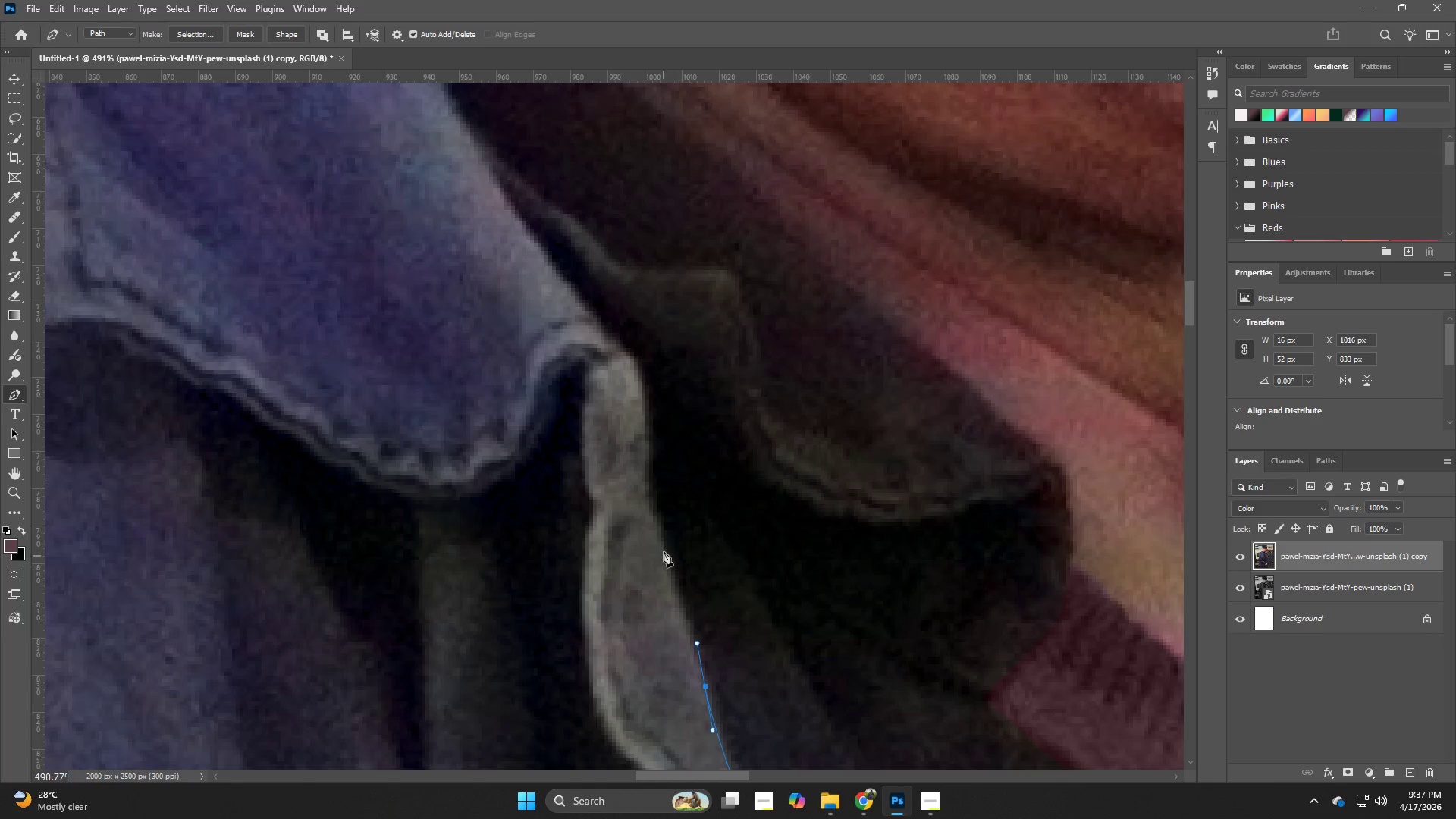 
left_click_drag(start_coordinate=[661, 528], to_coordinate=[654, 484])
 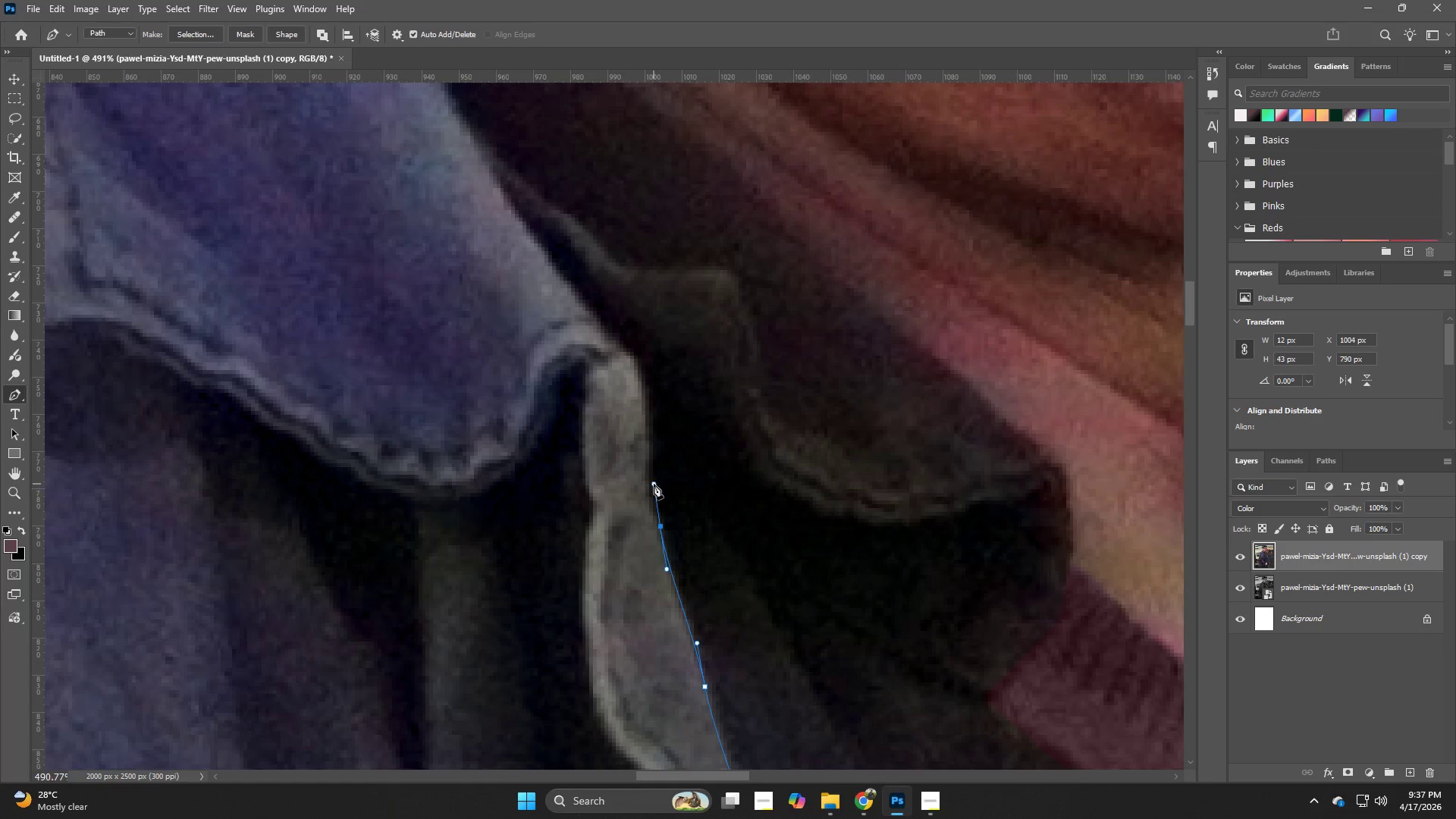 
hold_key(key=Space, duration=0.42)
 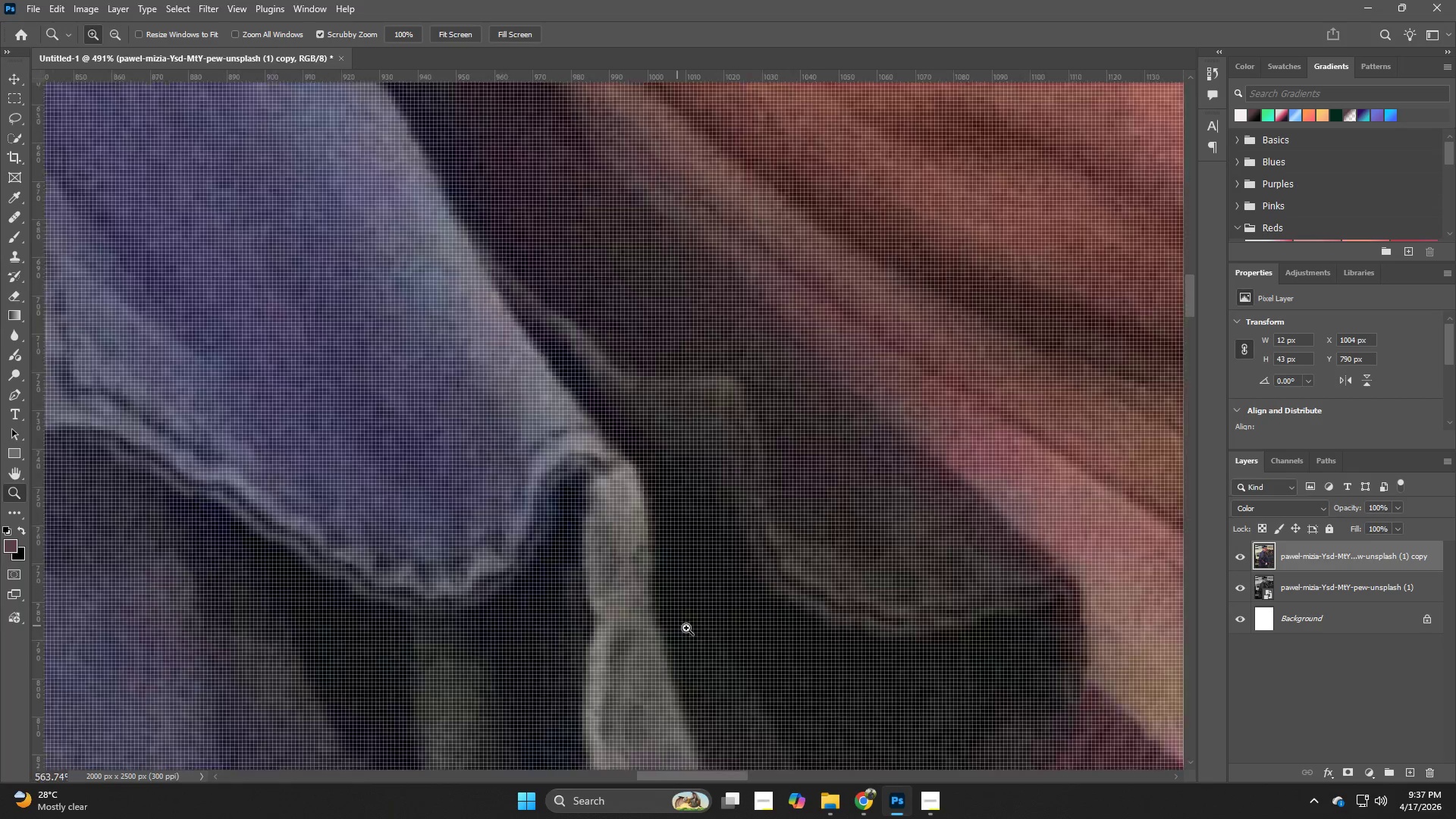 
left_click_drag(start_coordinate=[649, 472], to_coordinate=[652, 586])
 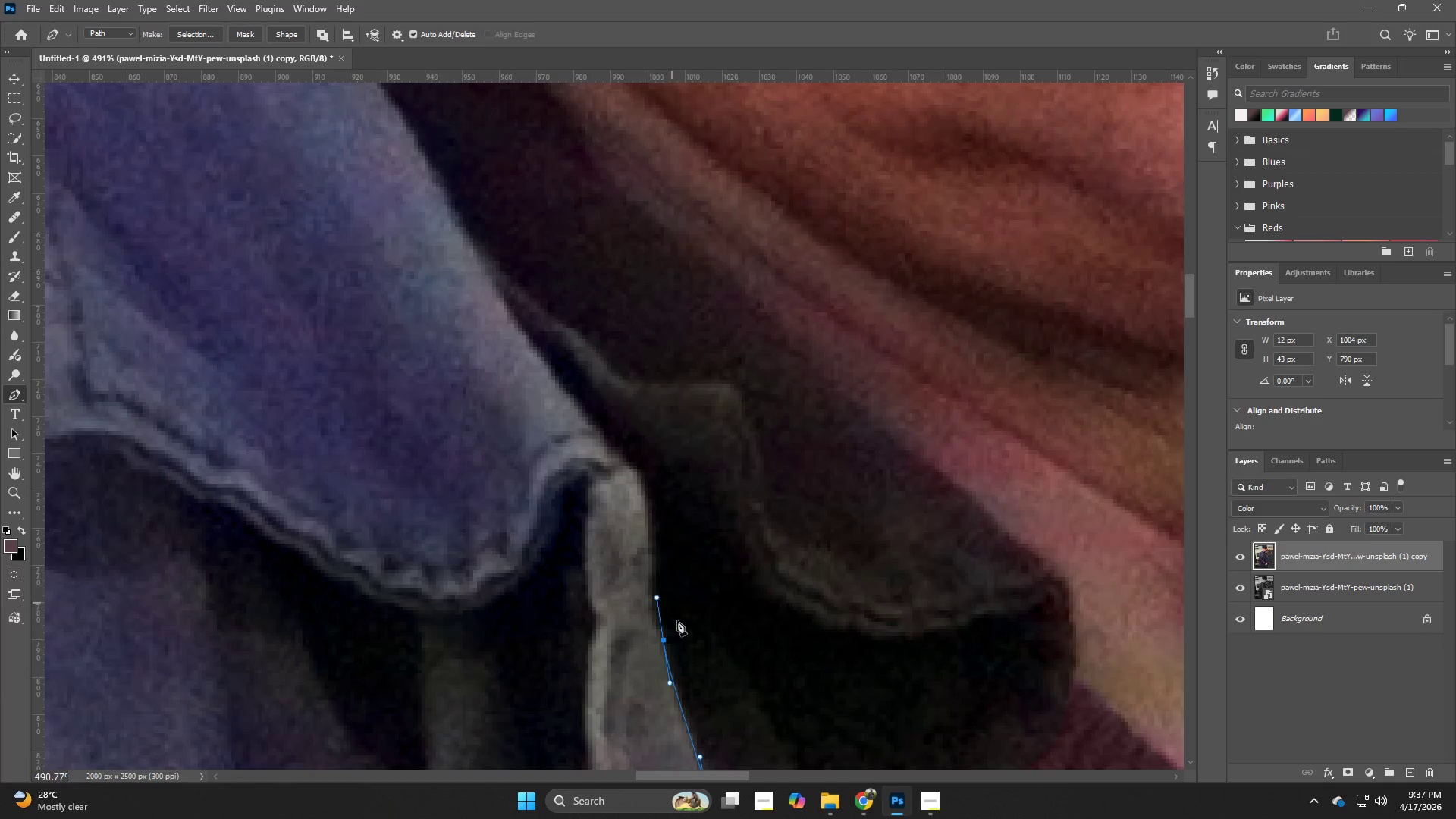 
hold_key(key=Z, duration=0.67)
 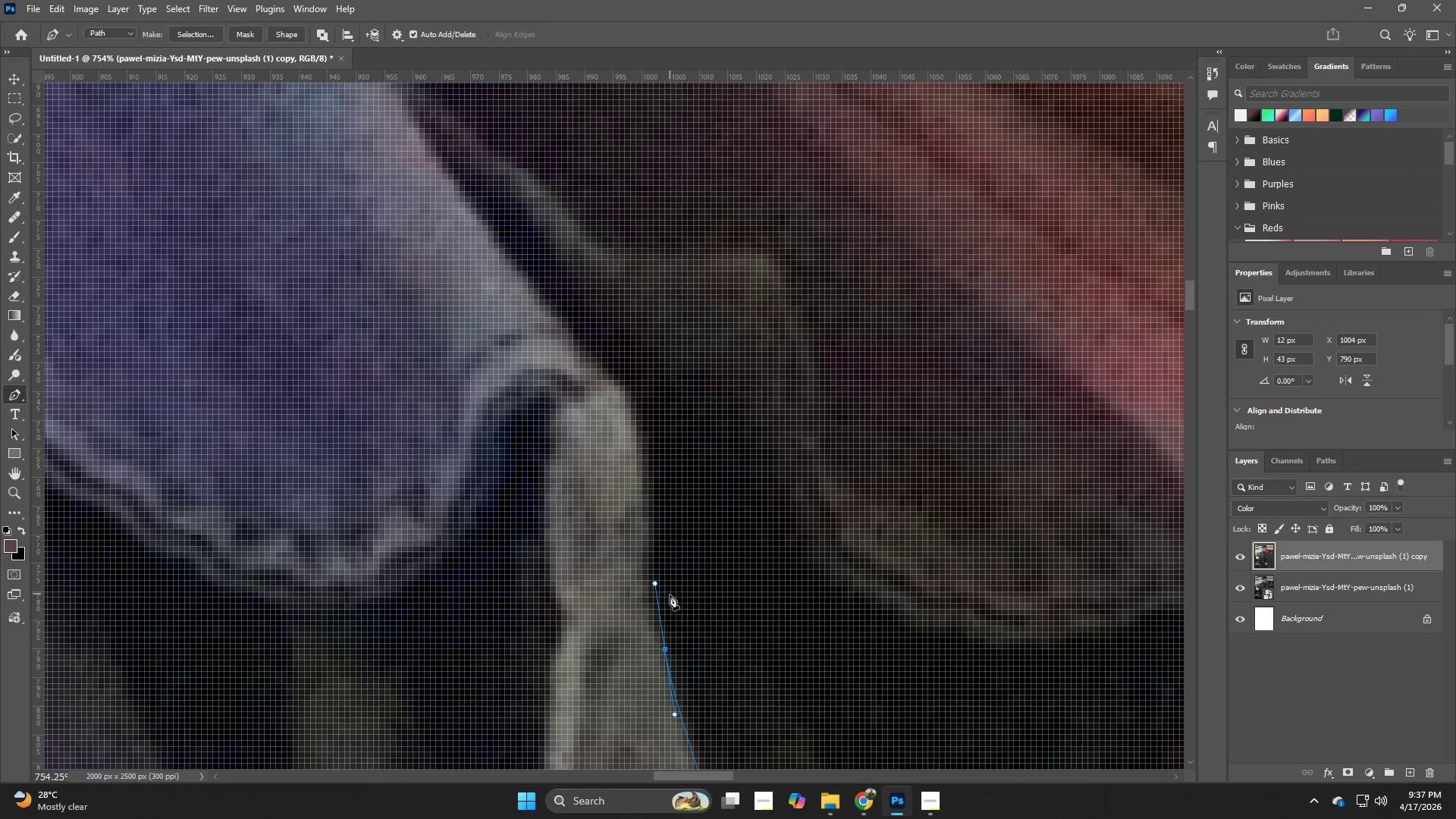 
left_click_drag(start_coordinate=[660, 623], to_coordinate=[698, 630])
 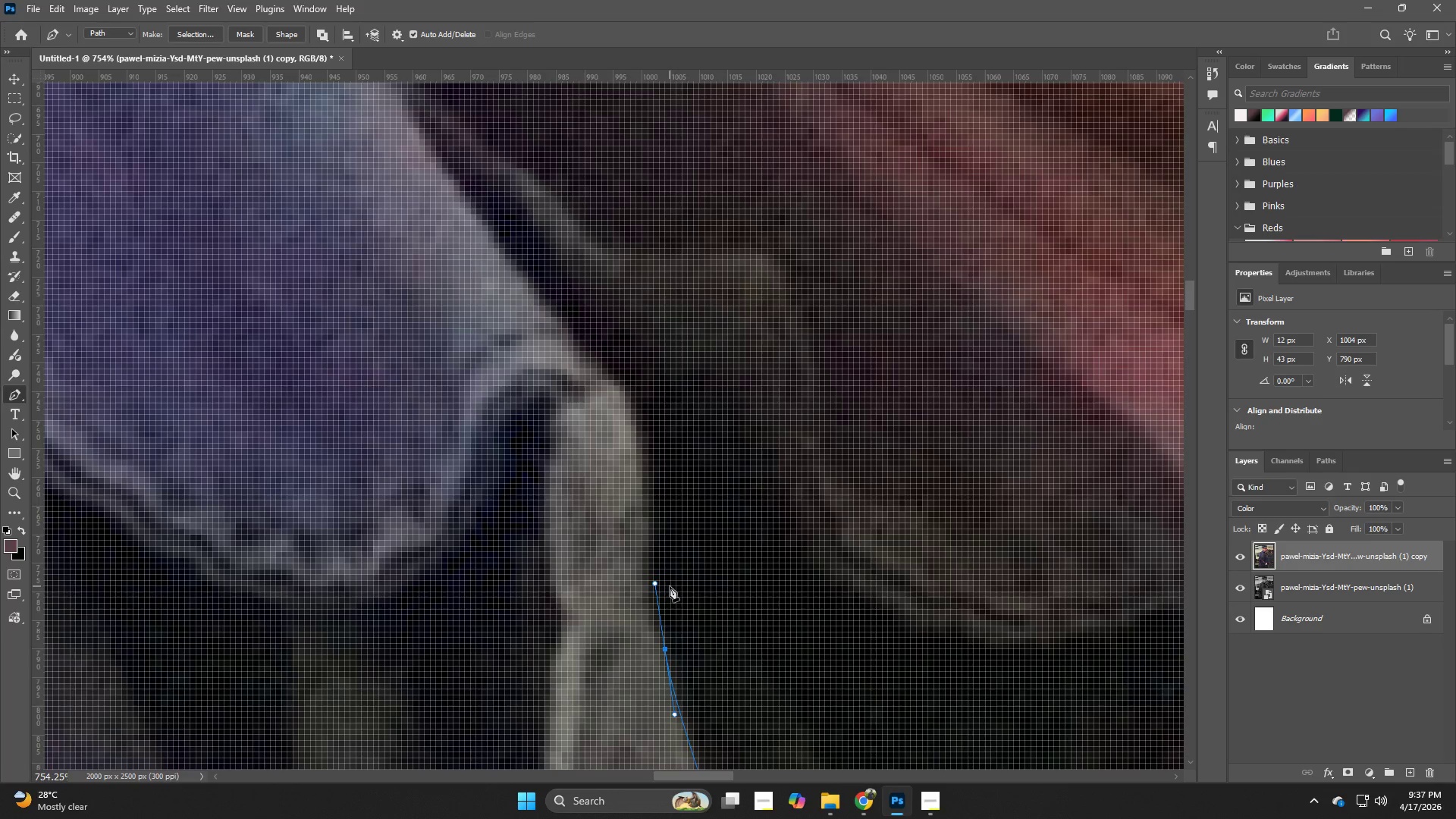 
hold_key(key=Z, duration=0.42)
 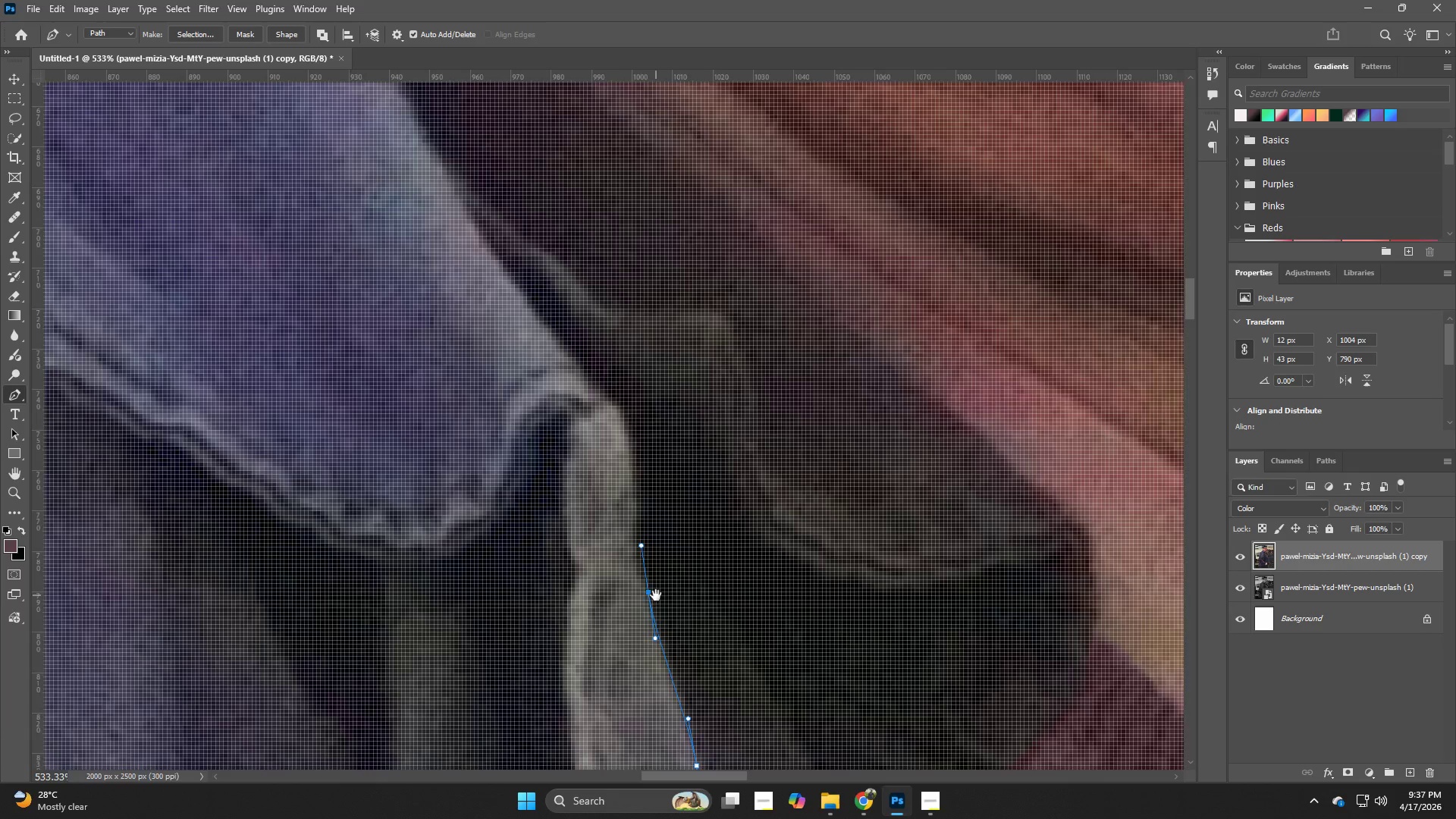 
left_click_drag(start_coordinate=[670, 596], to_coordinate=[642, 607])
 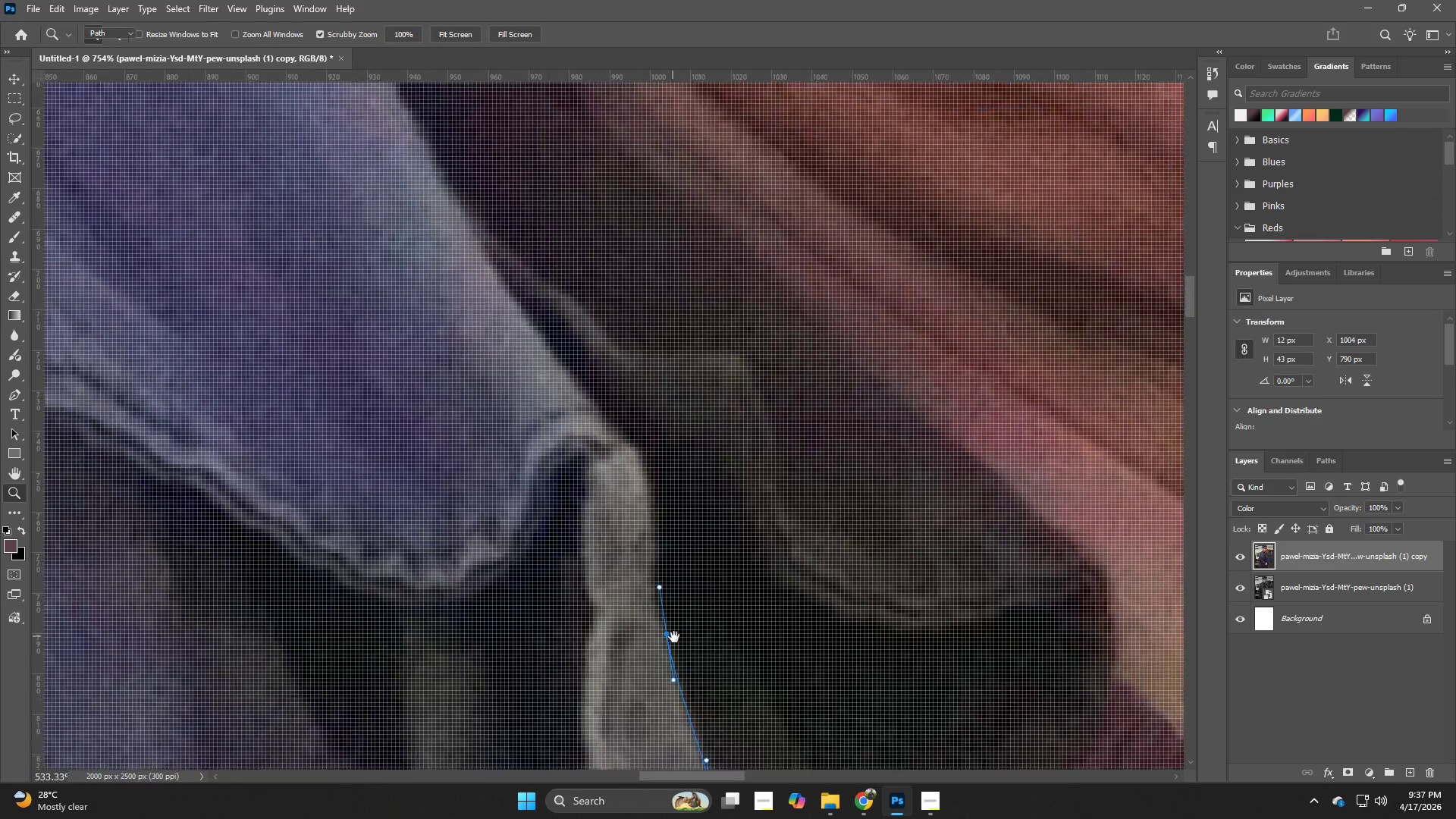 
hold_key(key=Space, duration=0.83)
 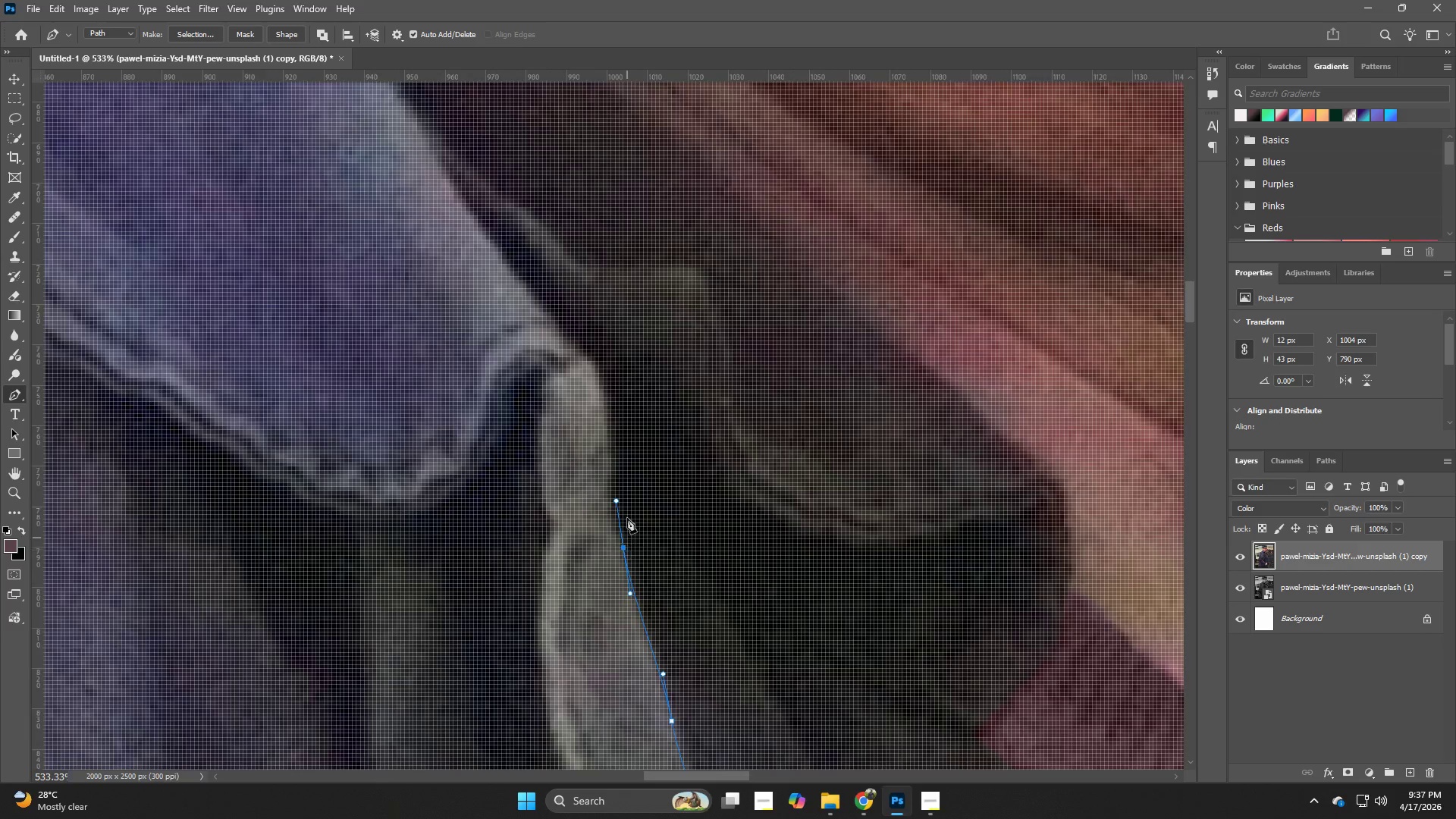 
left_click_drag(start_coordinate=[674, 637], to_coordinate=[631, 551])
 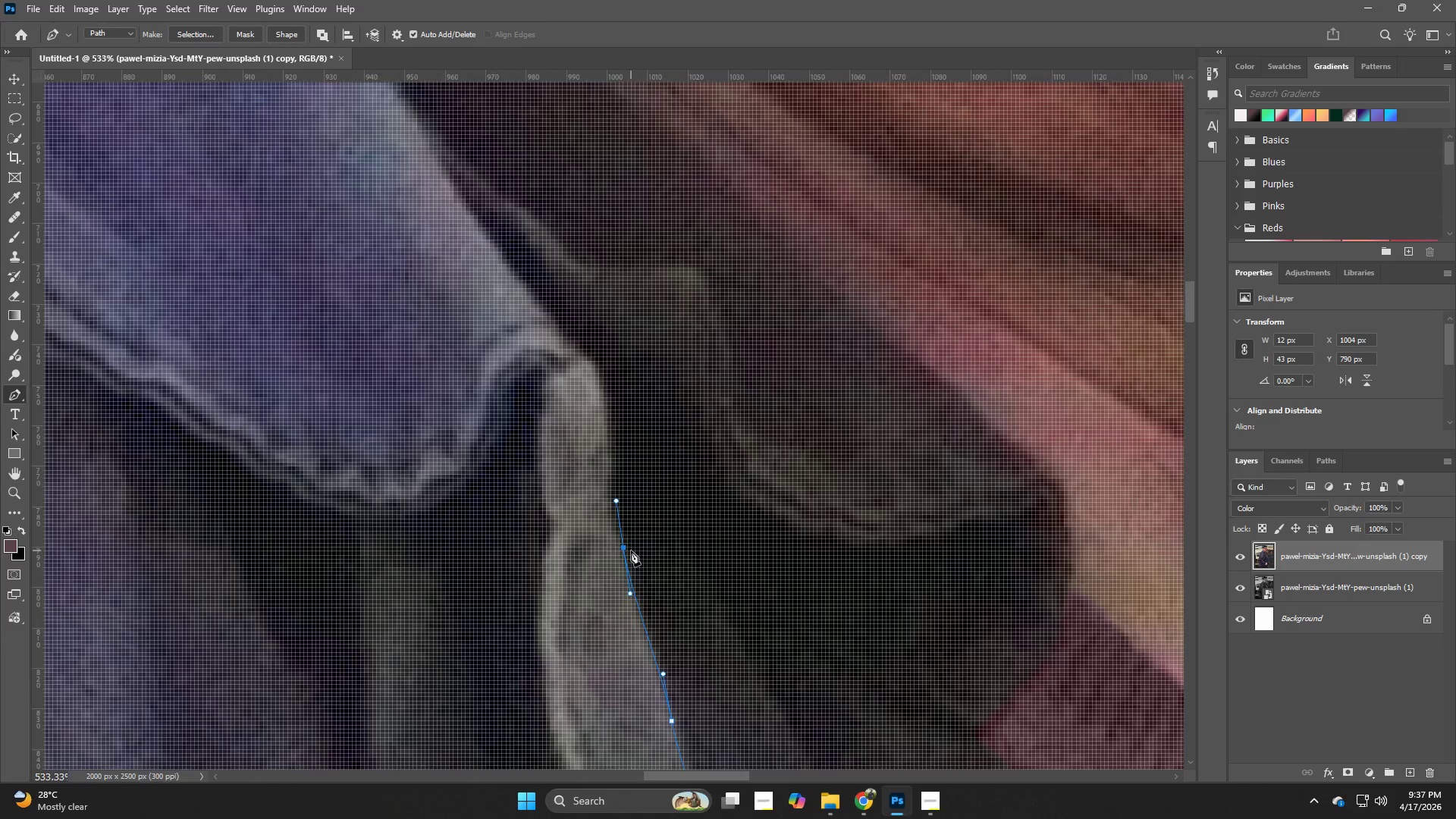 
key(P)
 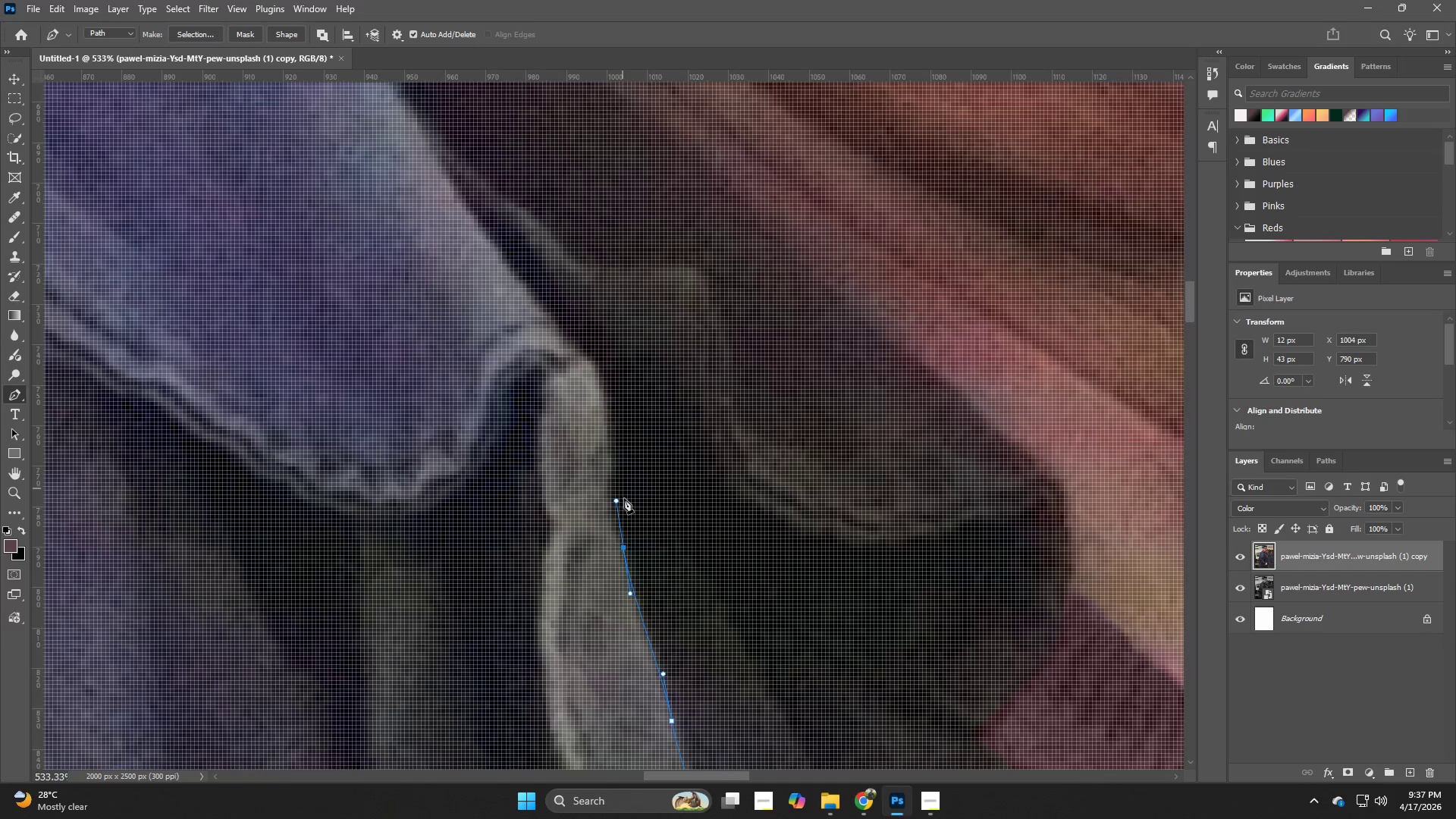 
key(Control+ControlLeft)
 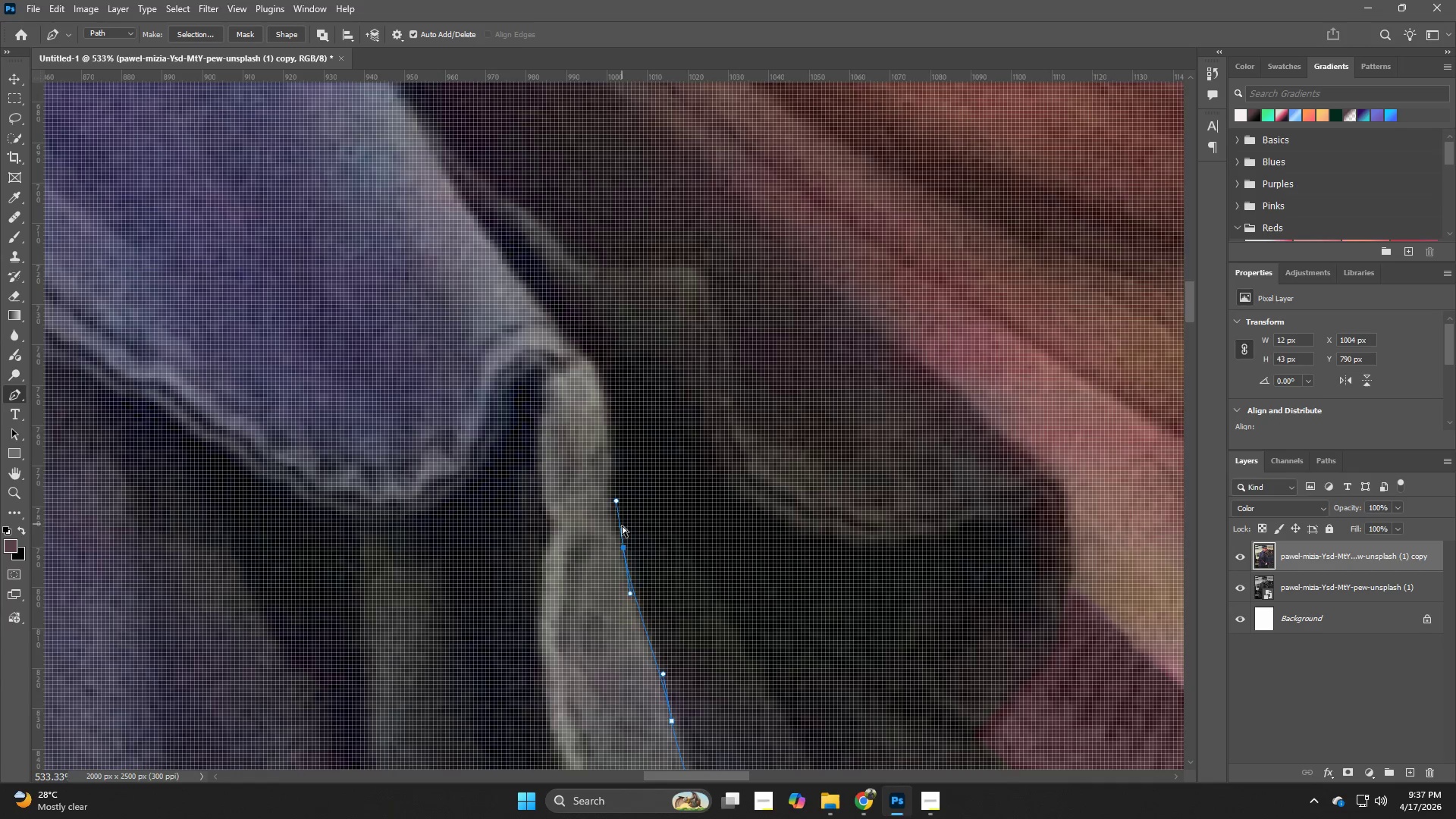 
key(Control+Z)
 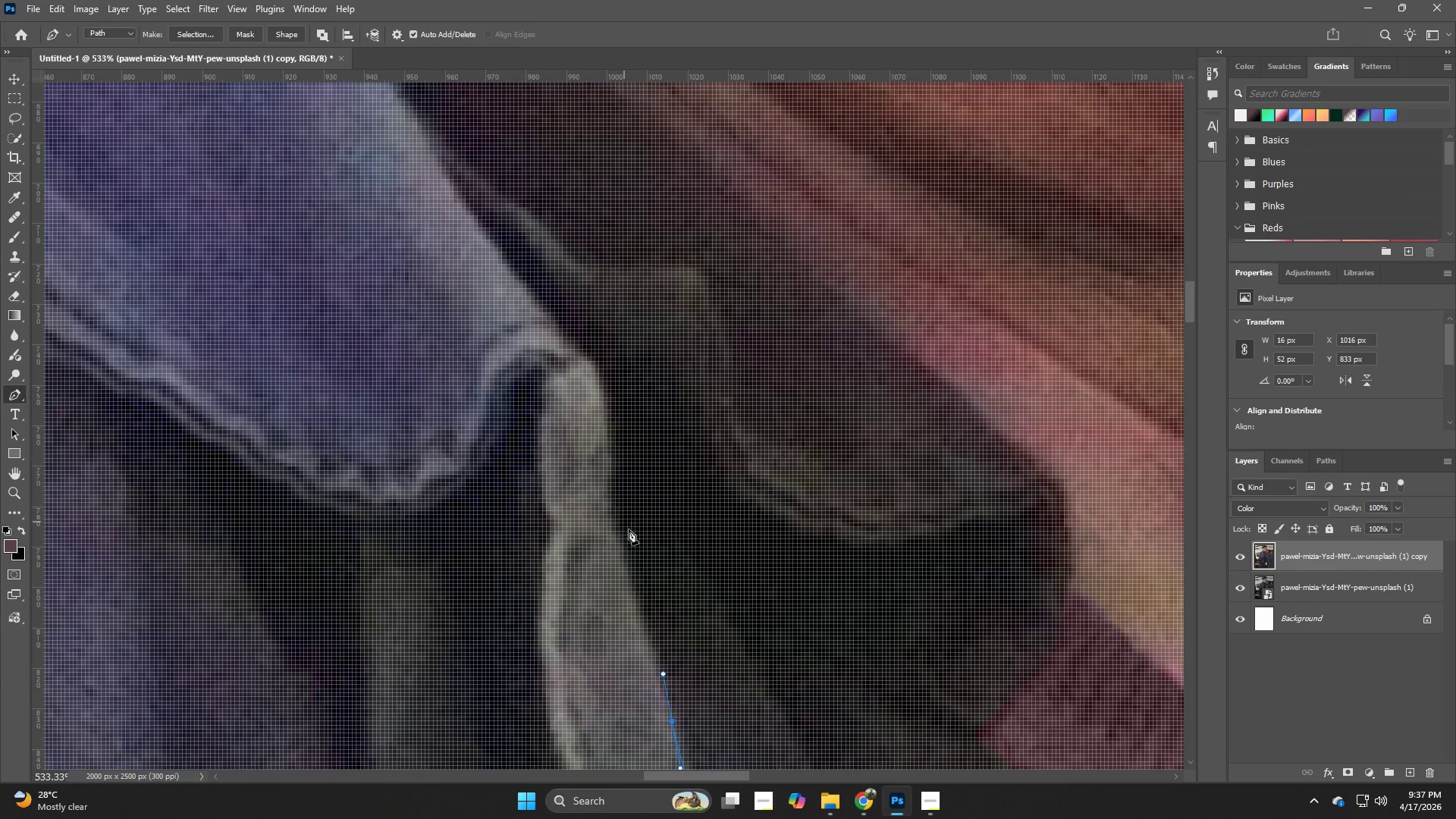 
hold_key(key=Z, duration=1.14)
 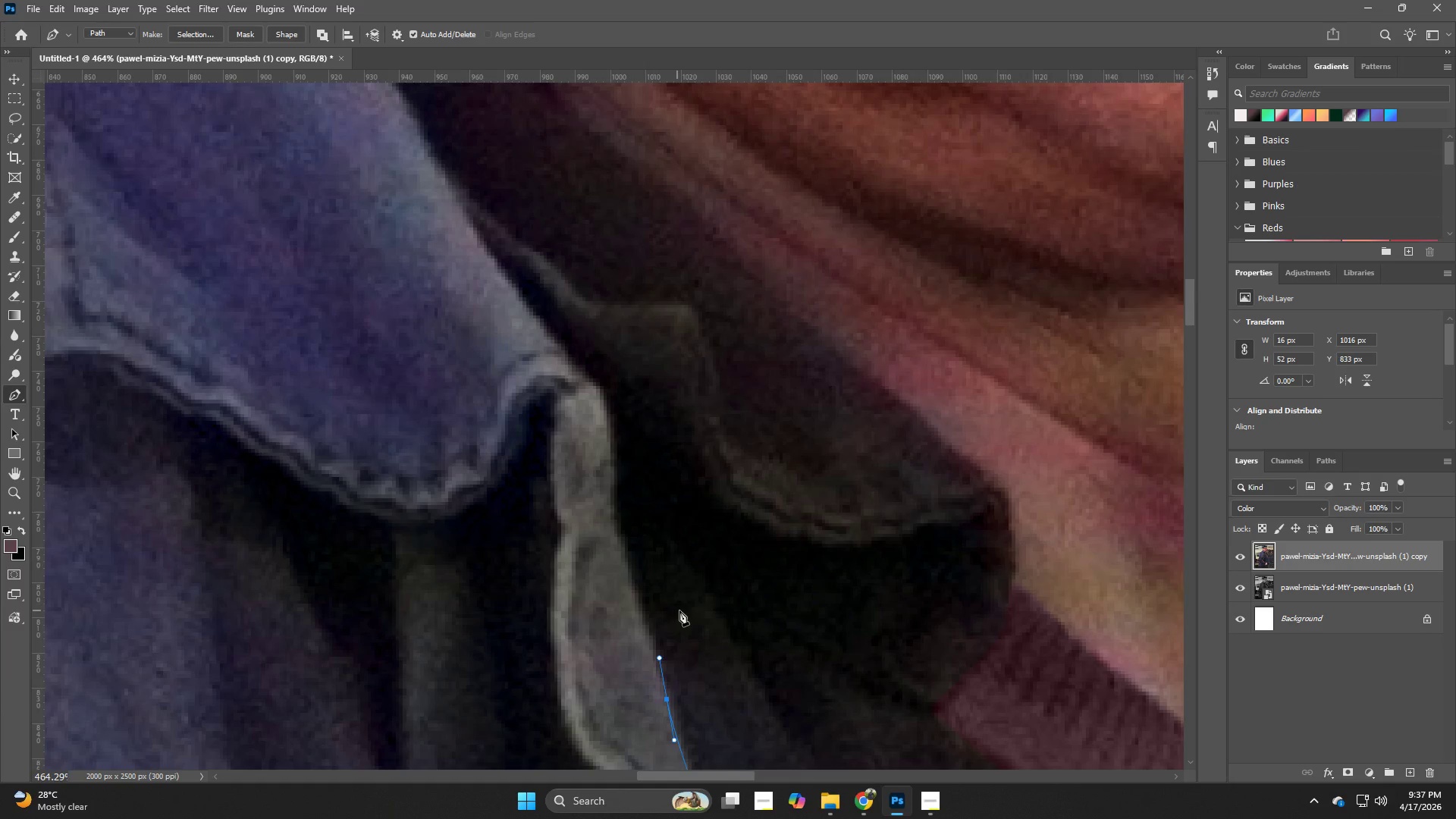 
left_click_drag(start_coordinate=[635, 551], to_coordinate=[617, 548])
 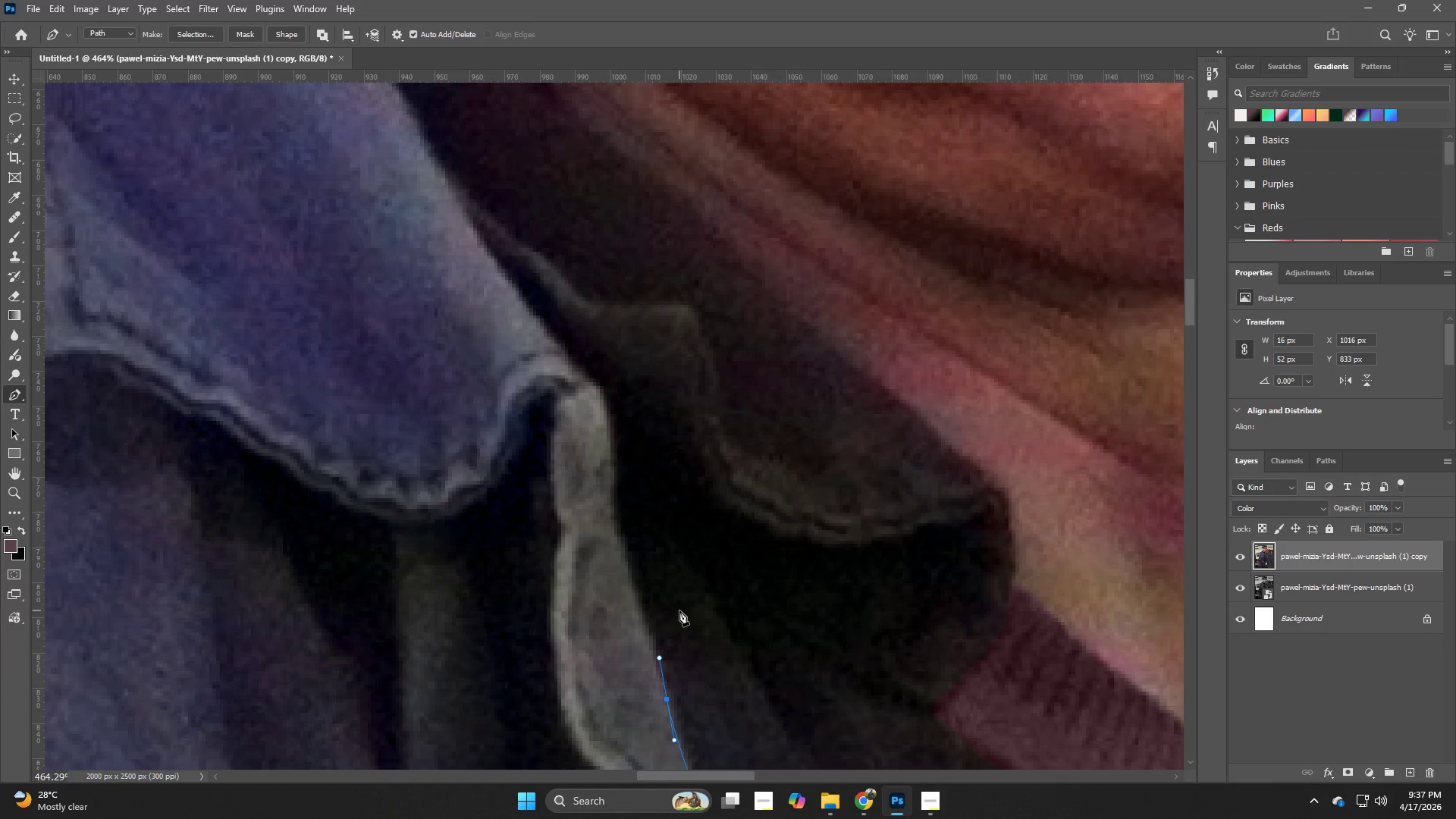 
key(P)
 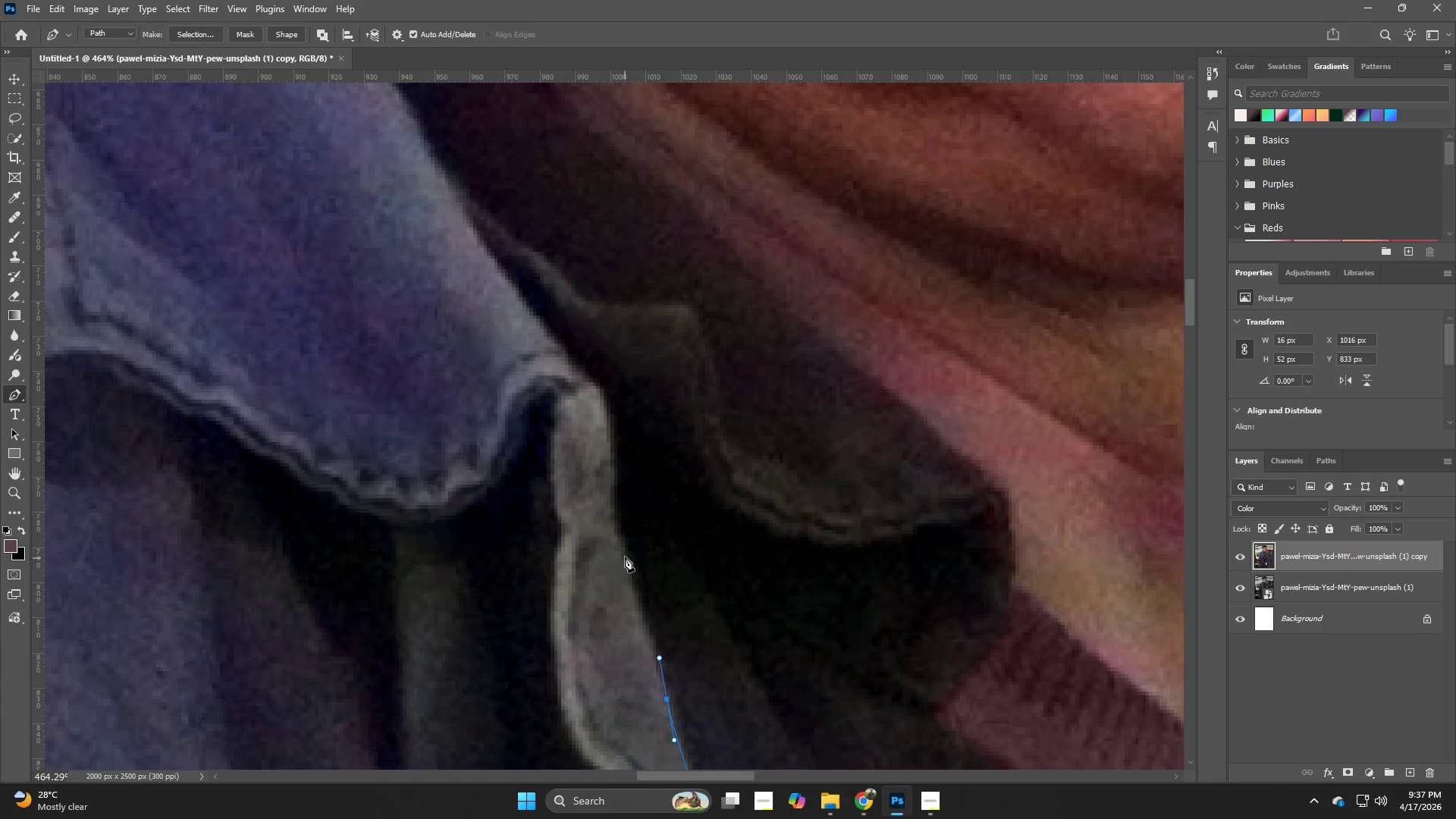 
left_click_drag(start_coordinate=[625, 545], to_coordinate=[615, 504])
 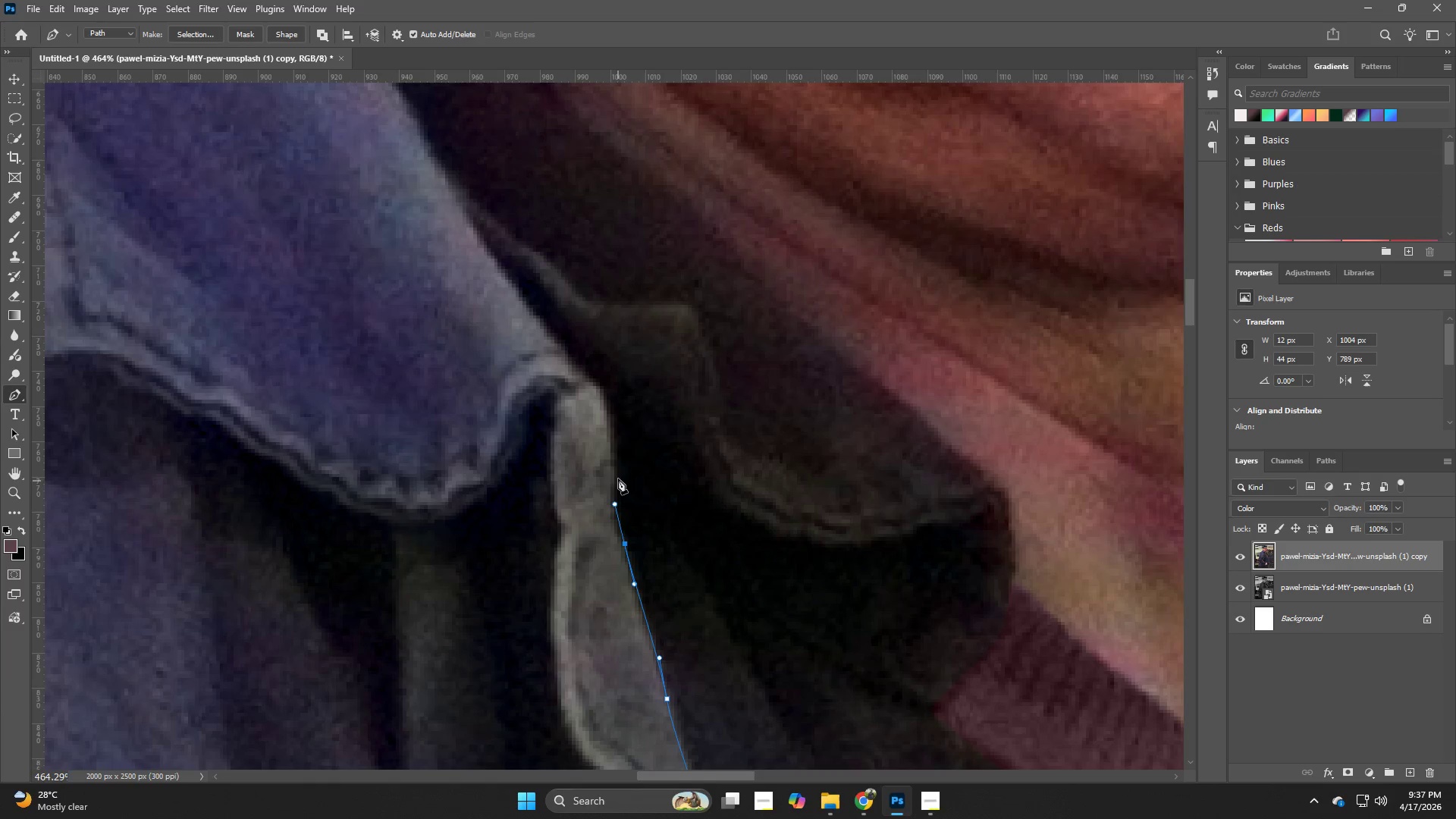 
left_click_drag(start_coordinate=[616, 467], to_coordinate=[615, 427])
 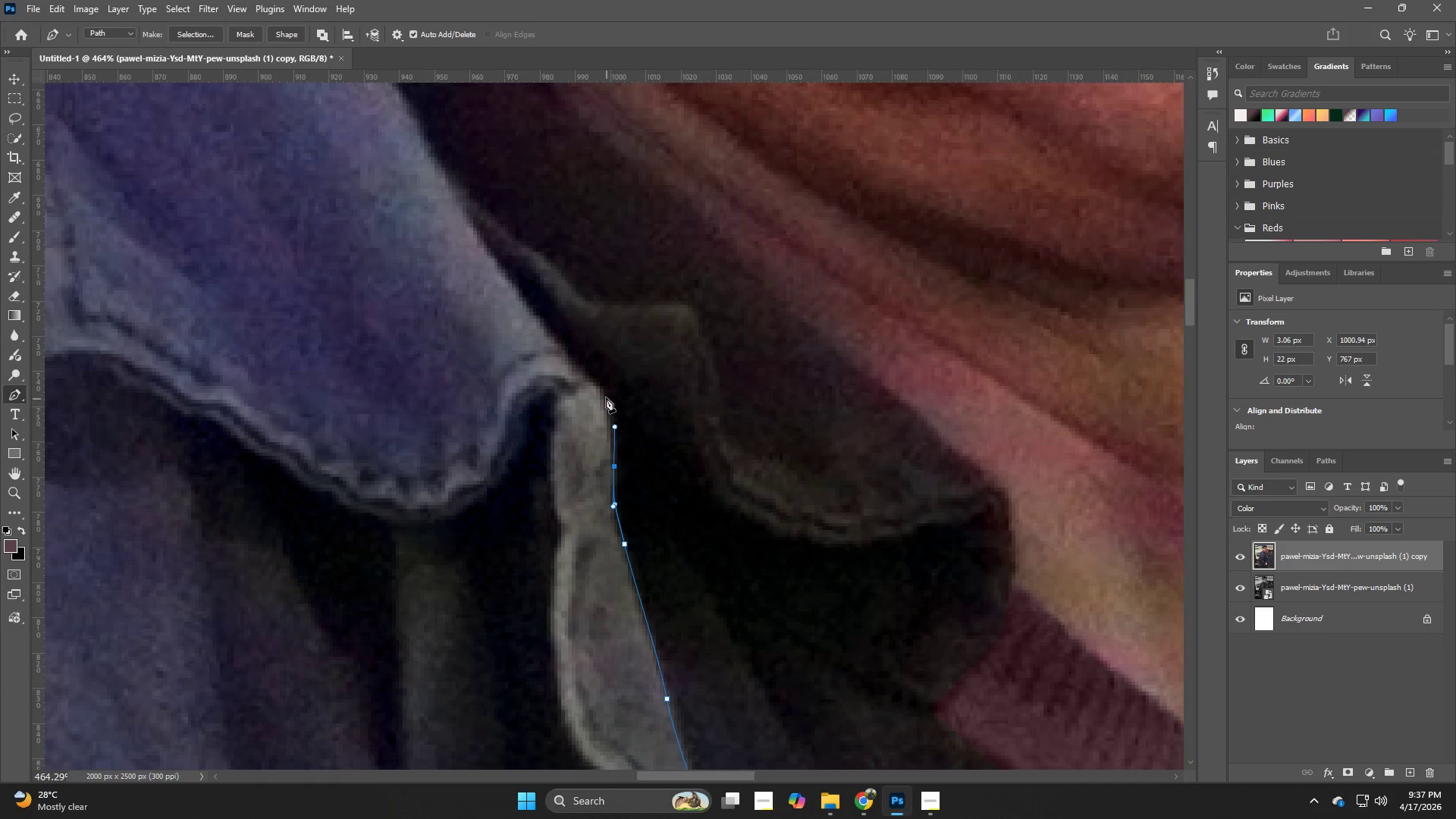 
left_click_drag(start_coordinate=[604, 395], to_coordinate=[590, 375])
 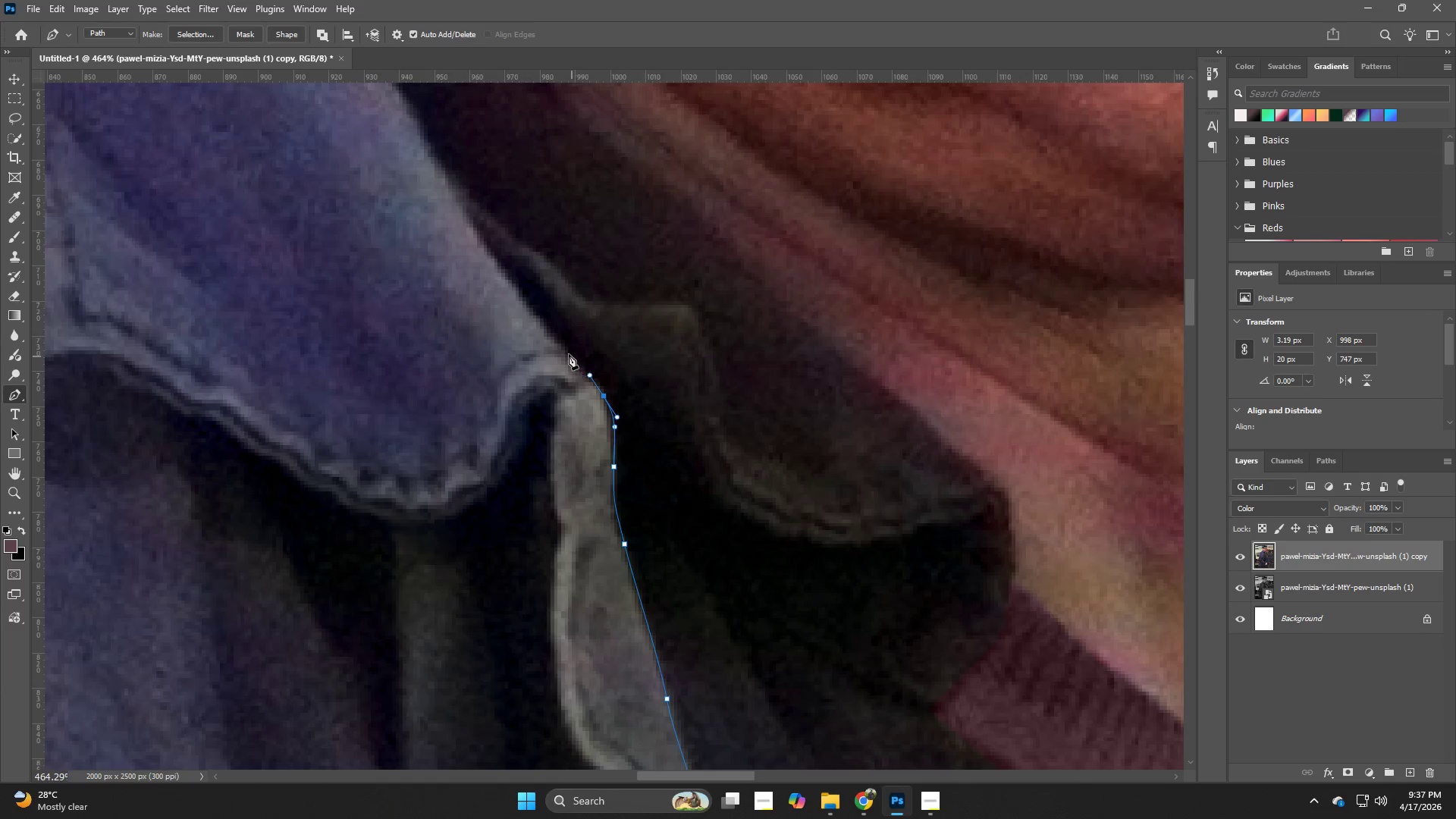 
left_click_drag(start_coordinate=[566, 350], to_coordinate=[532, 313])
 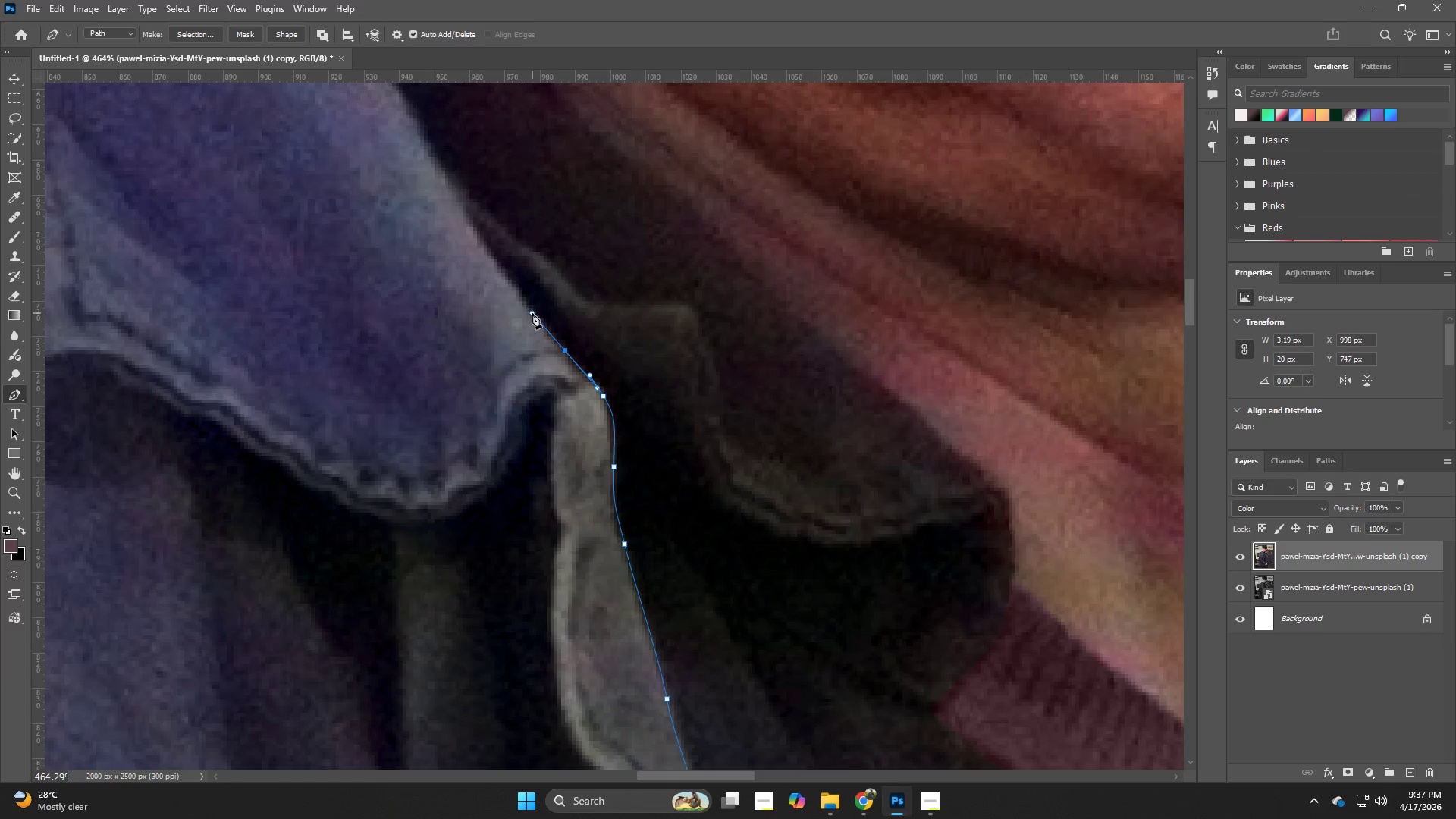 
hold_key(key=Space, duration=0.84)
 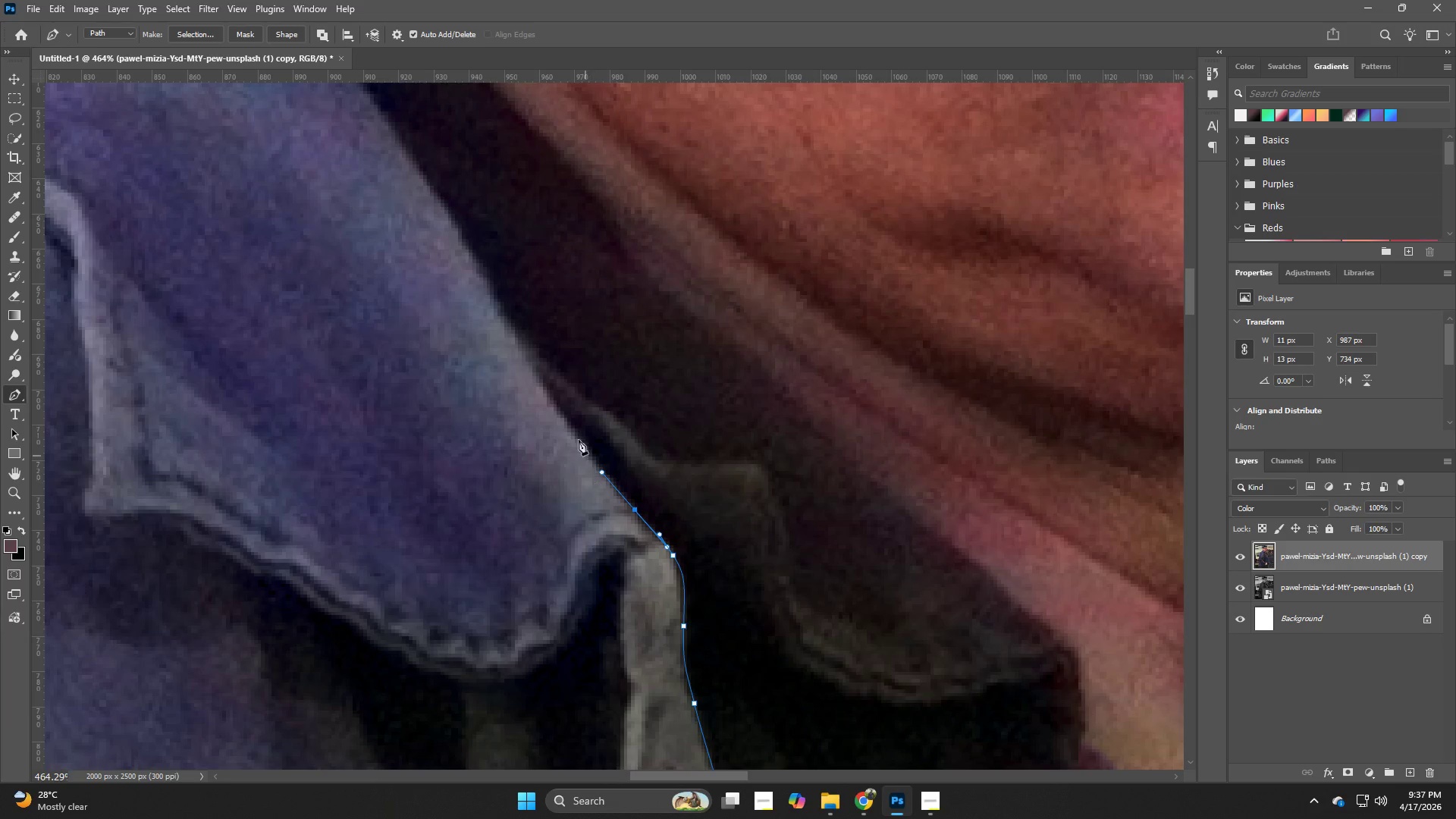 
left_click_drag(start_coordinate=[507, 300], to_coordinate=[576, 460])
 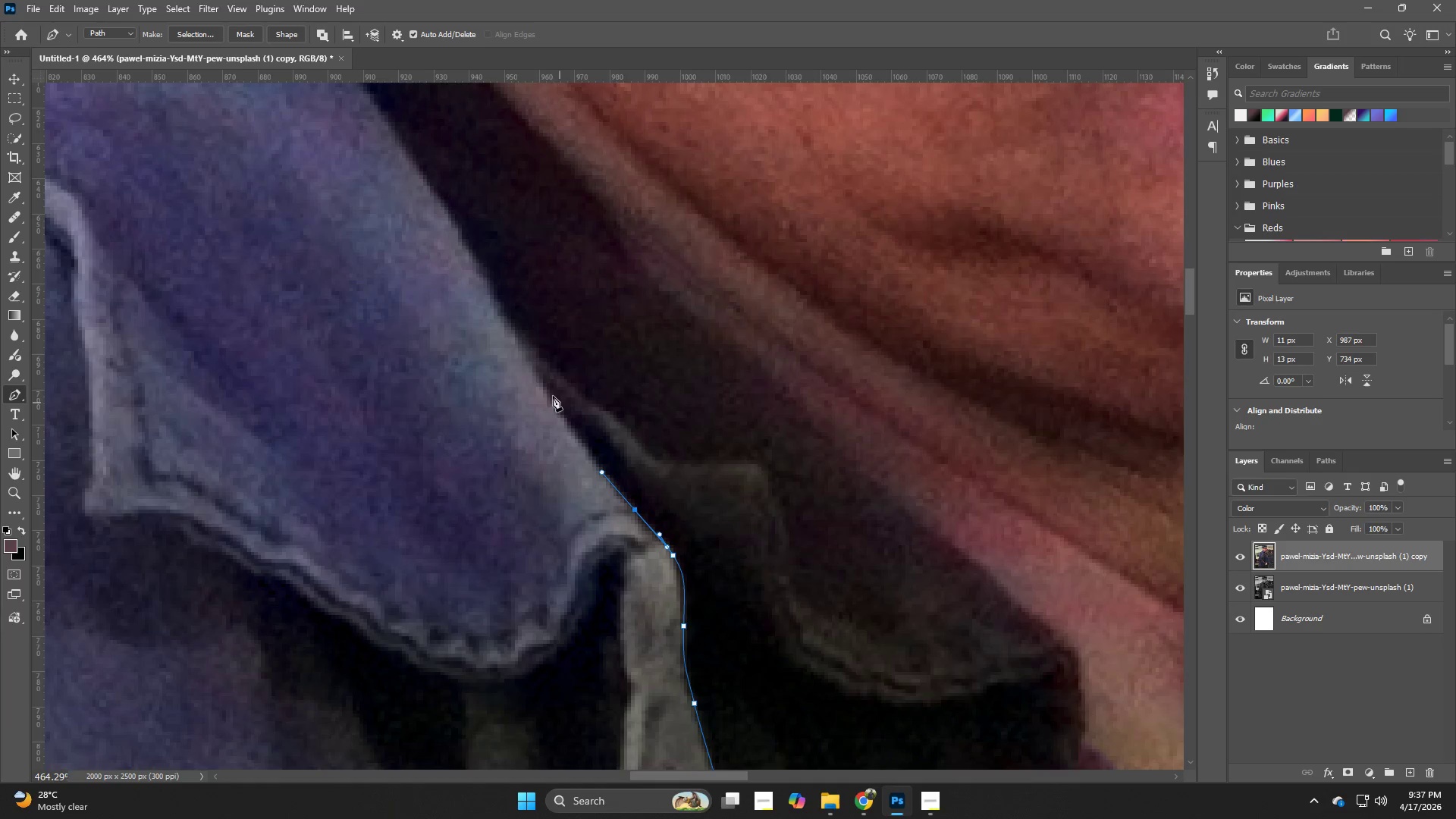 
left_click_drag(start_coordinate=[539, 378], to_coordinate=[516, 338])
 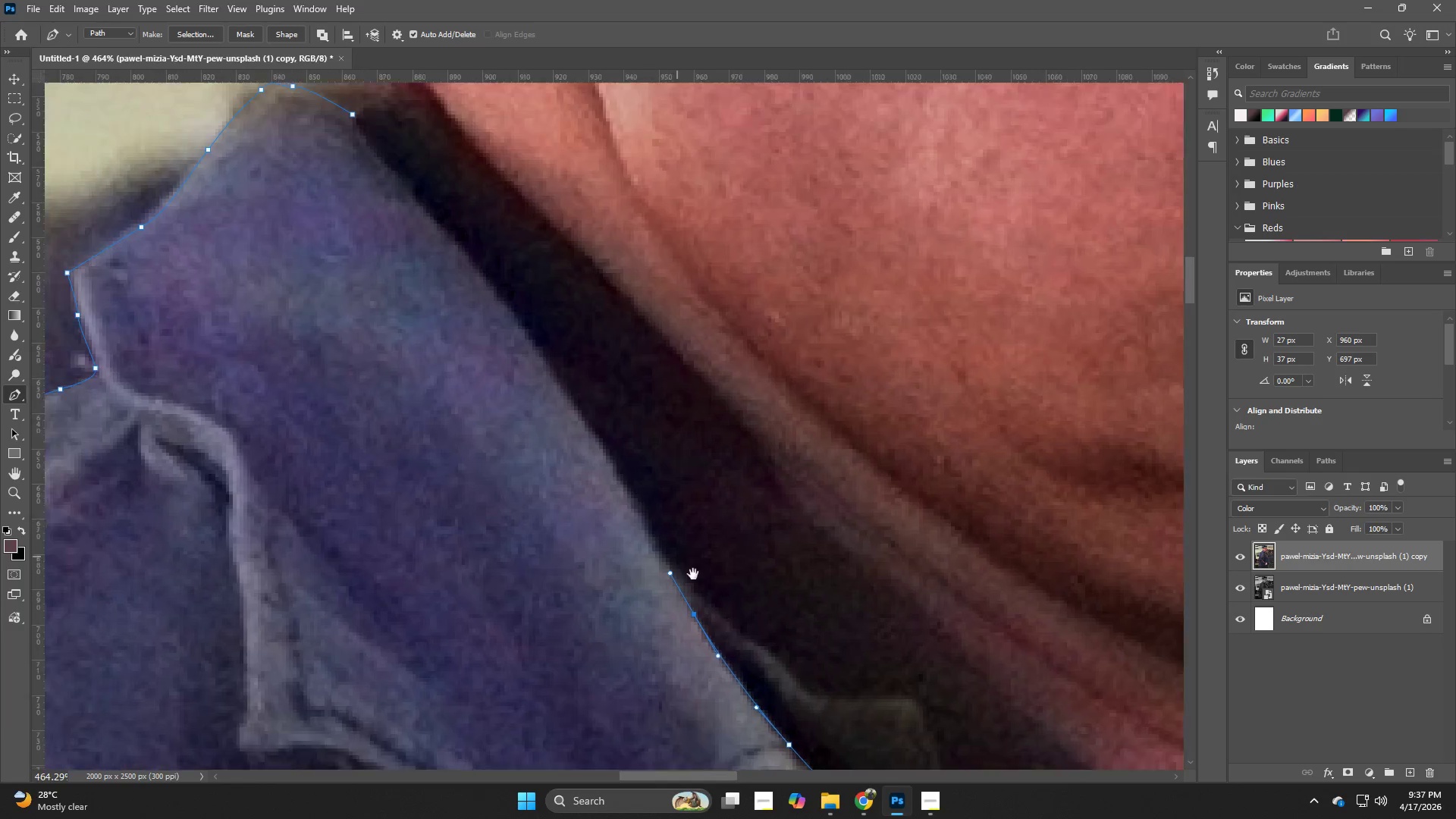 
hold_key(key=Space, duration=0.83)
 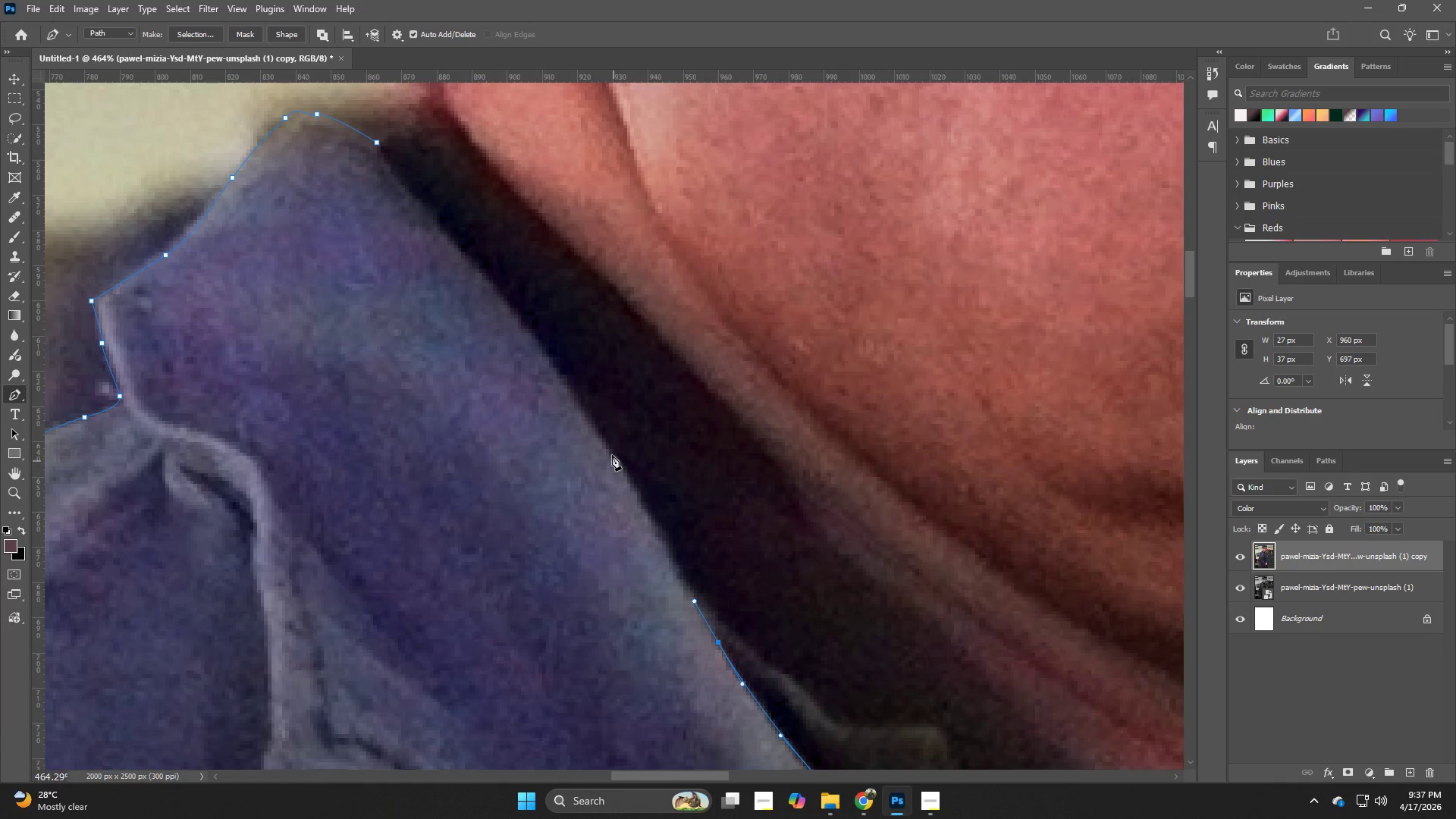 
left_click_drag(start_coordinate=[515, 312], to_coordinate=[694, 576])
 